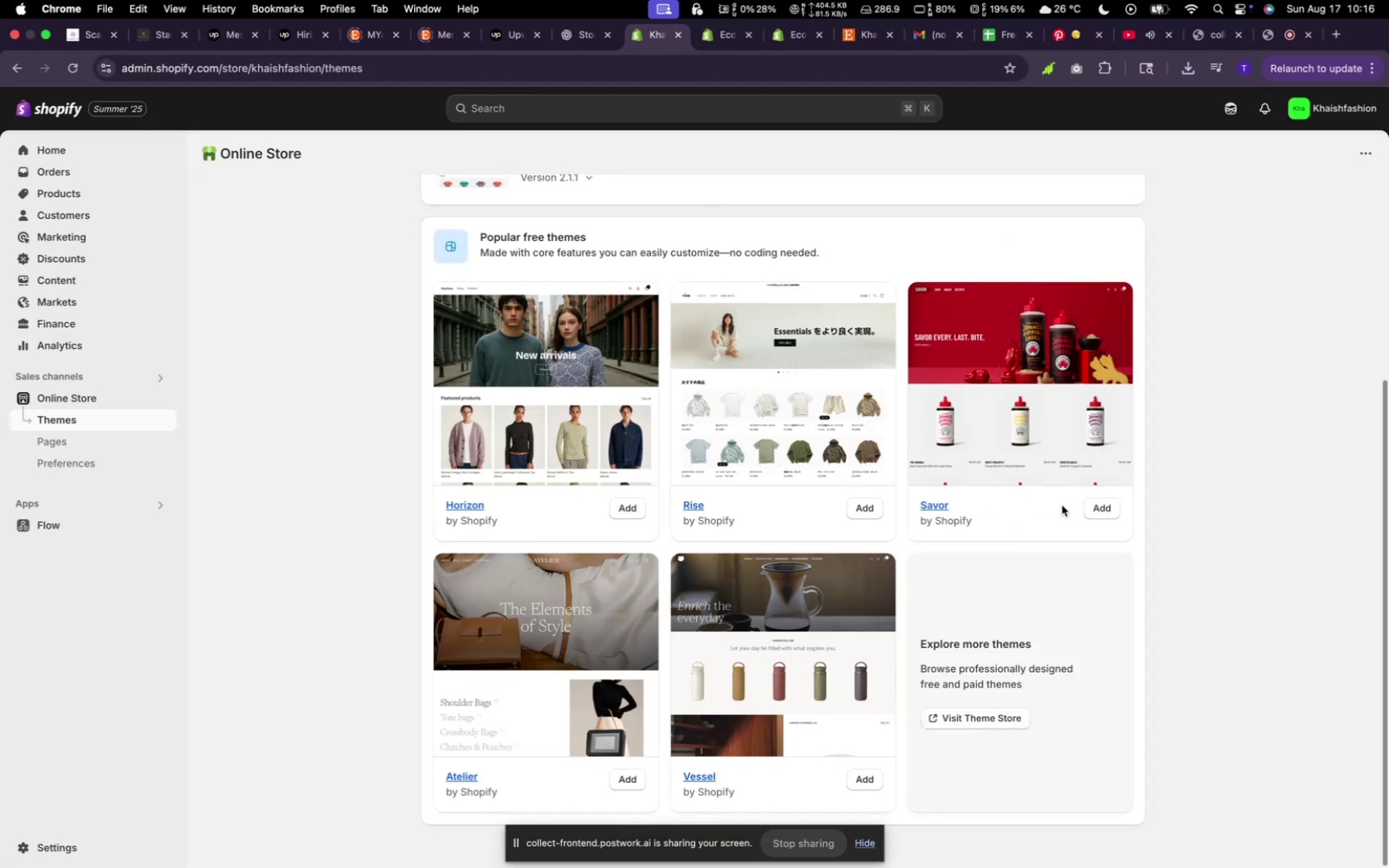 
scroll: coordinate [795, 361], scroll_direction: up, amount: 17.0
 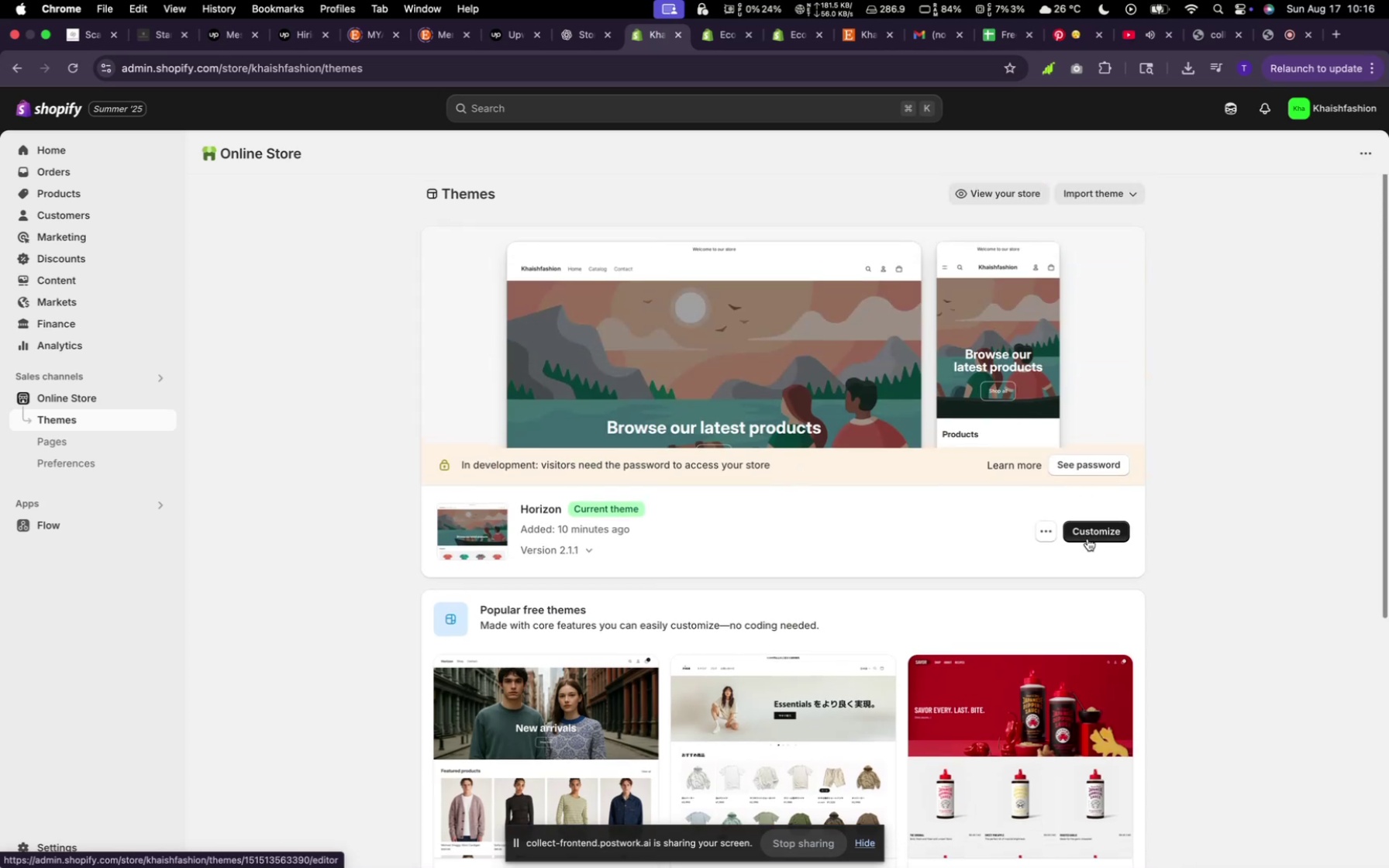 
left_click([1087, 534])
 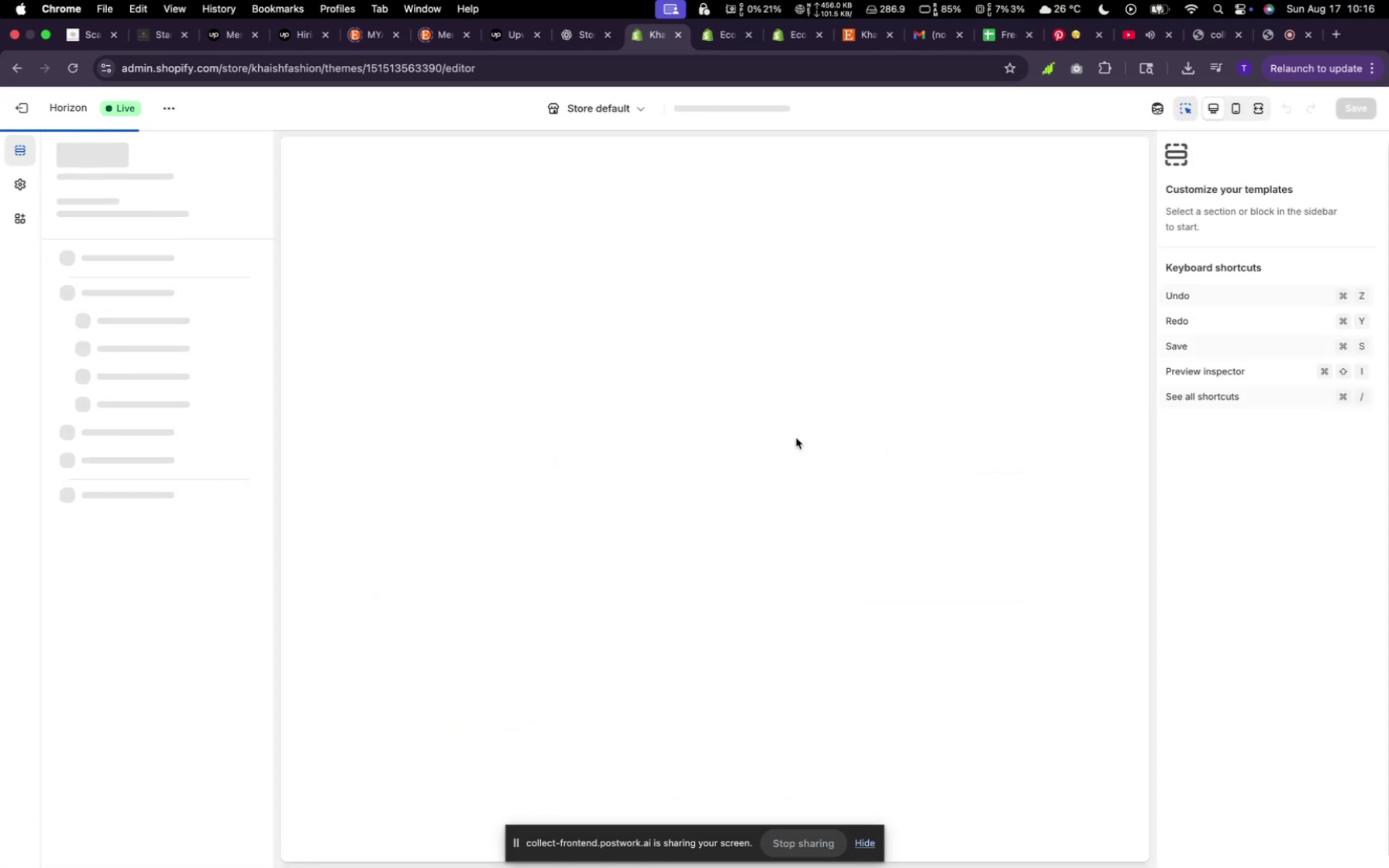 
wait(8.34)
 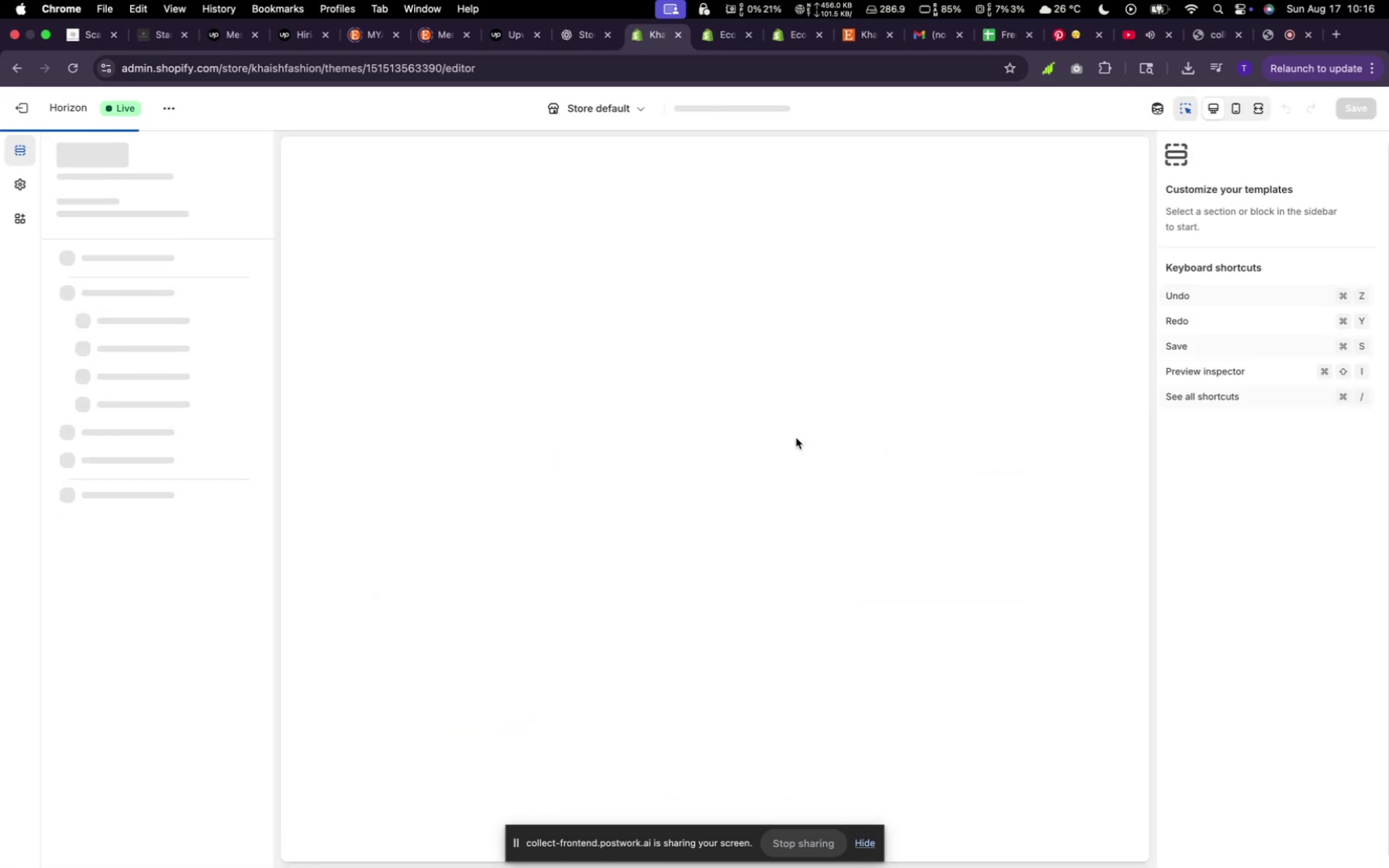 
left_click([144, 359])
 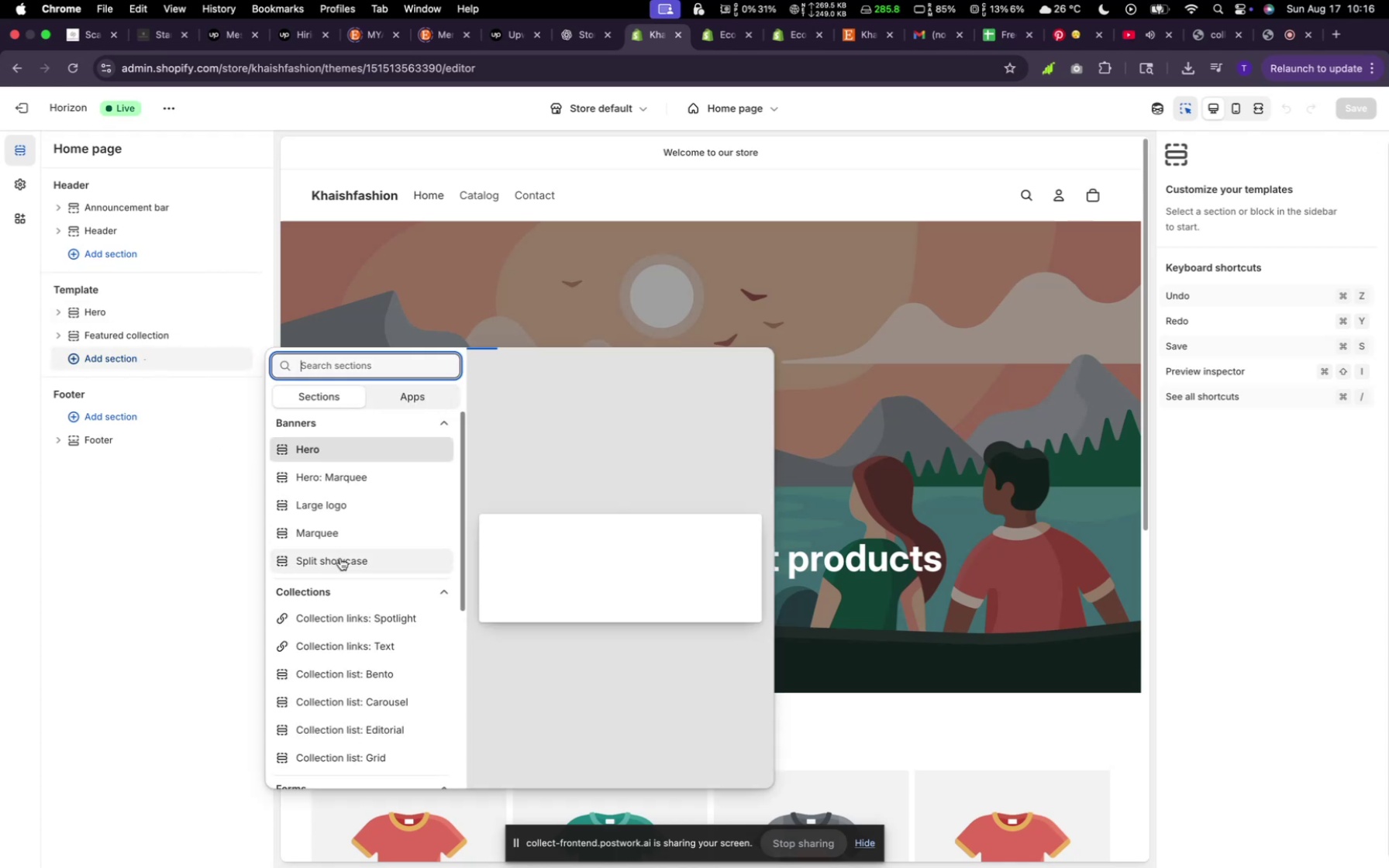 
scroll: coordinate [346, 554], scroll_direction: down, amount: 15.0
 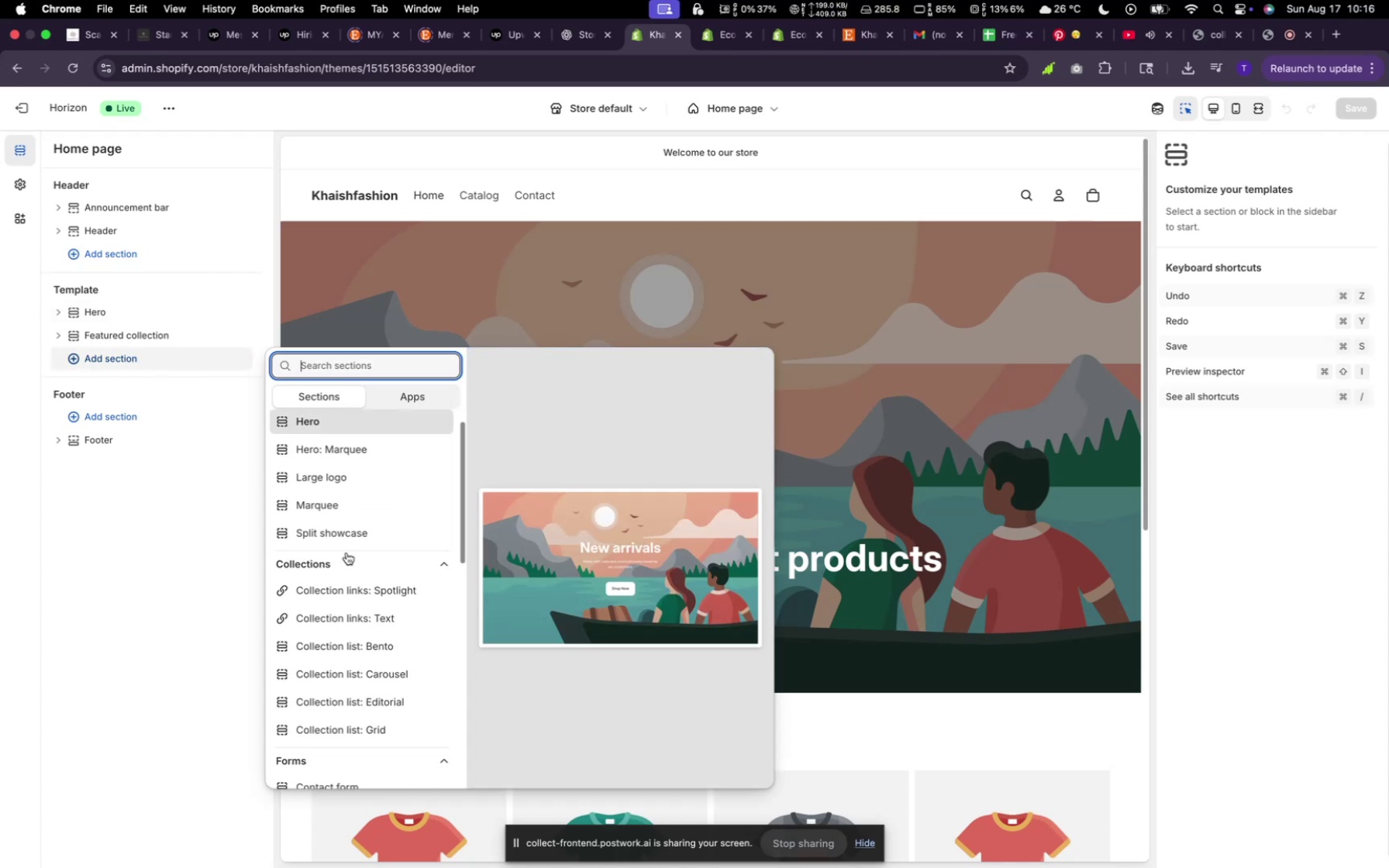 
scroll: coordinate [346, 552], scroll_direction: up, amount: 8.0
 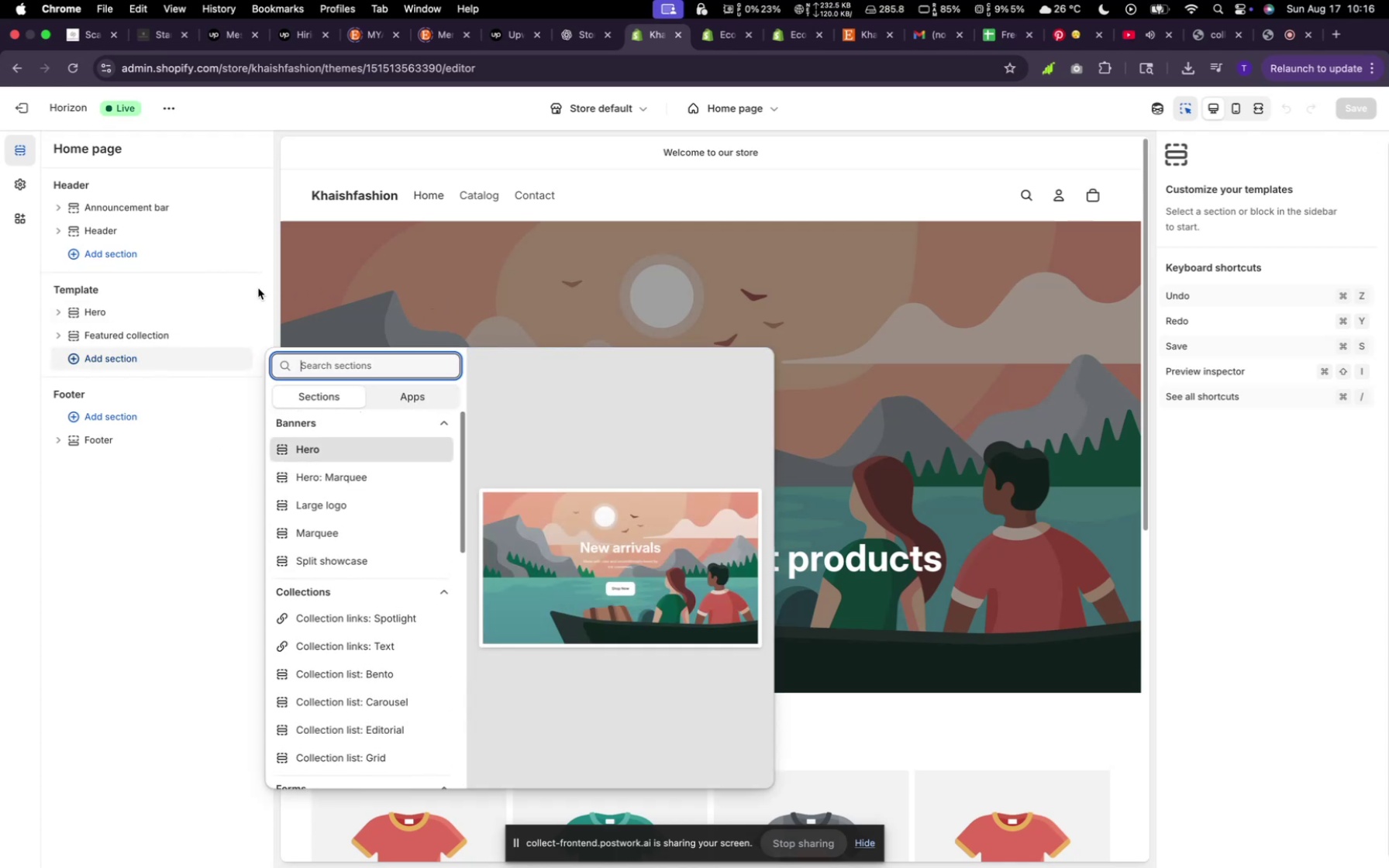 
left_click([250, 288])
 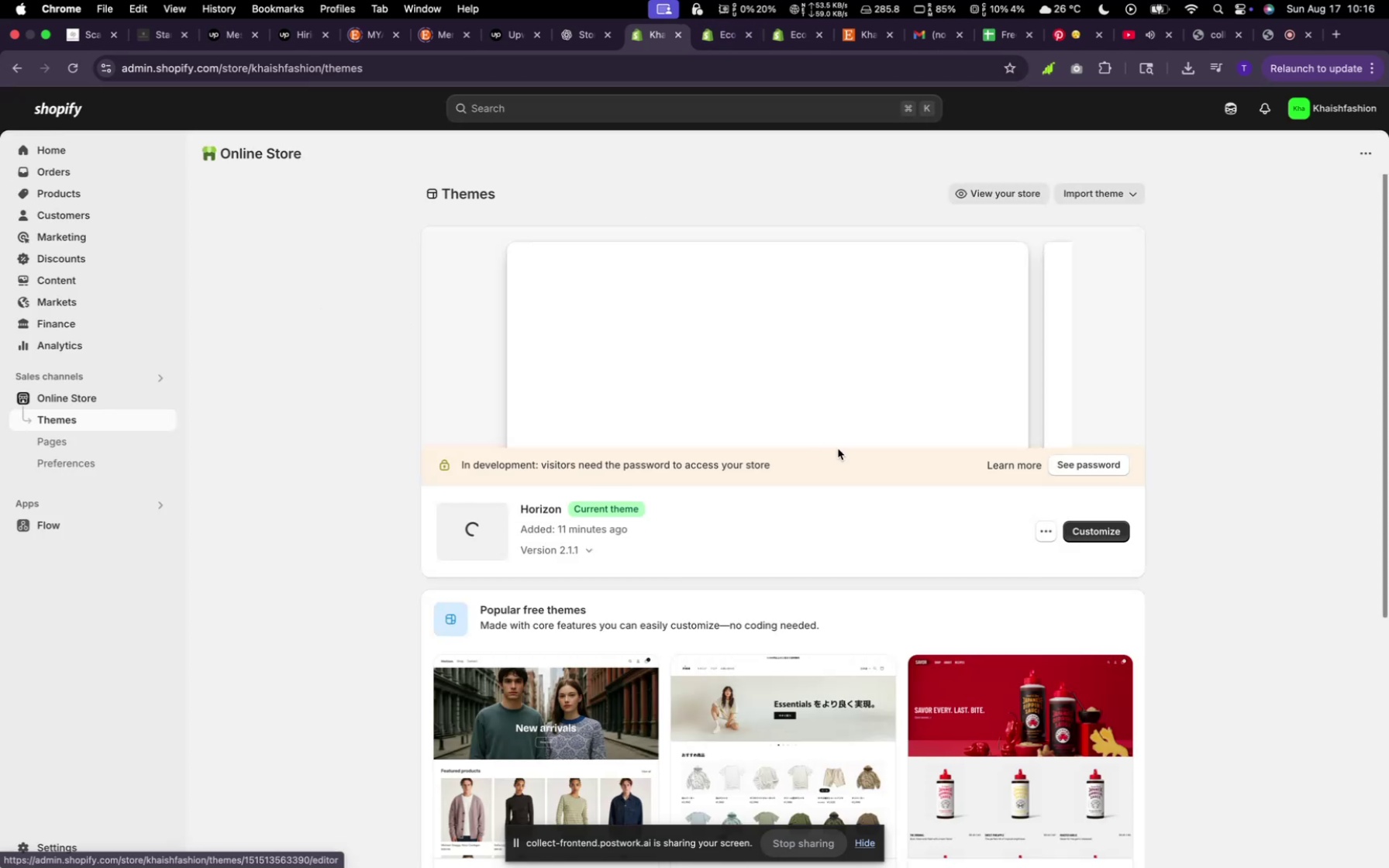 
wait(7.26)
 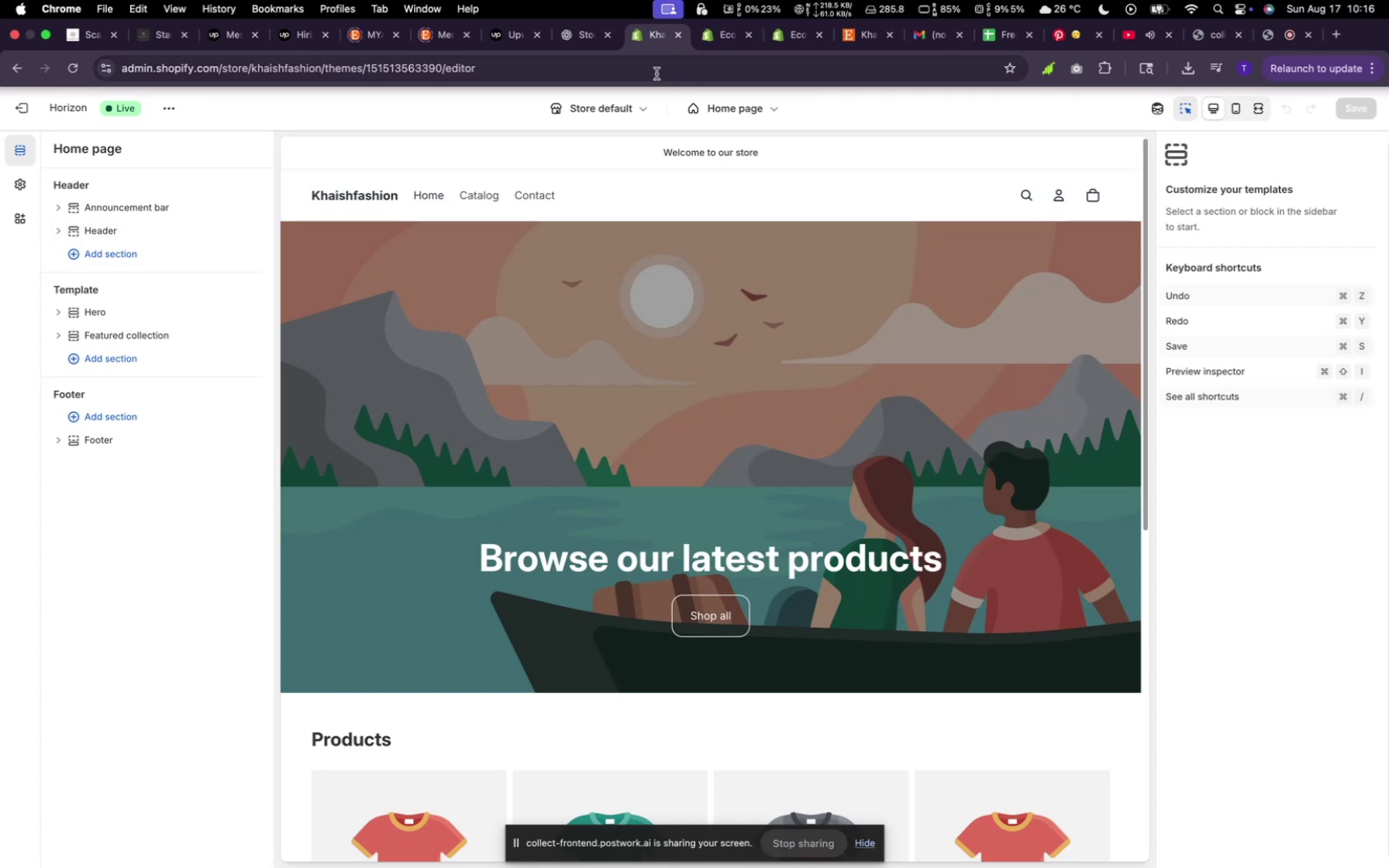 
scroll: coordinate [996, 680], scroll_direction: down, amount: 12.0
 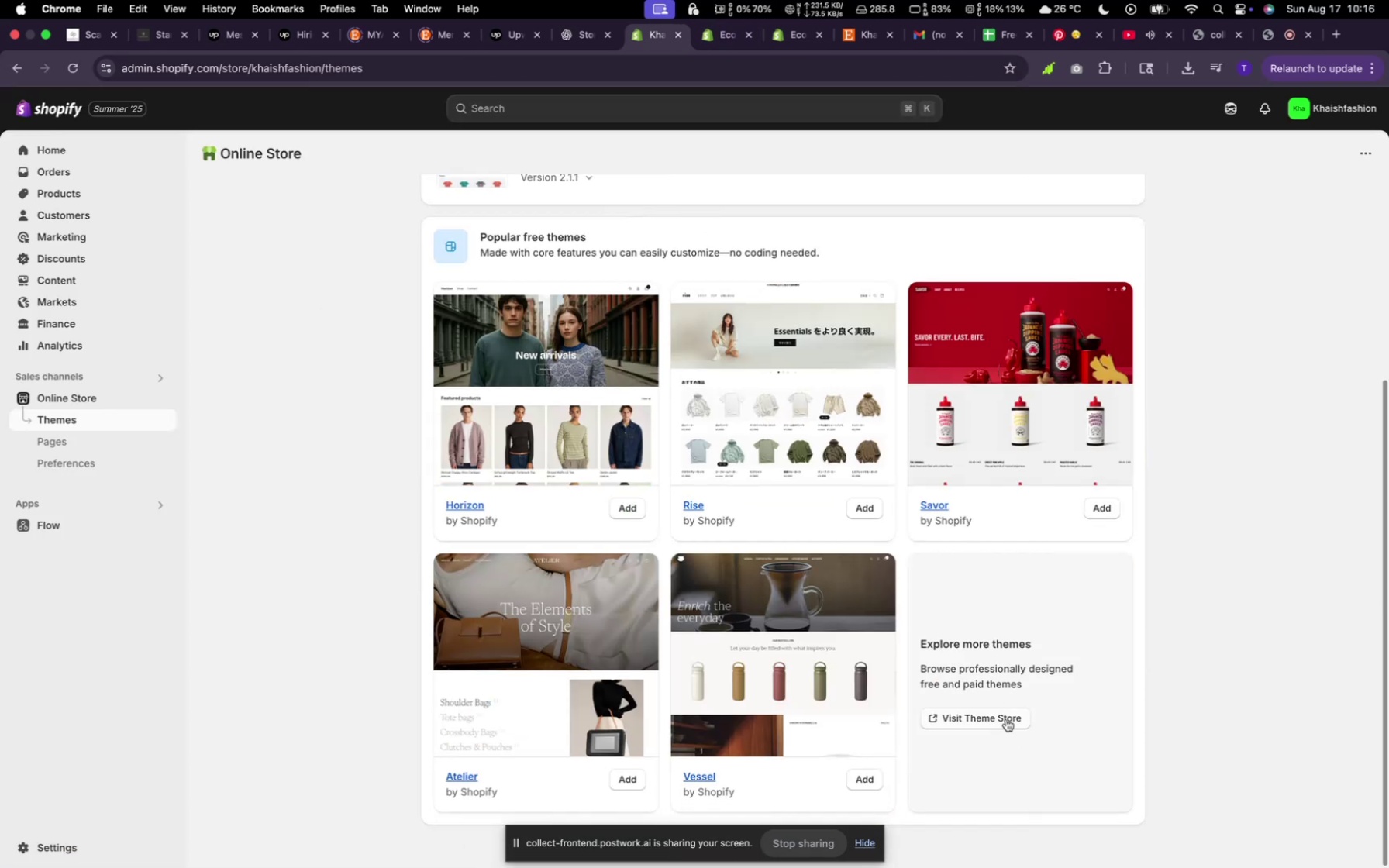 
left_click([1003, 715])
 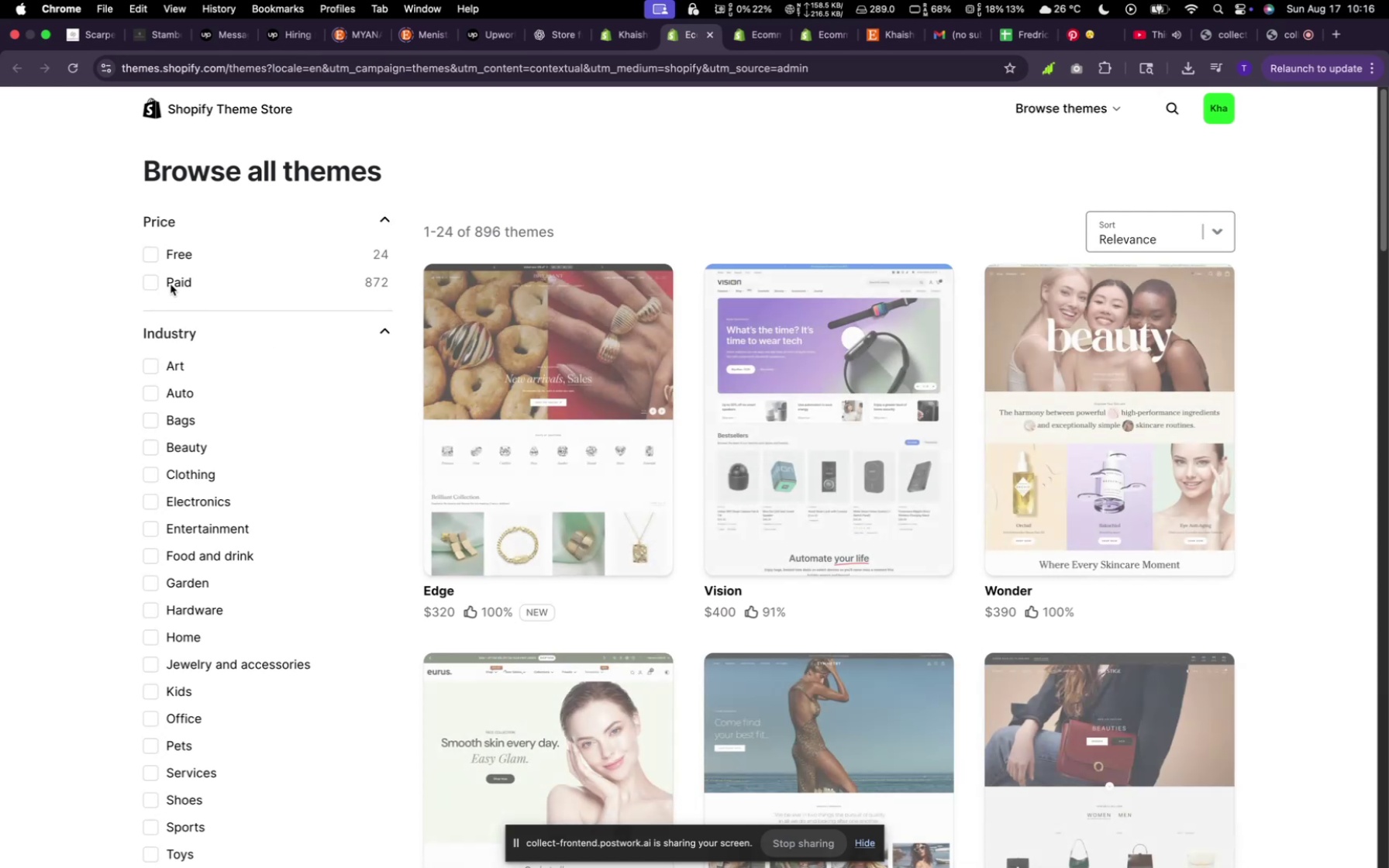 
left_click([160, 260])
 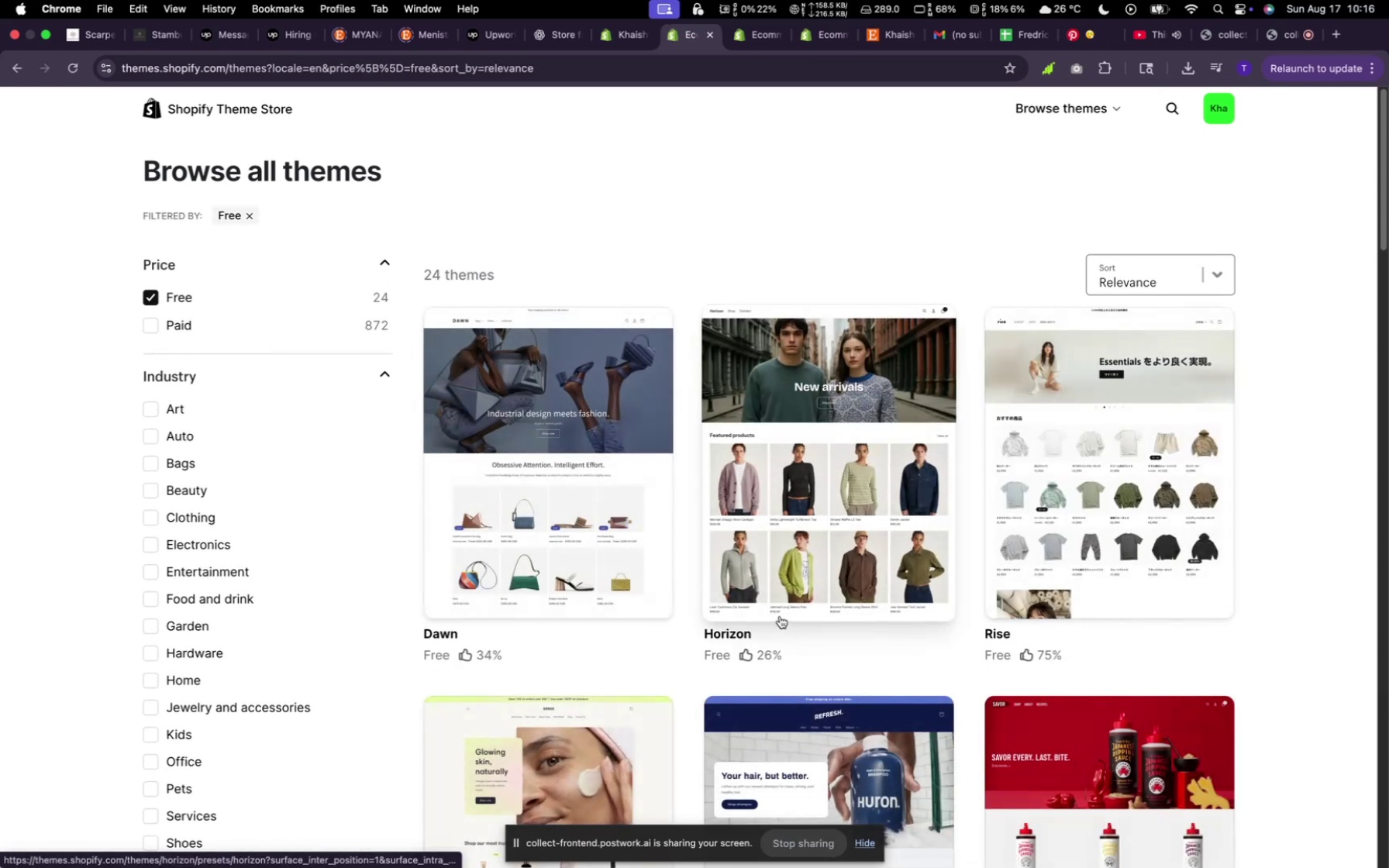 
scroll: coordinate [1053, 560], scroll_direction: down, amount: 49.0
 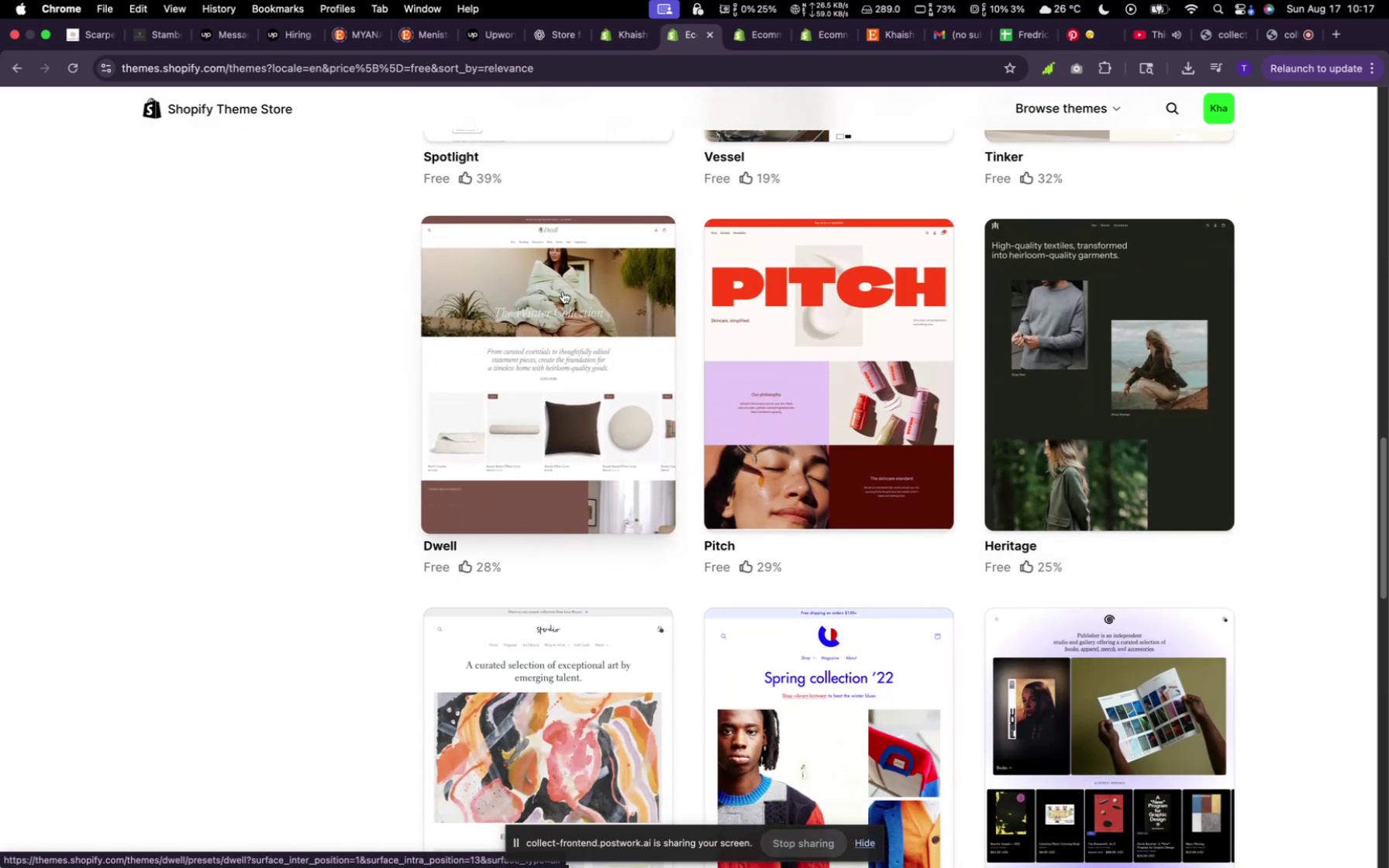 
left_click([563, 291])
 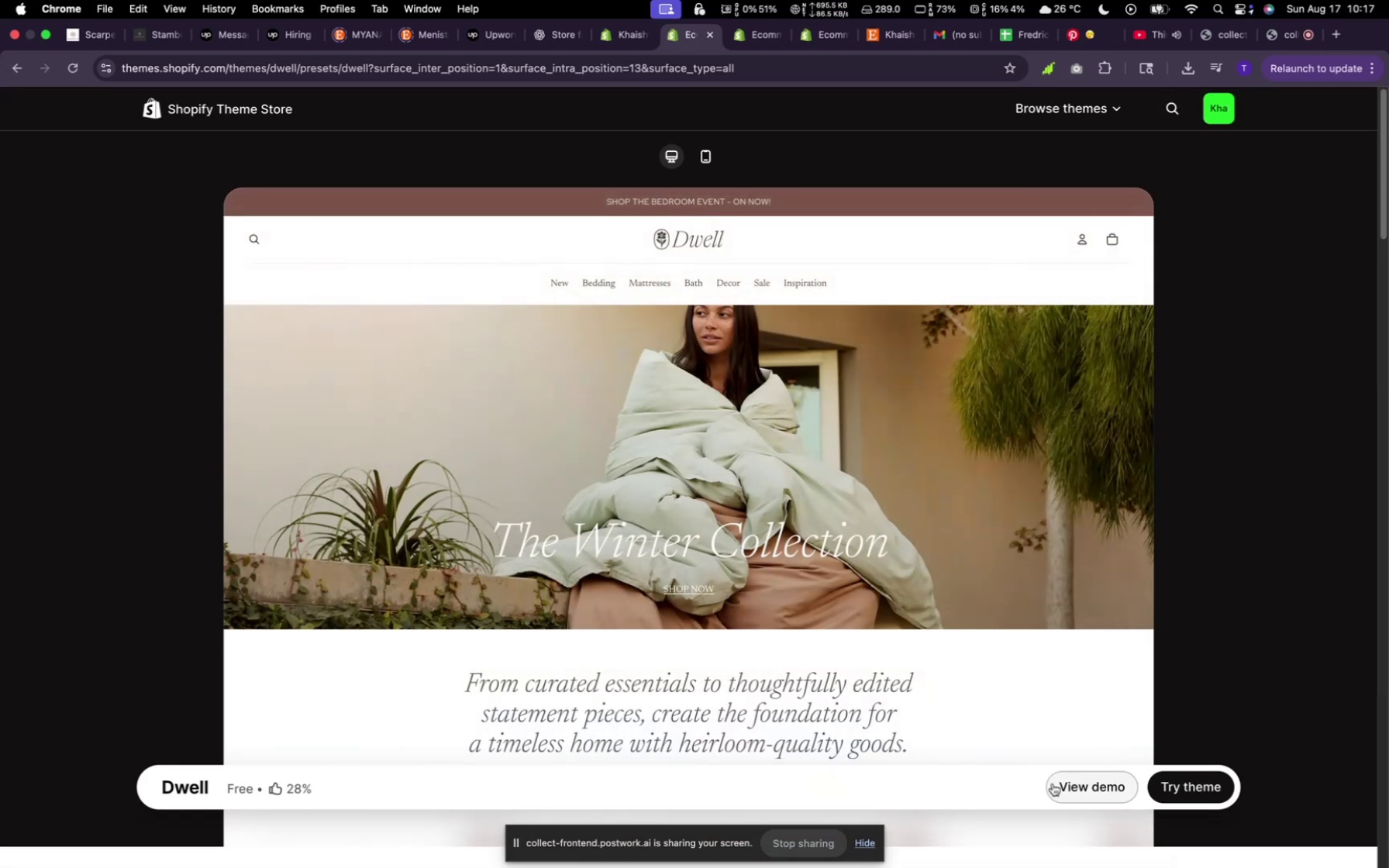 
left_click([1180, 782])
 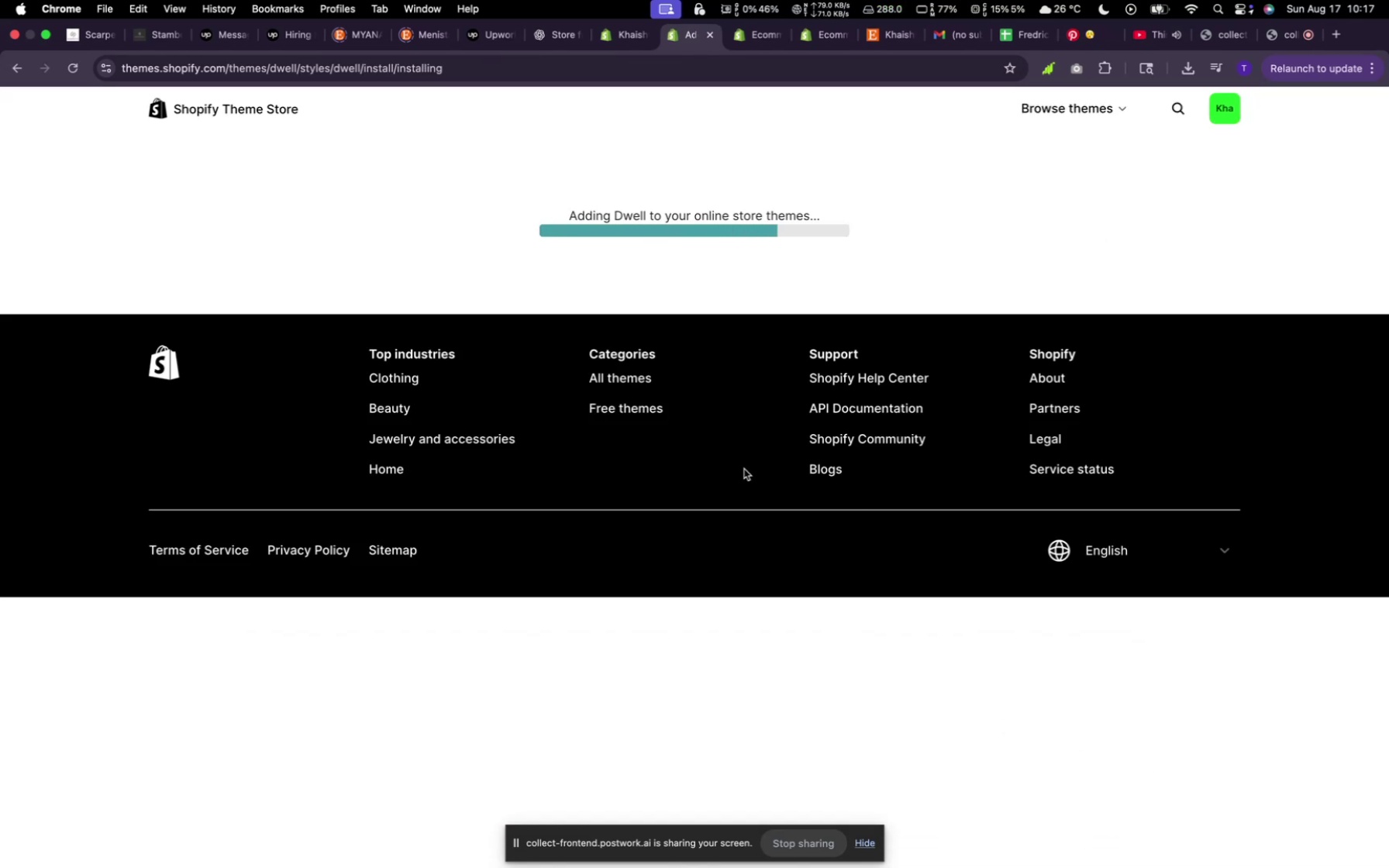 
mouse_move([701, 62])
 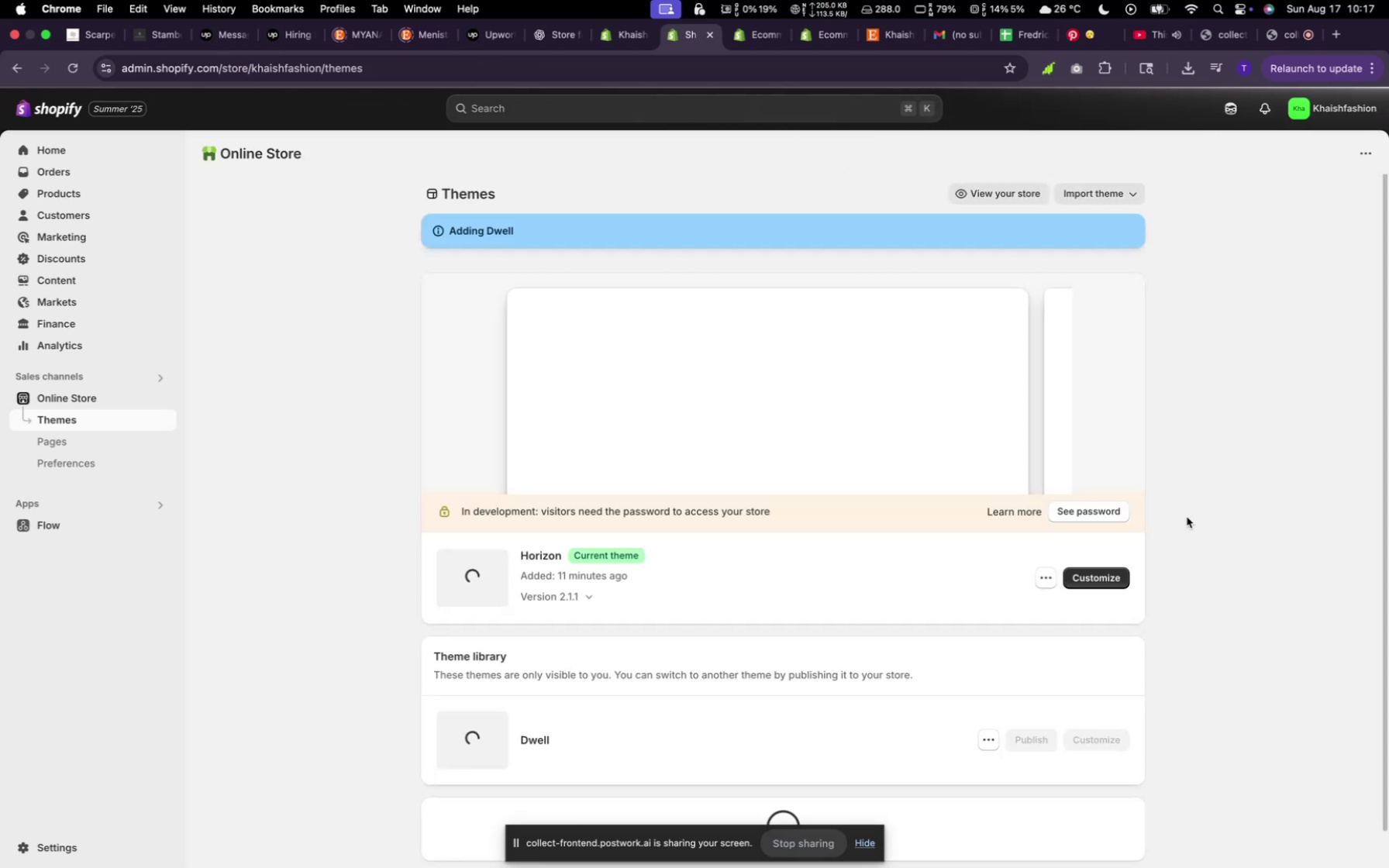 
wait(12.87)
 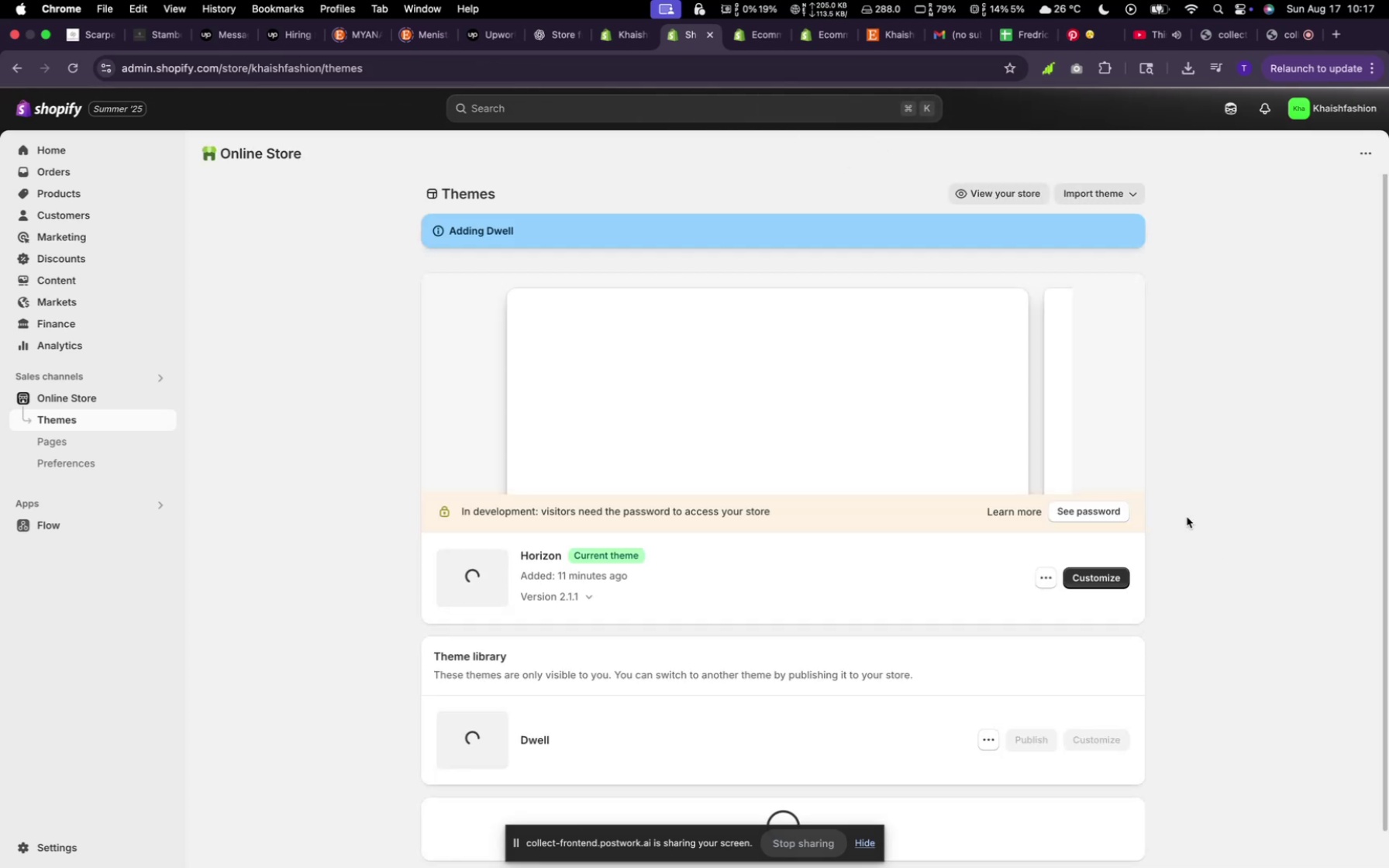 
scroll: coordinate [1004, 707], scroll_direction: down, amount: 7.0
 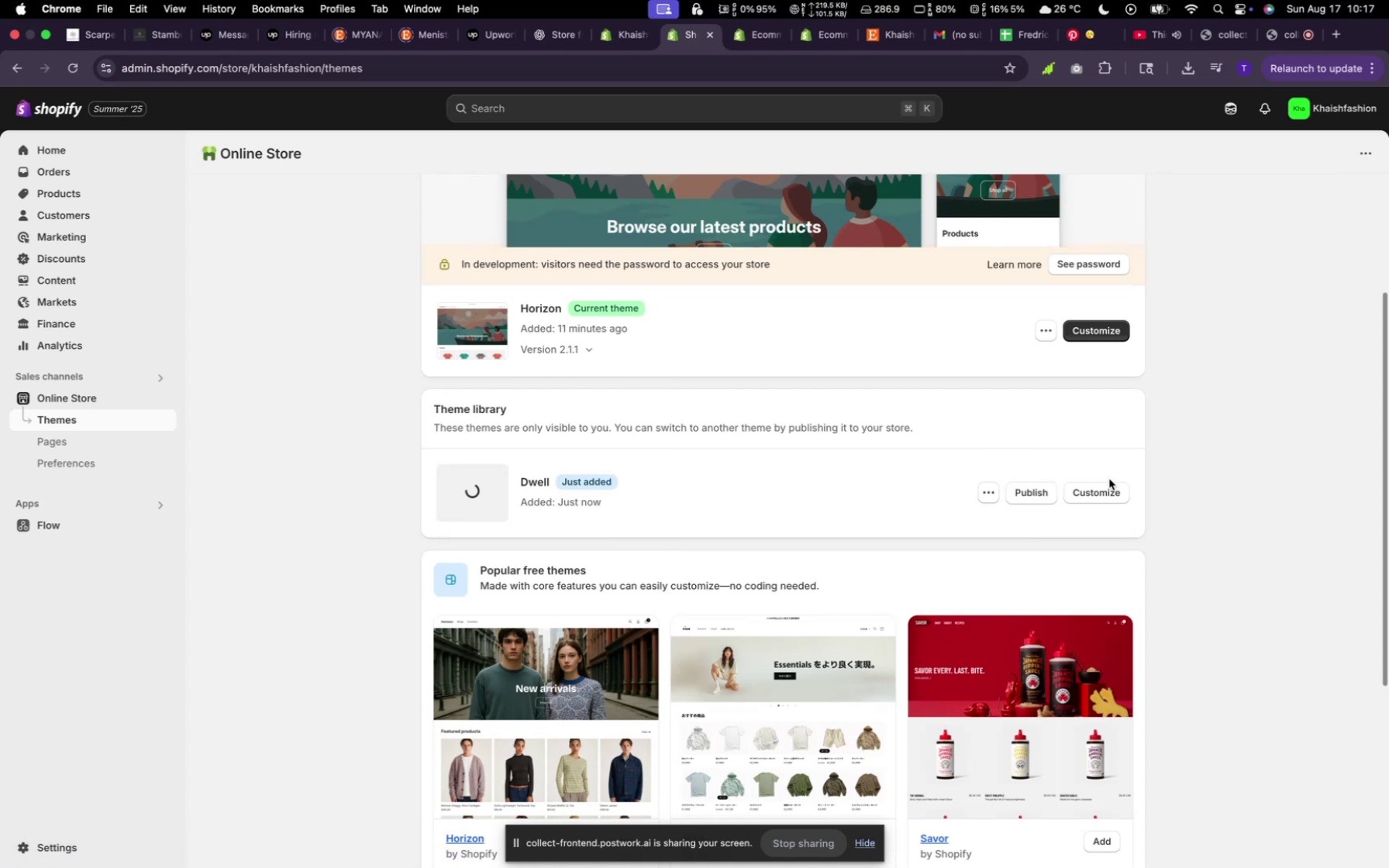 
wait(10.36)
 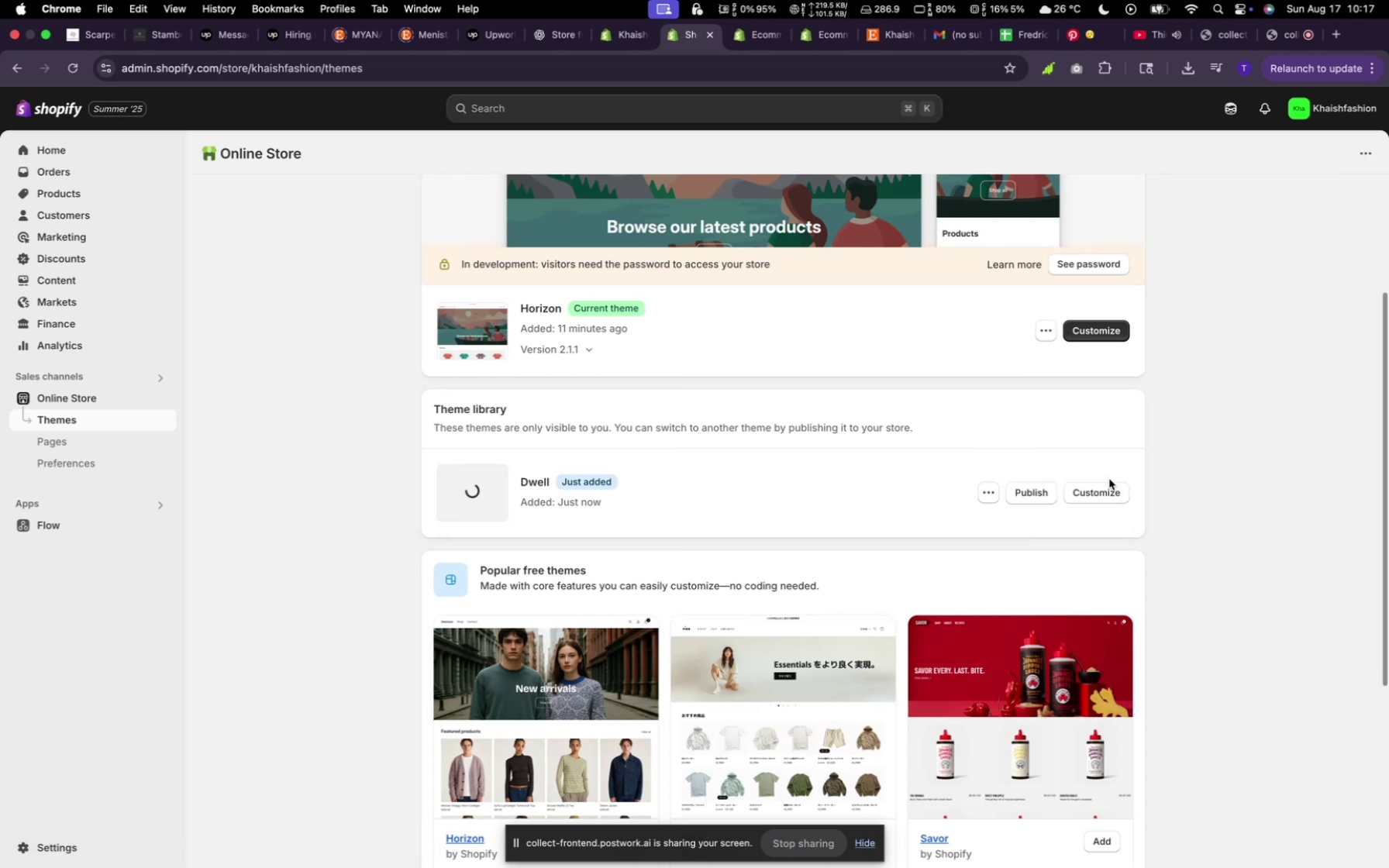 
left_click([1092, 491])
 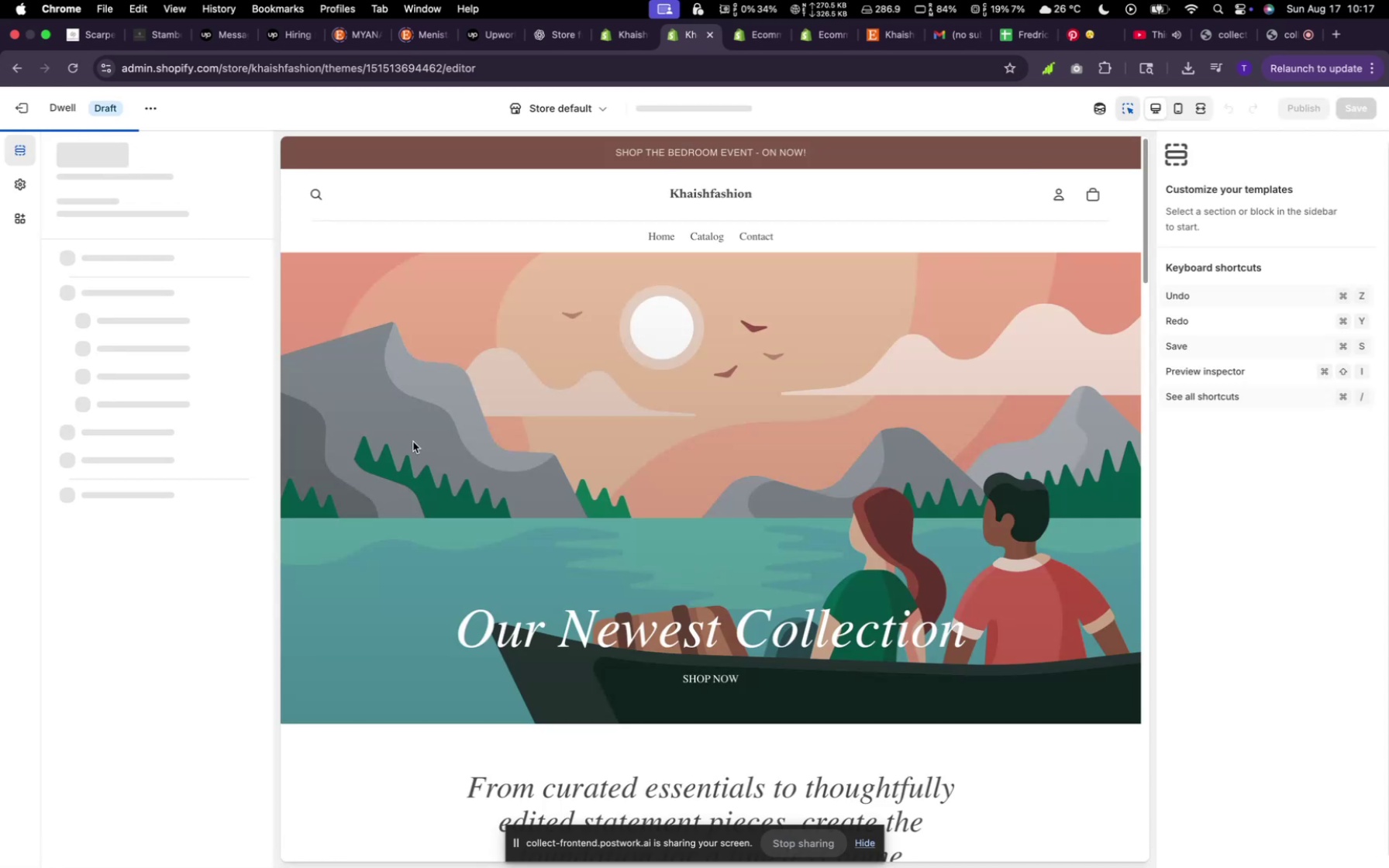 
mouse_move([232, 368])
 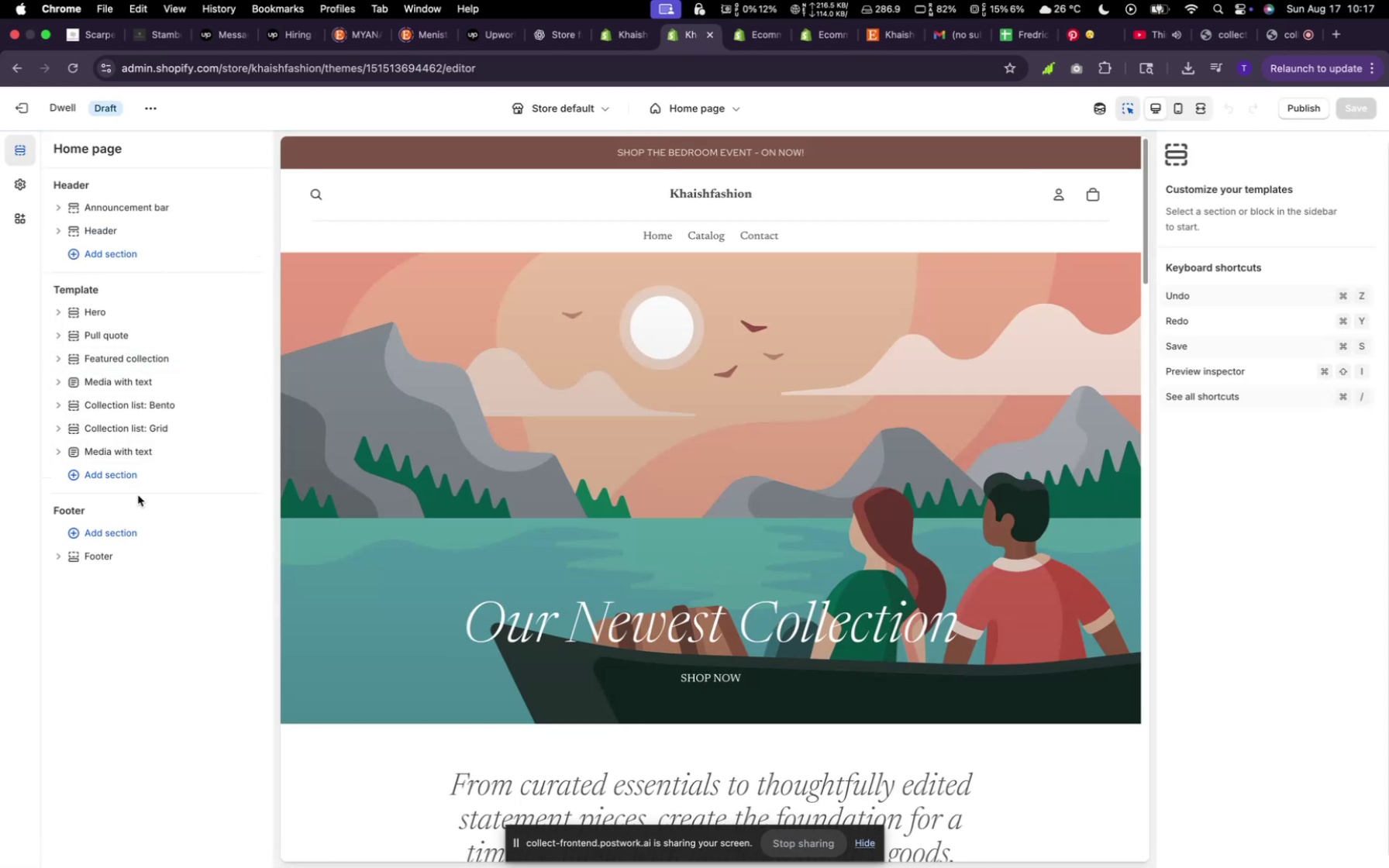 
left_click([130, 480])
 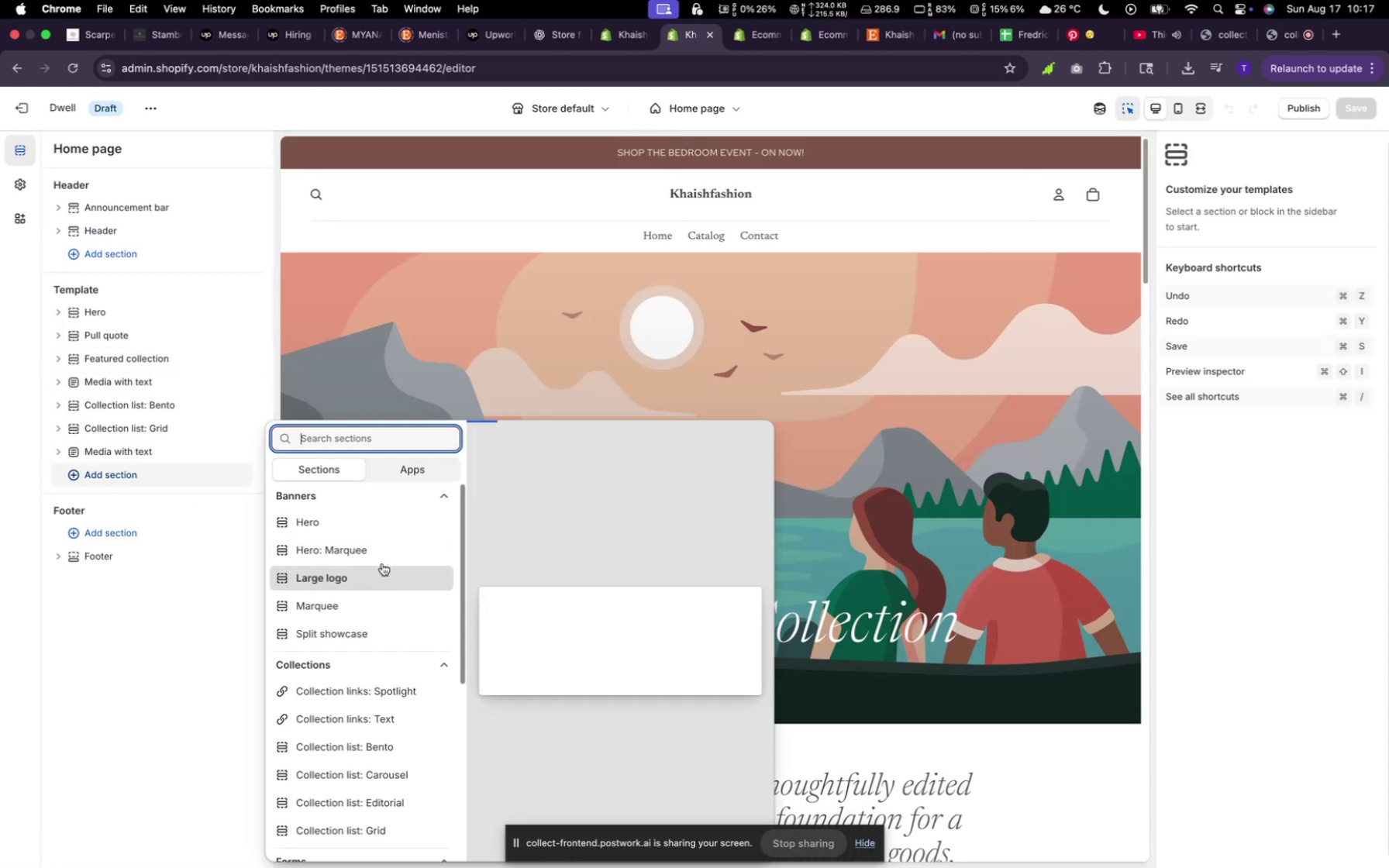 
scroll: coordinate [382, 563], scroll_direction: down, amount: 8.0
 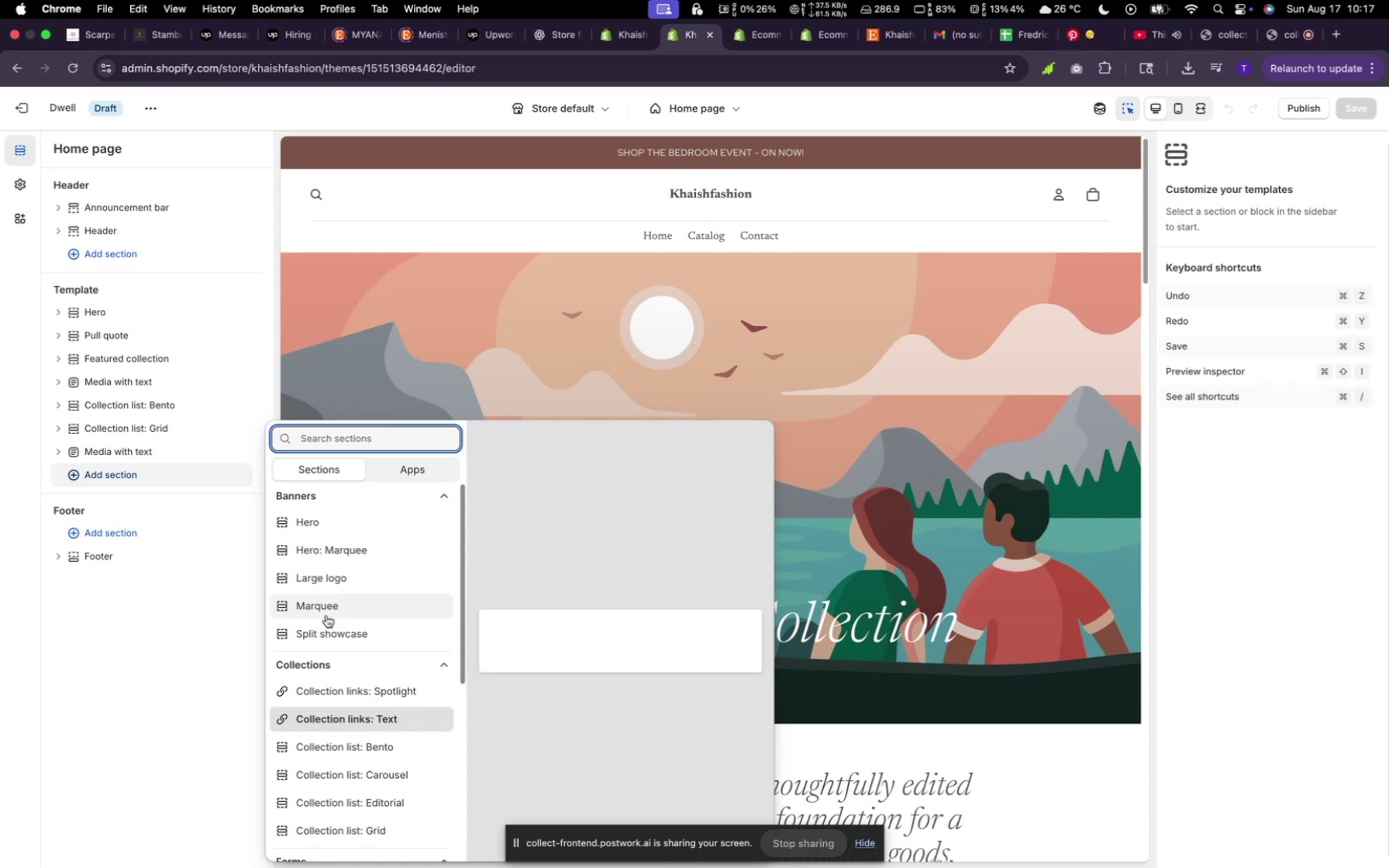 
scroll: coordinate [345, 574], scroll_direction: up, amount: 7.0
 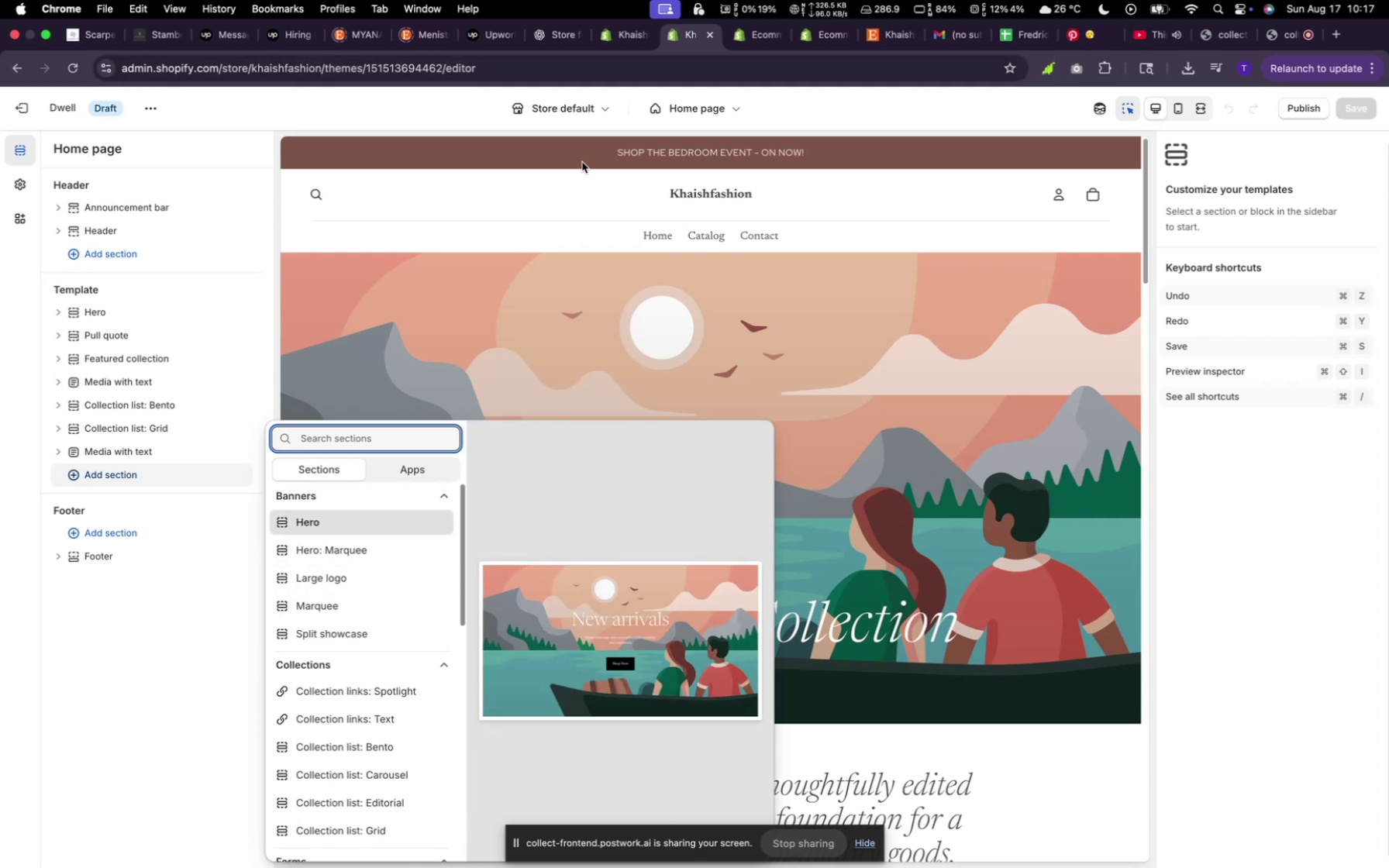 
wait(5.36)
 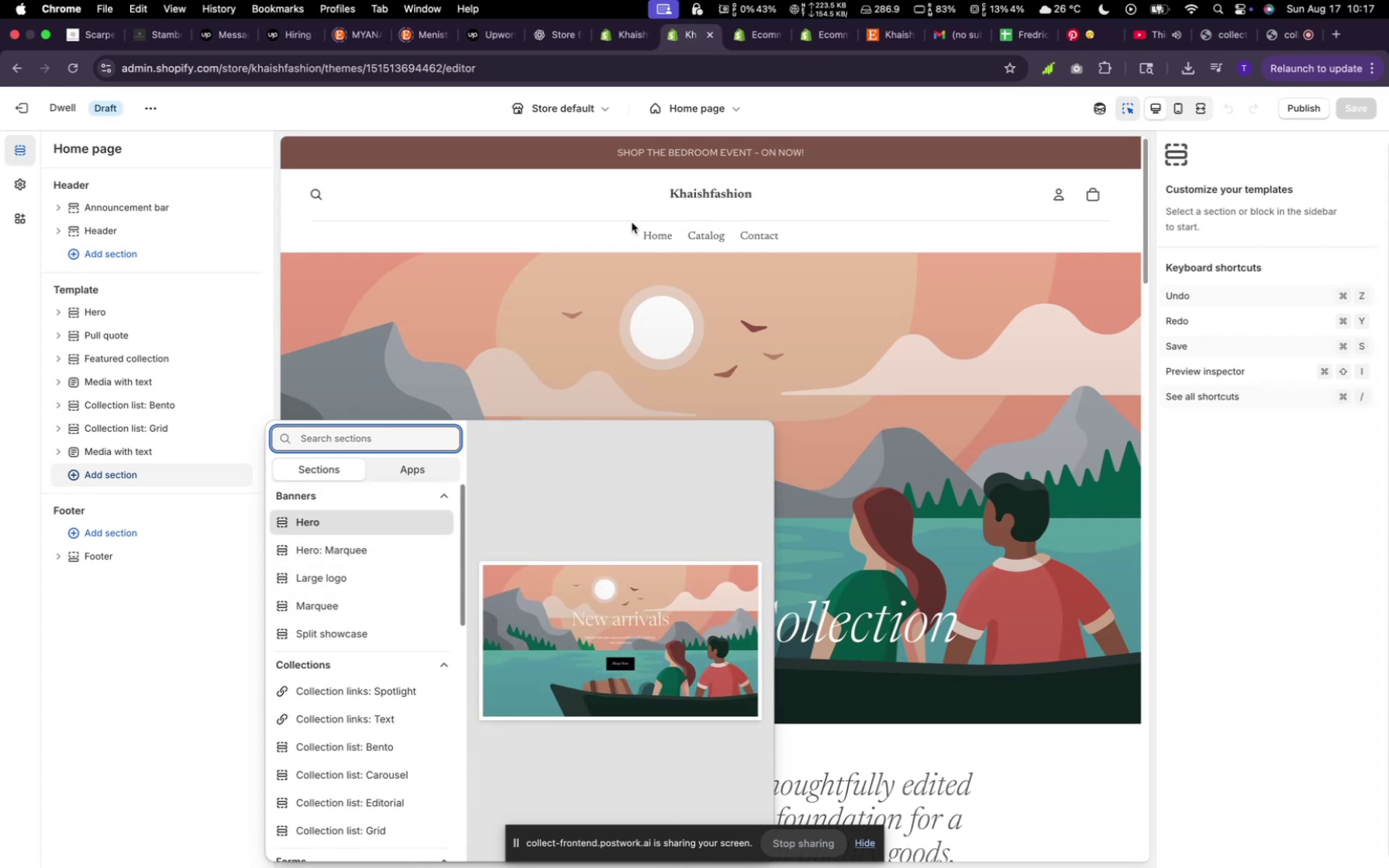 
mouse_move([677, 57])
 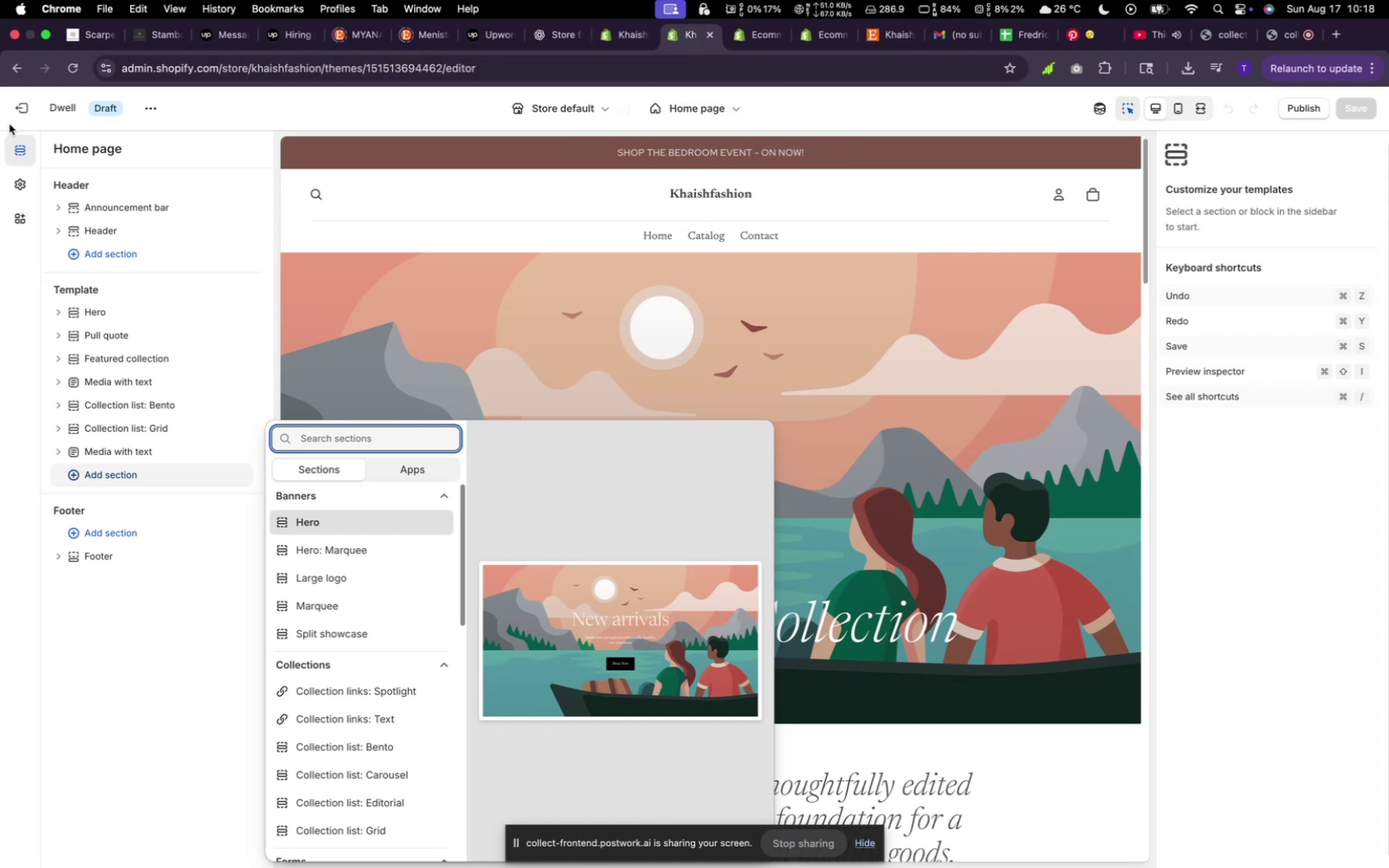 
left_click([25, 108])
 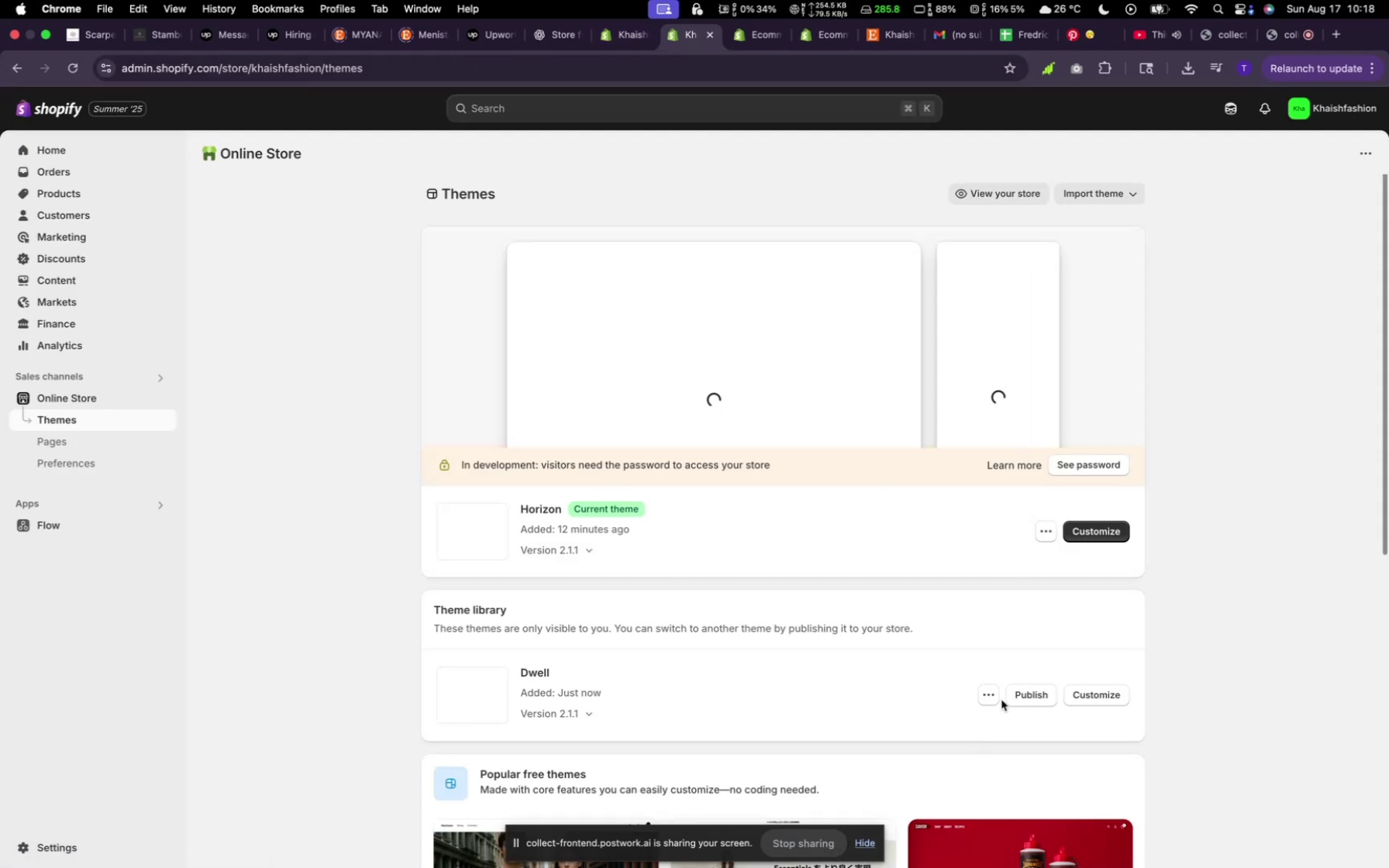 
left_click([986, 692])
 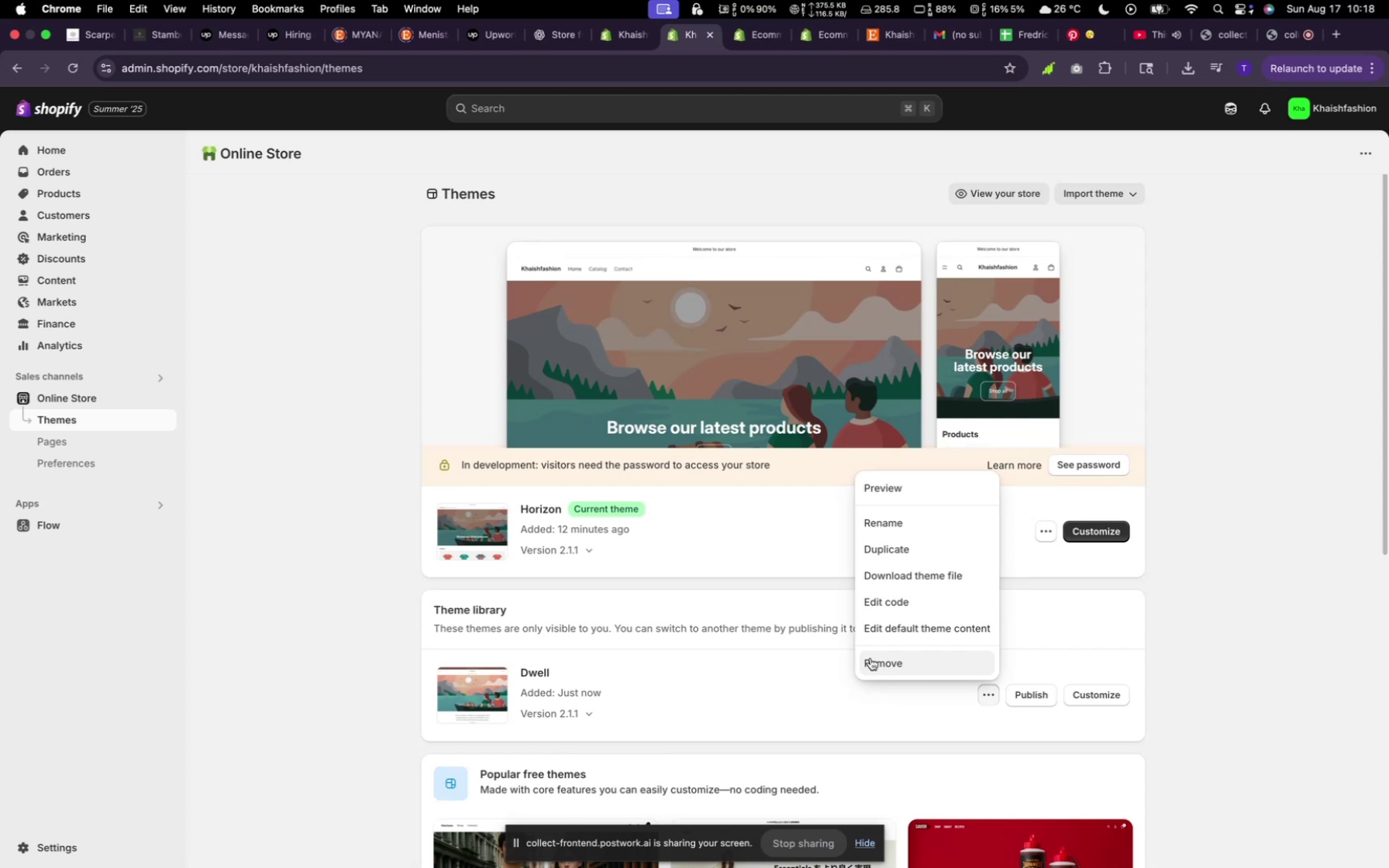 
left_click([870, 658])
 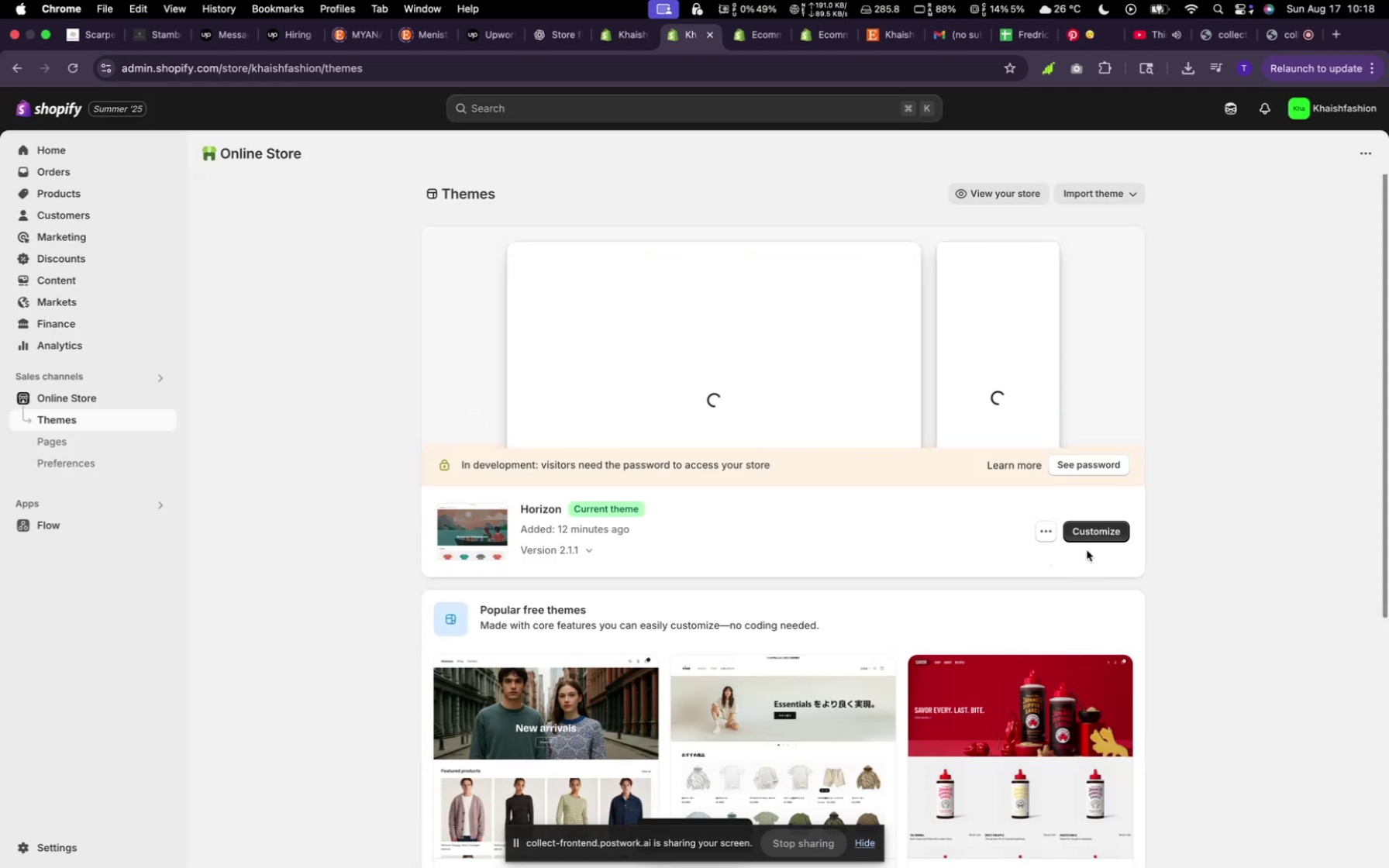 
wait(5.07)
 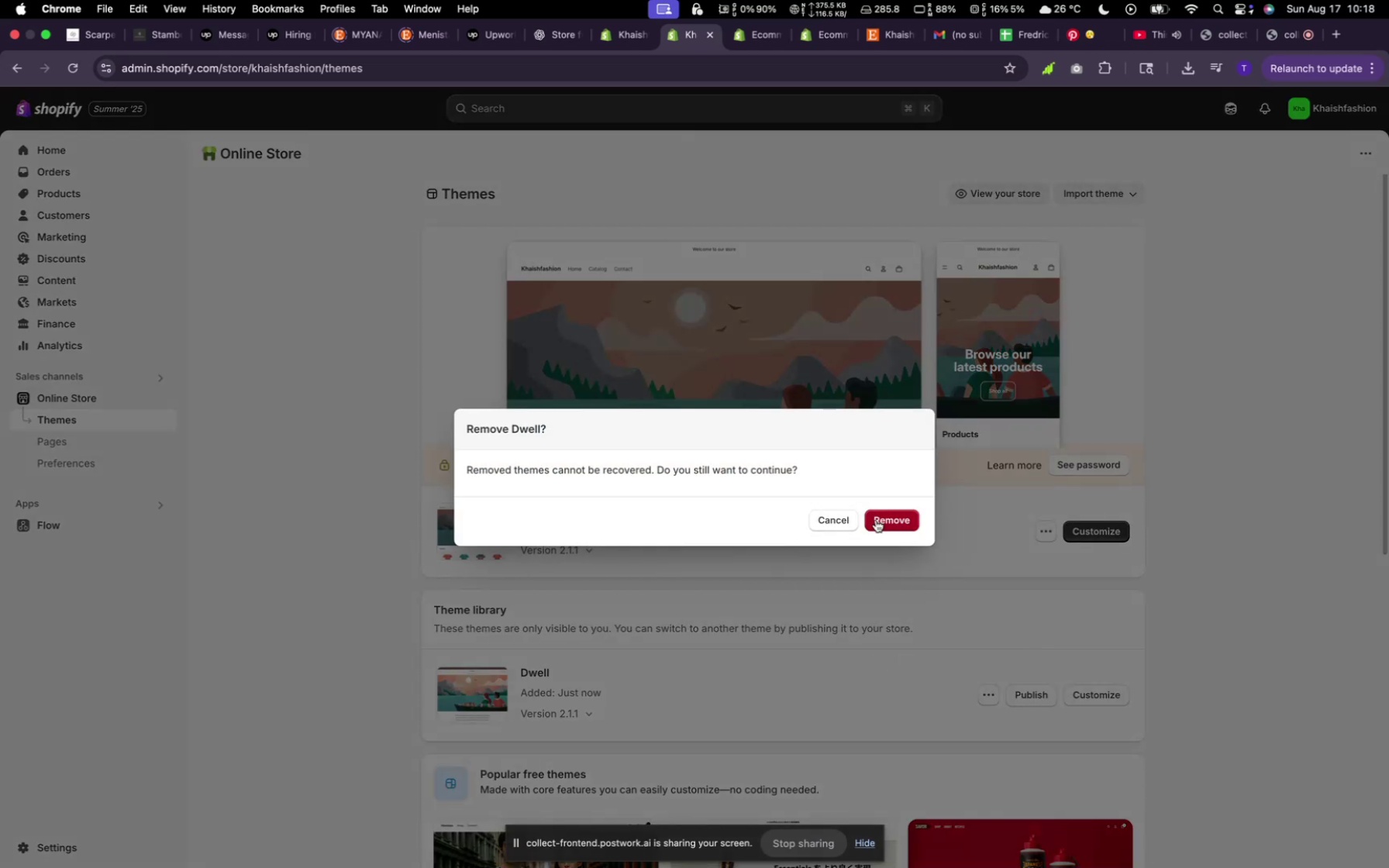 
scroll: coordinate [1067, 673], scroll_direction: down, amount: 13.0
 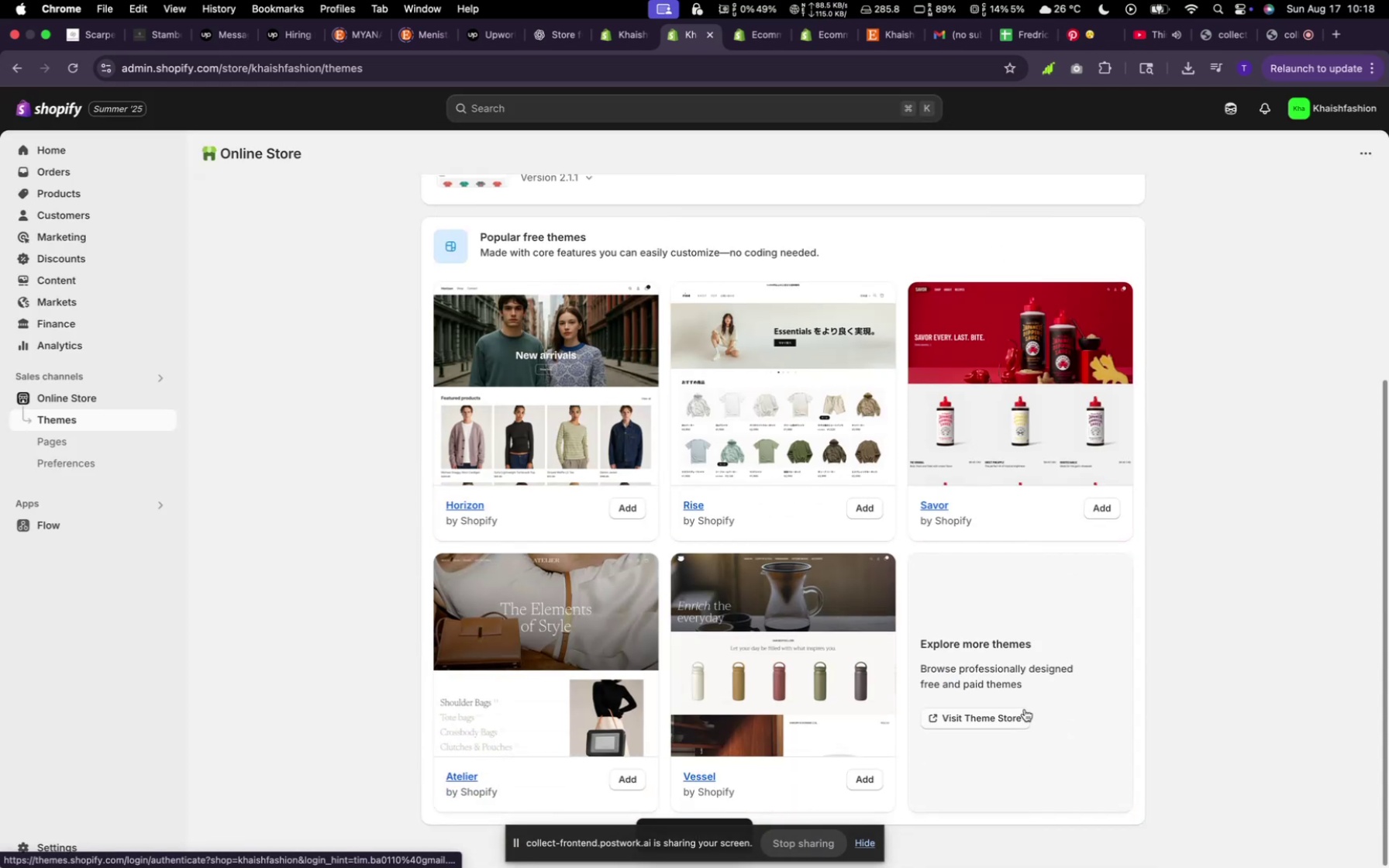 
left_click([1025, 709])
 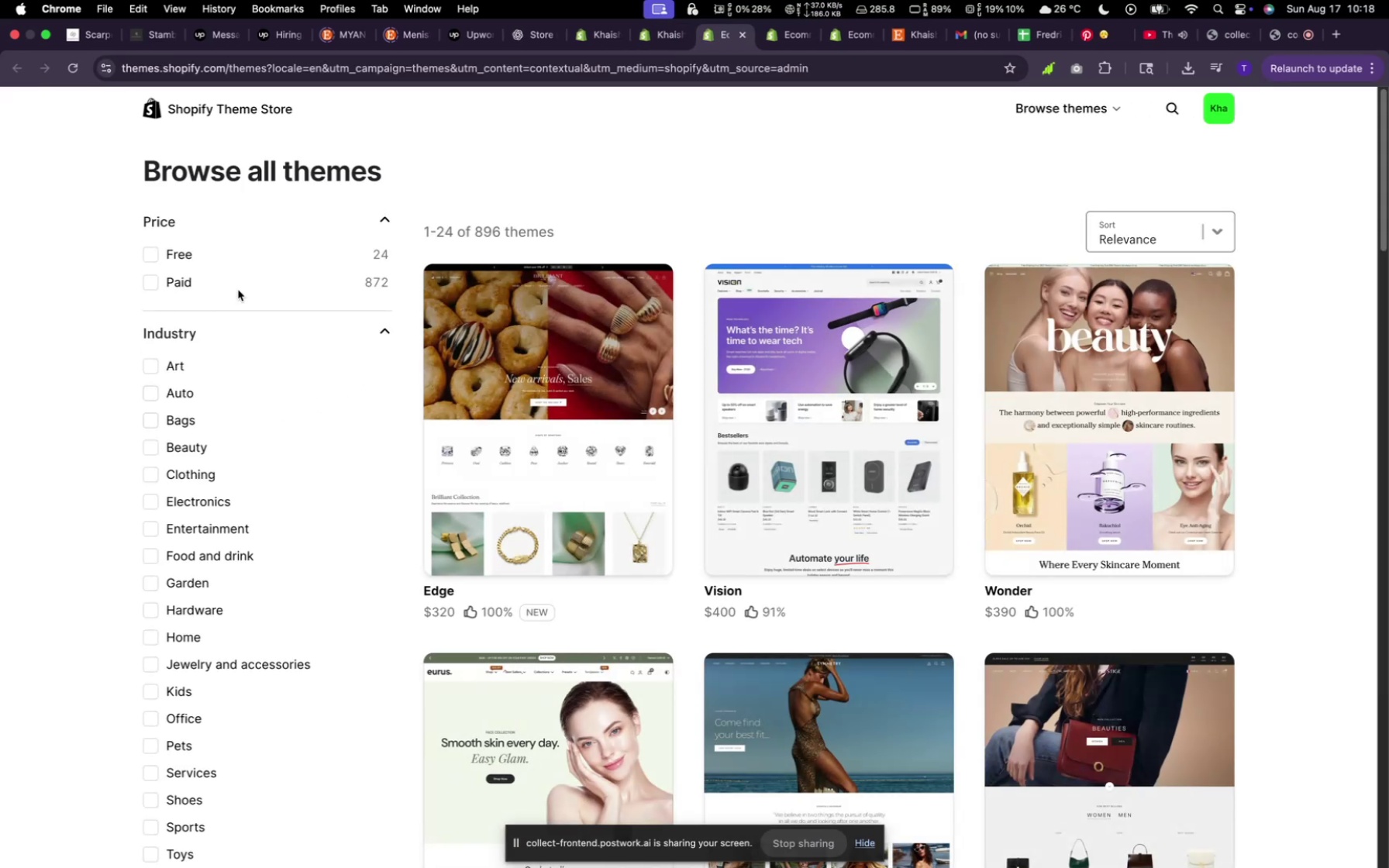 
left_click([226, 262])
 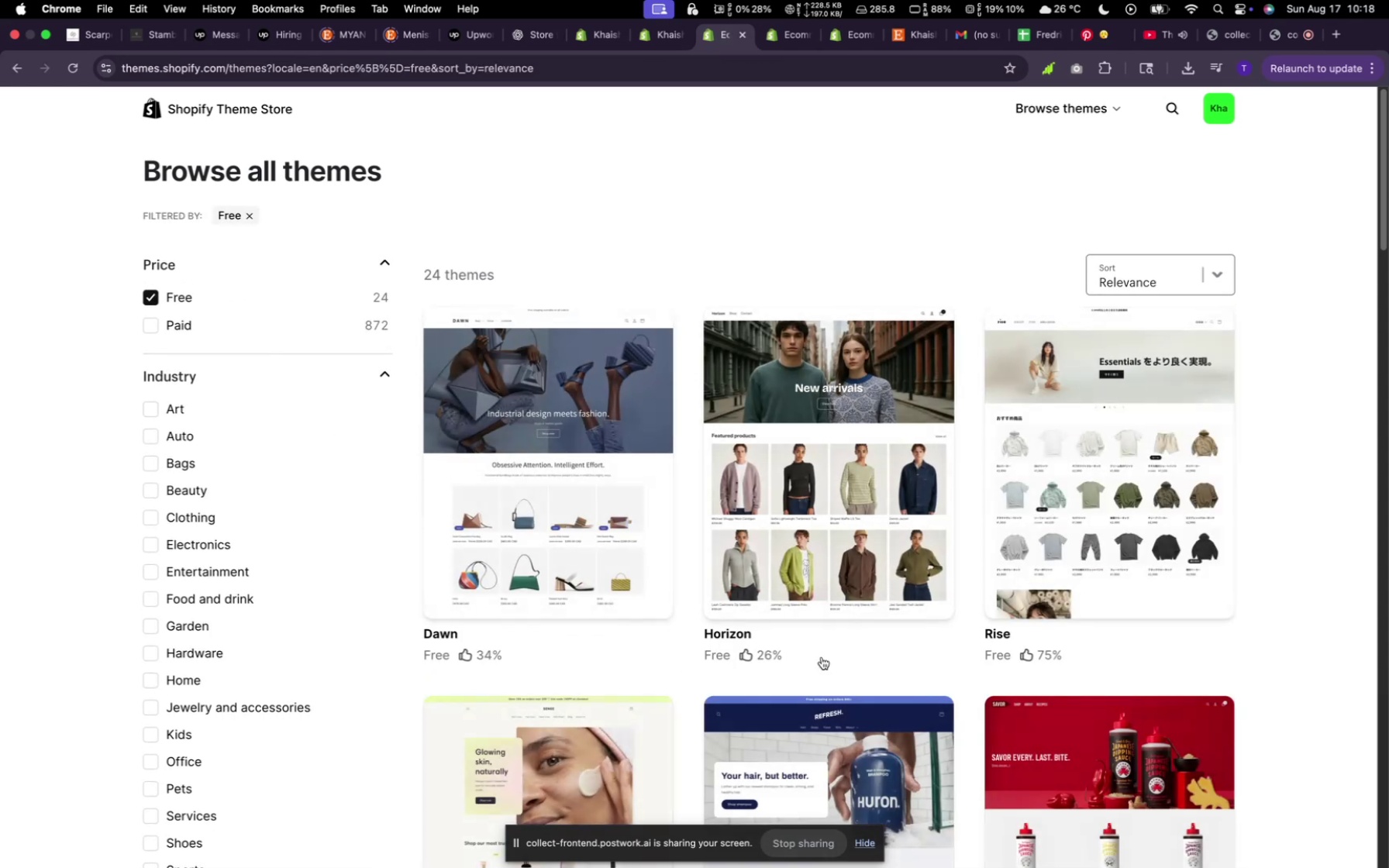 
scroll: coordinate [940, 552], scroll_direction: down, amount: 38.0
 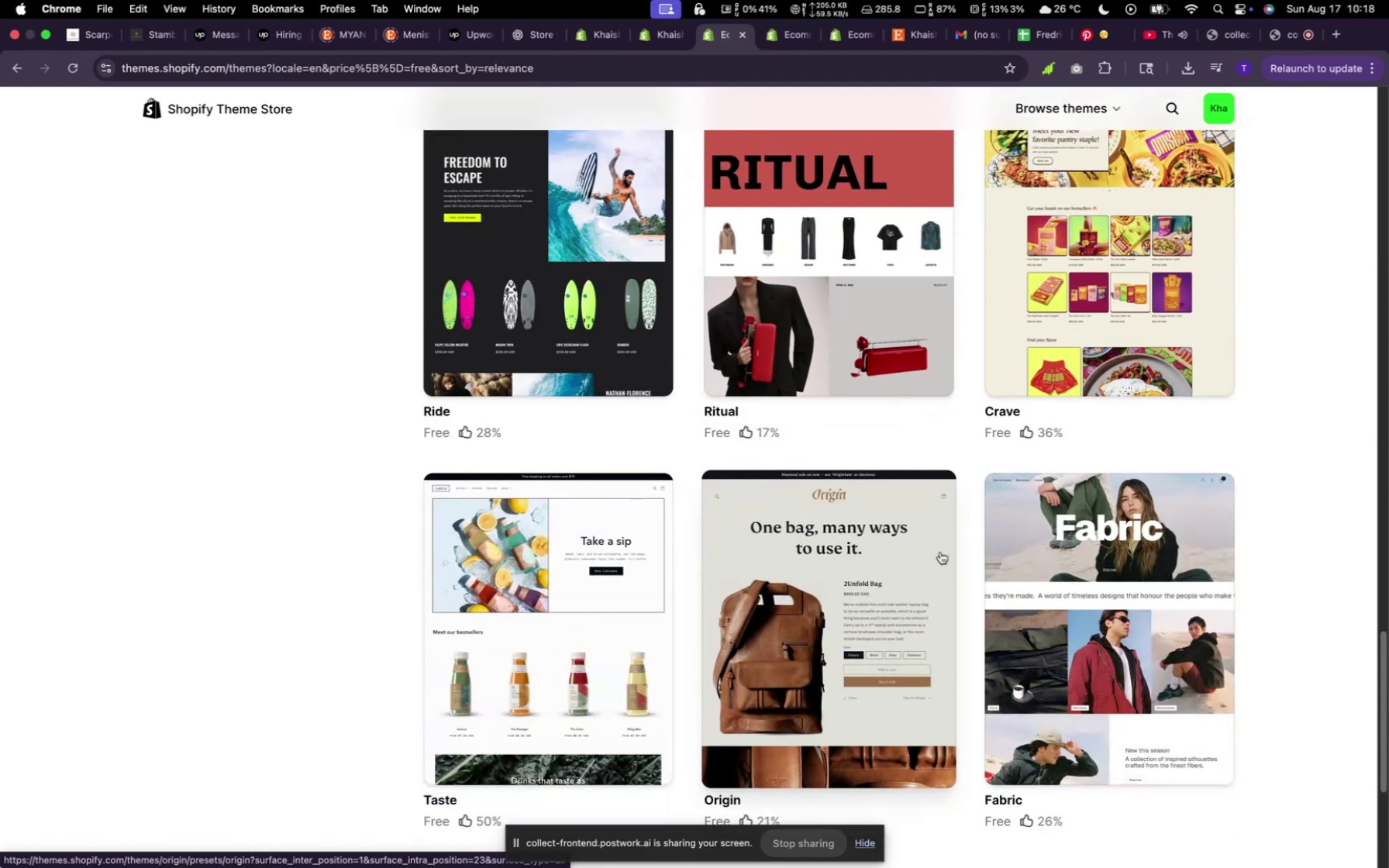 
scroll: coordinate [943, 553], scroll_direction: up, amount: 53.0
 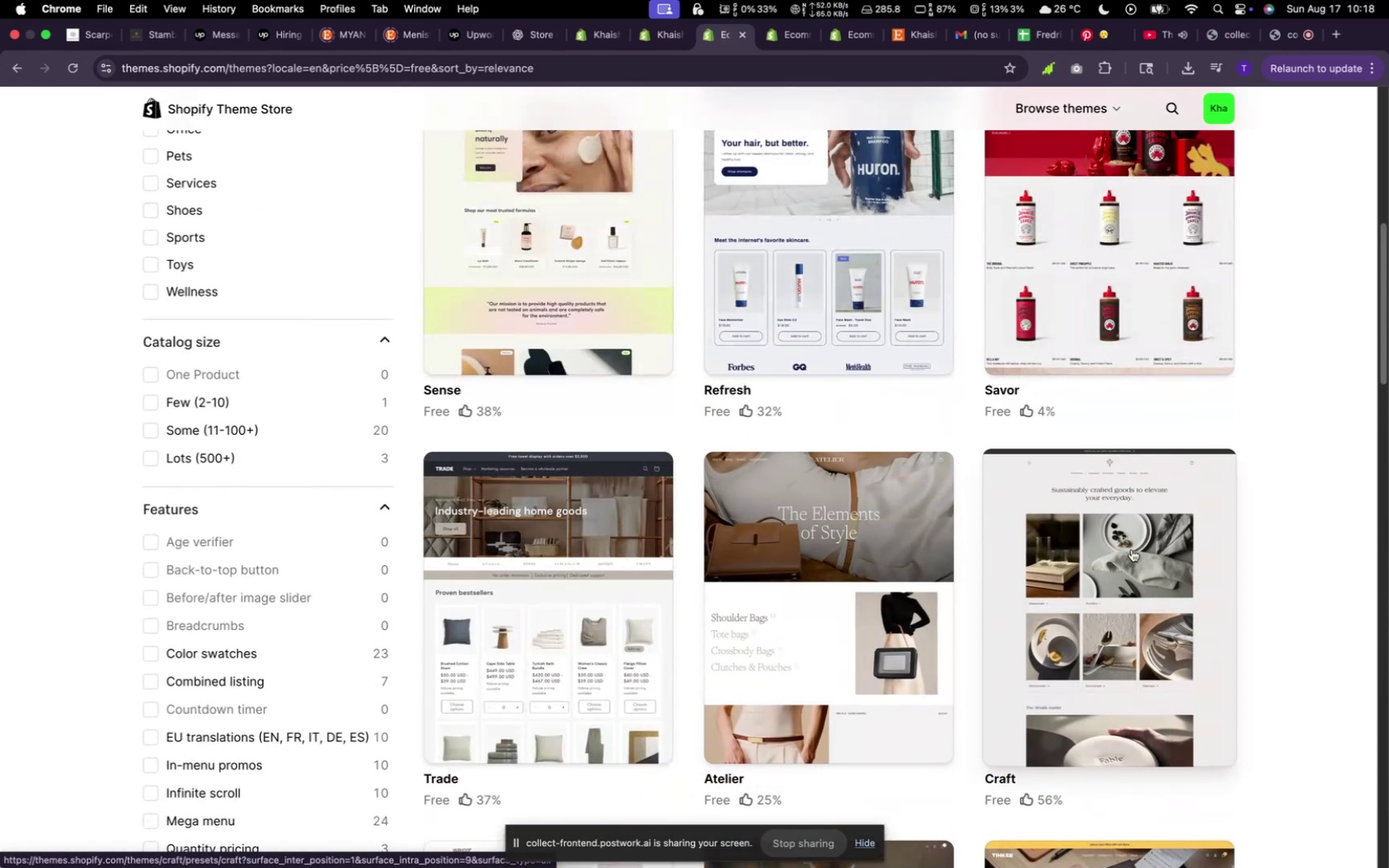 
wait(5.16)
 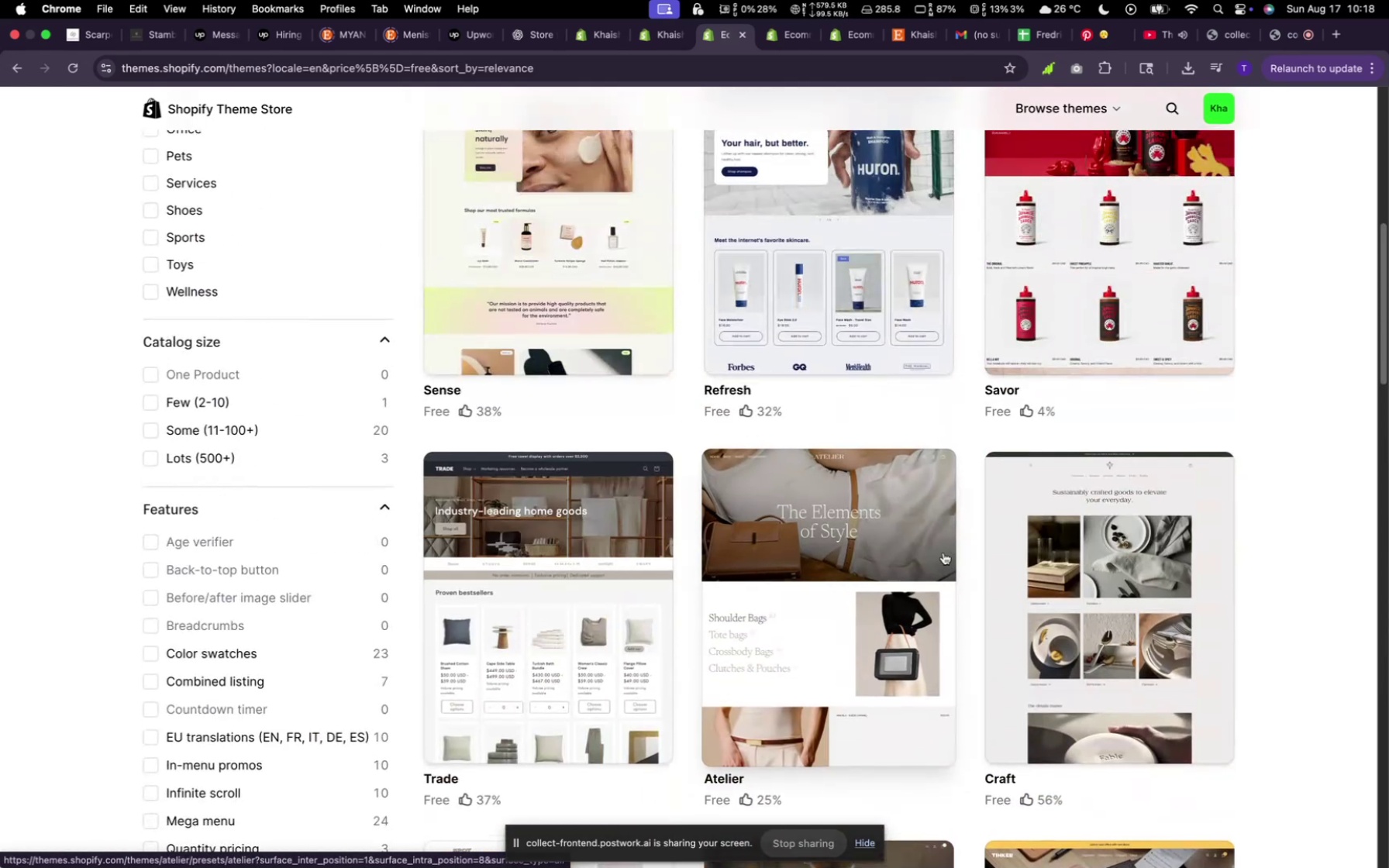 
scroll: coordinate [751, 643], scroll_direction: up, amount: 19.0
 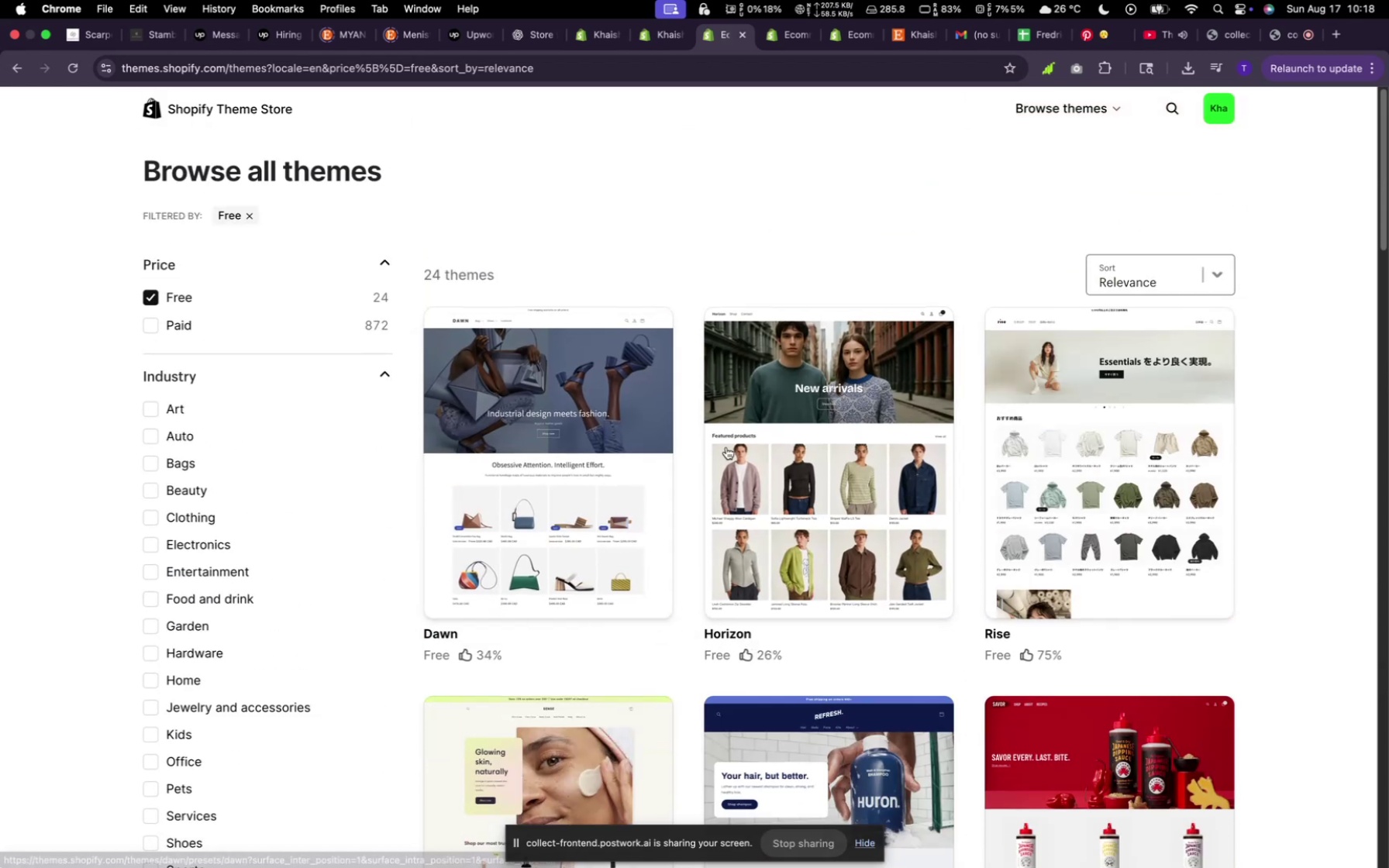 
wait(7.47)
 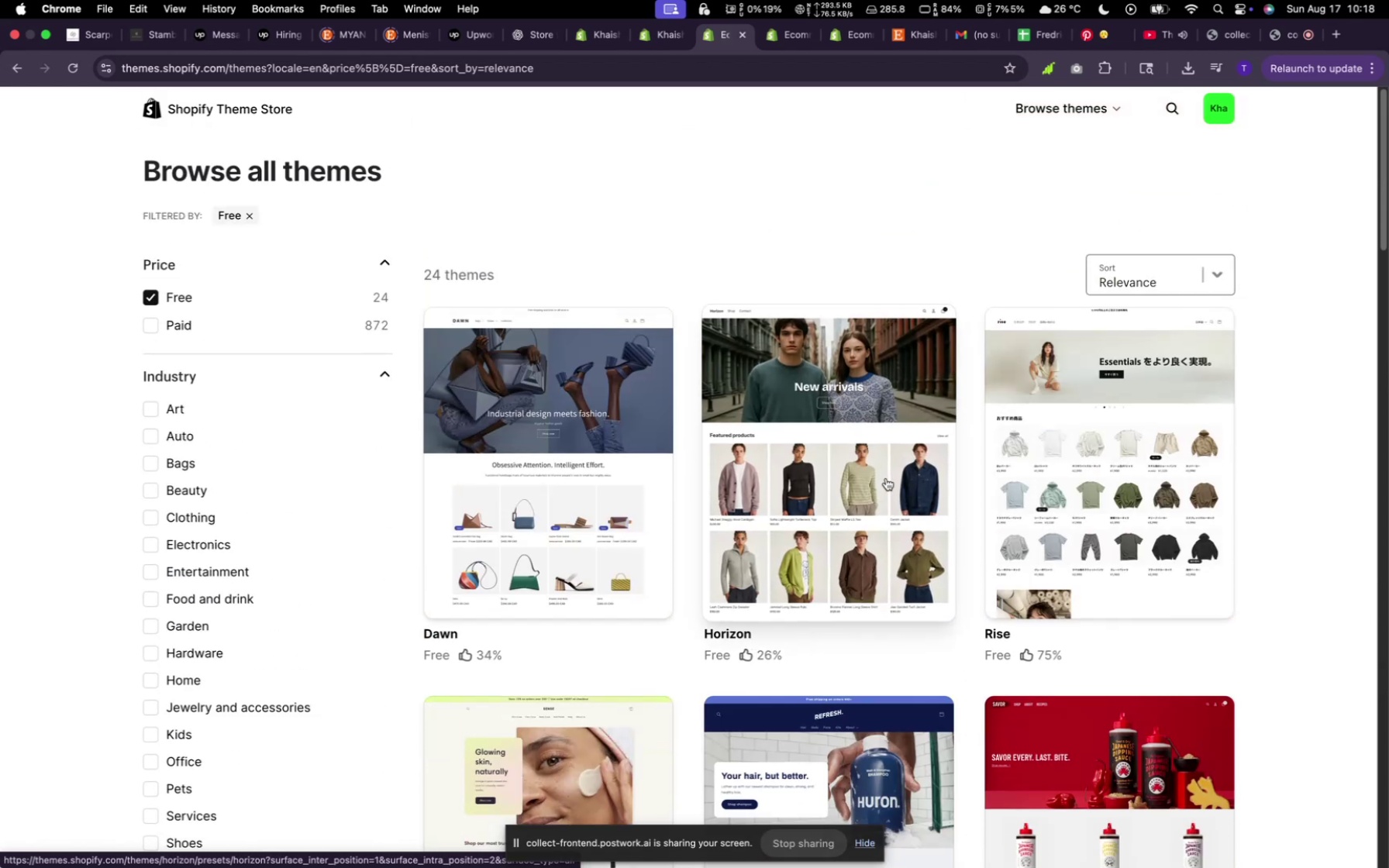 
left_click([604, 437])
 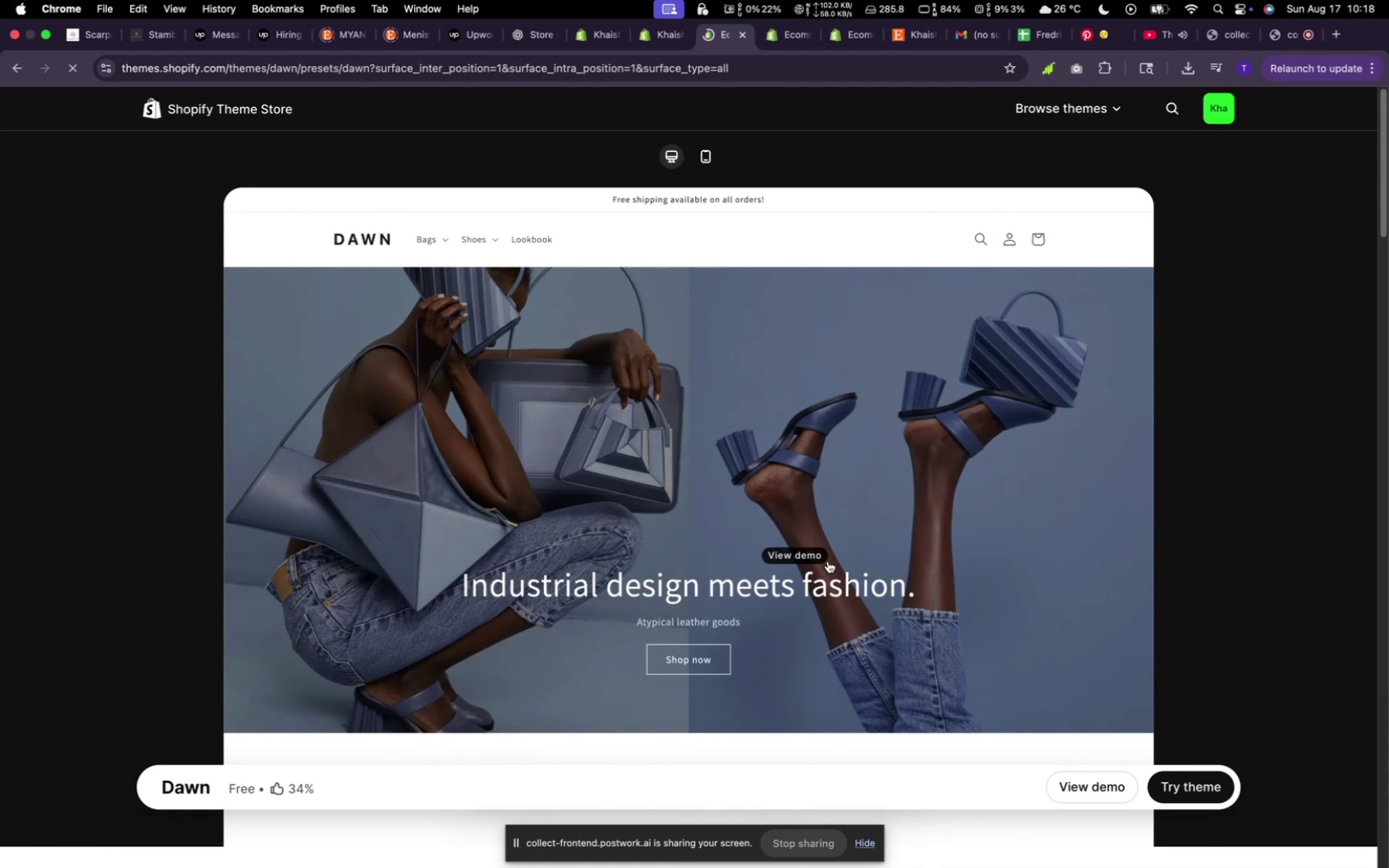 
scroll: coordinate [1027, 678], scroll_direction: down, amount: 8.0
 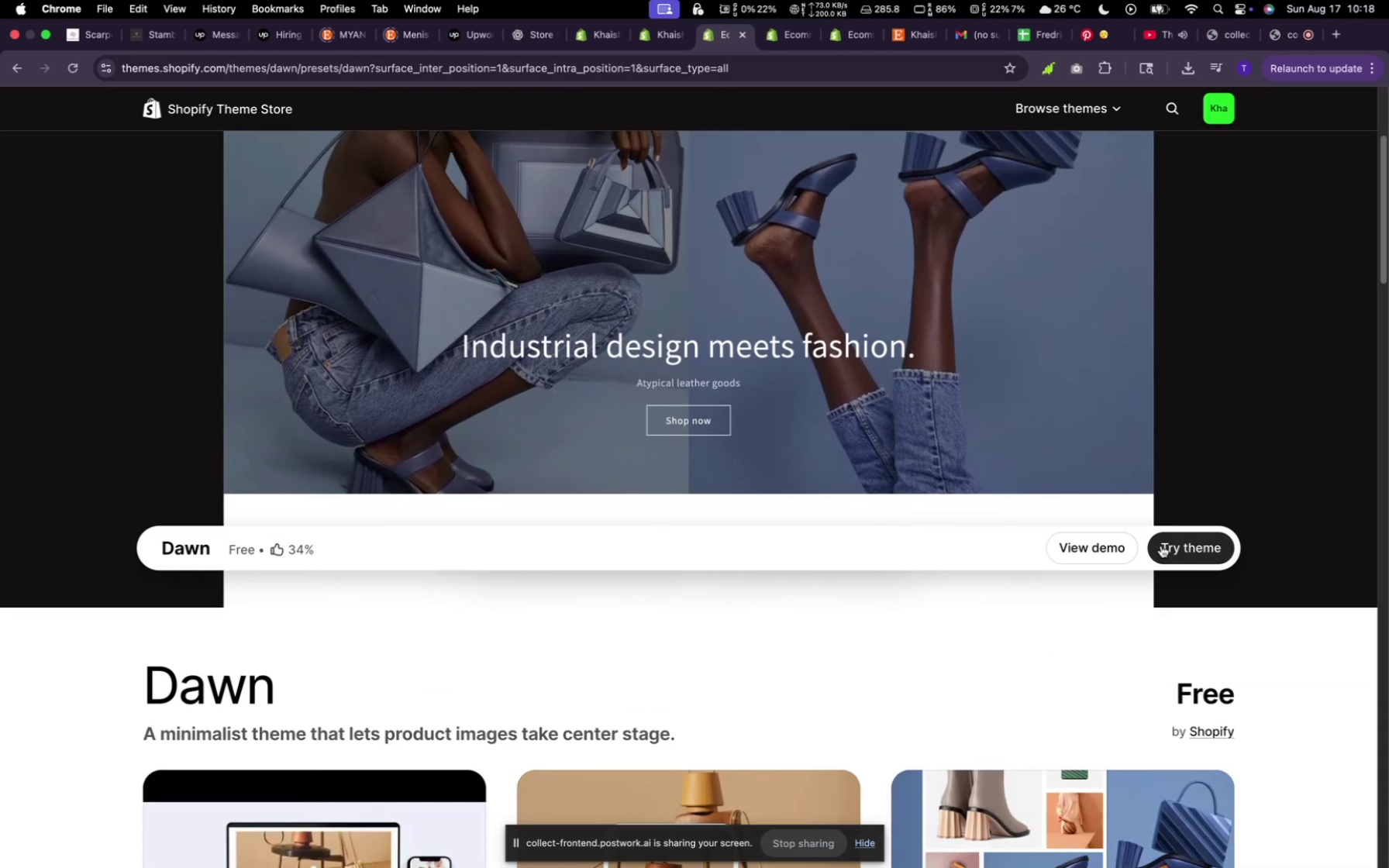 
left_click([1184, 546])
 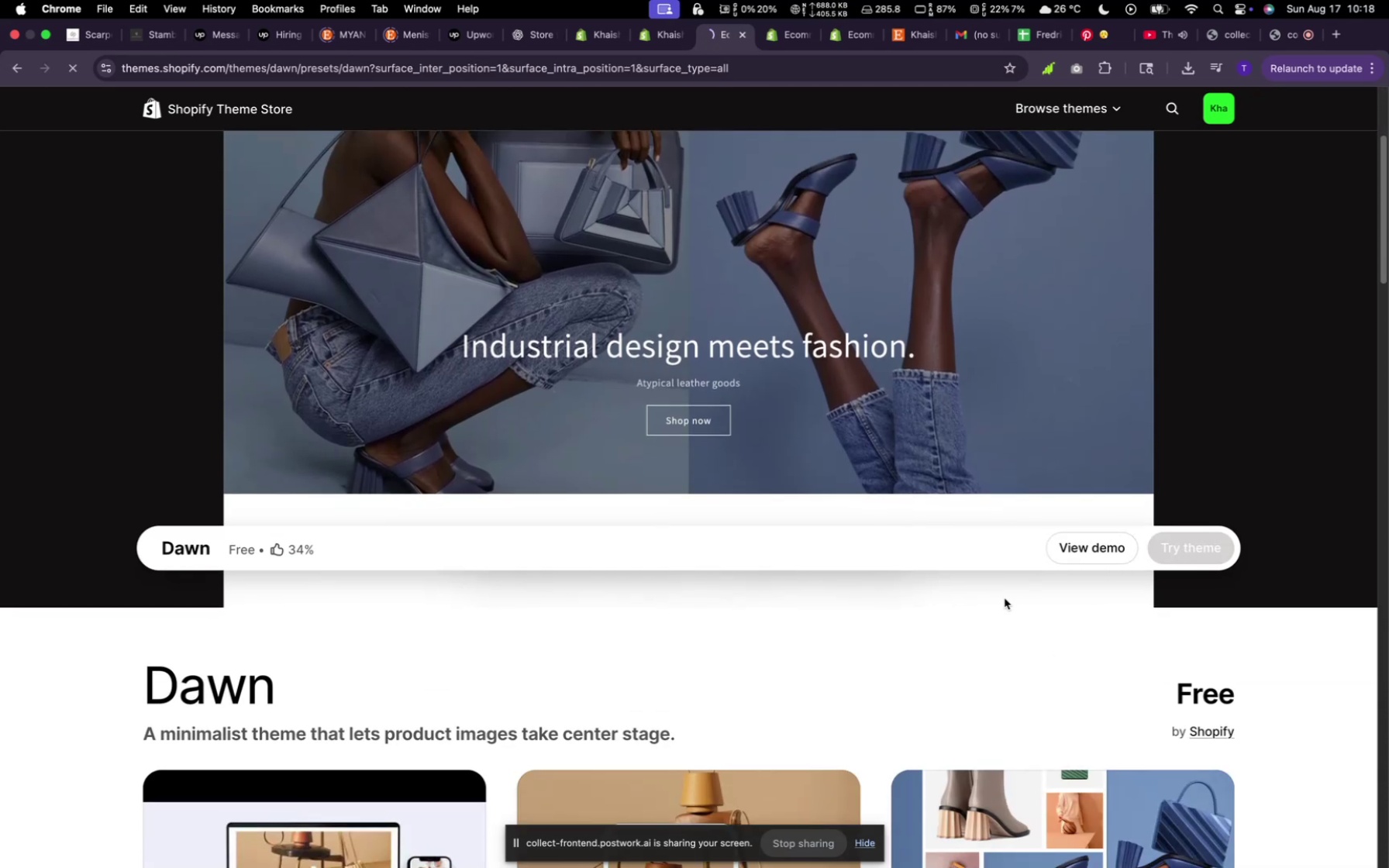 
mouse_move([943, 587])
 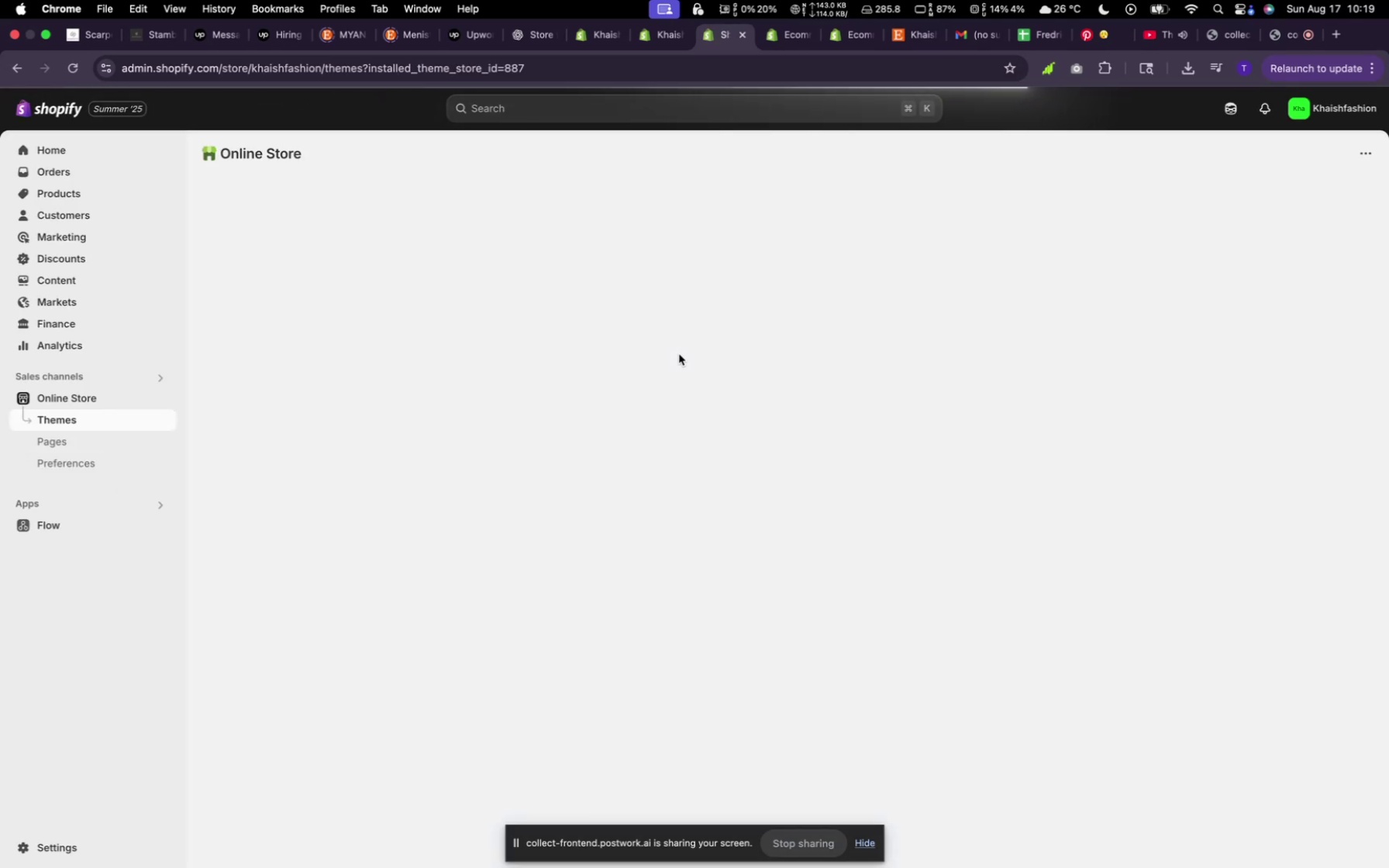 
wait(14.84)
 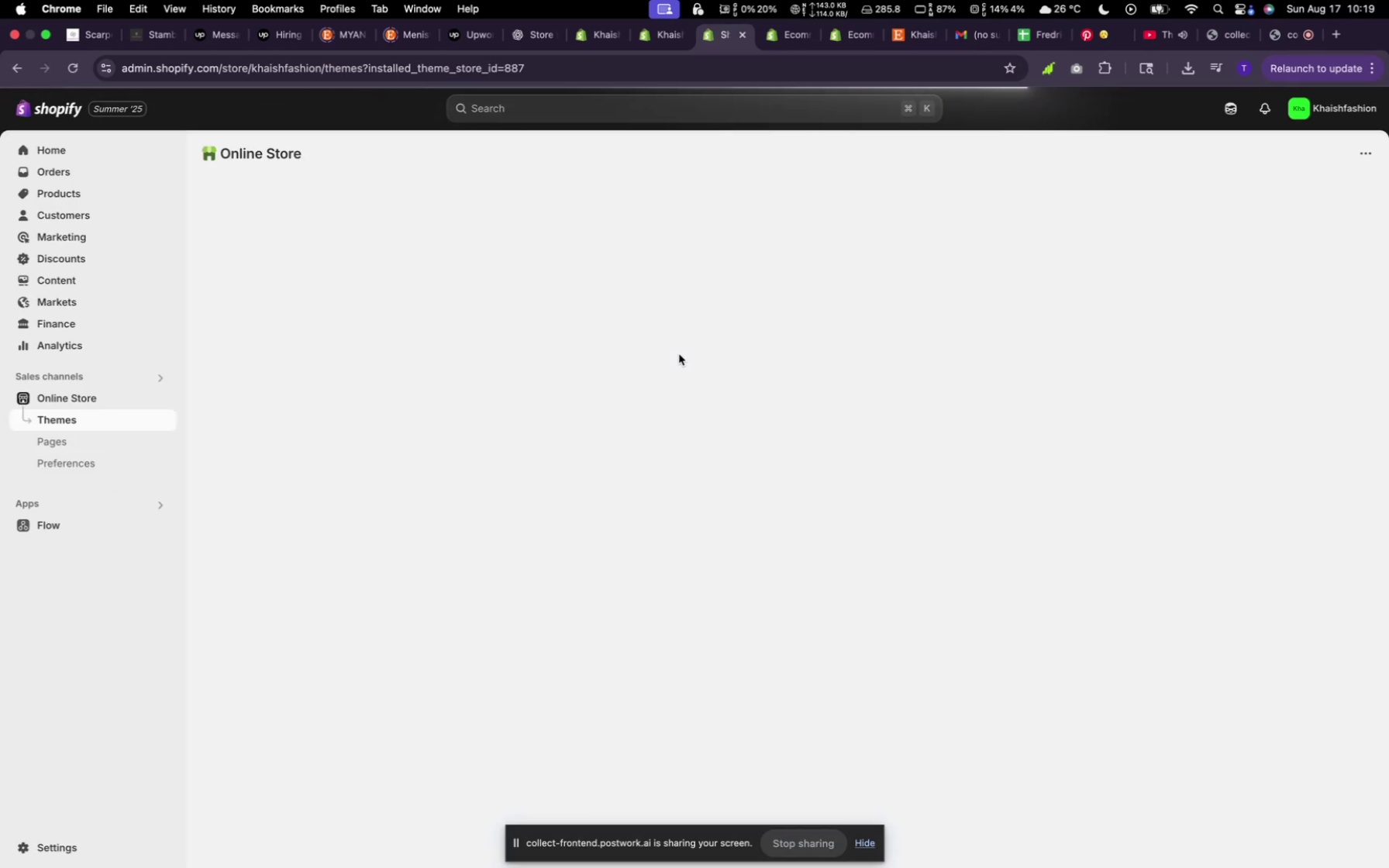 
mouse_move([716, 487])
 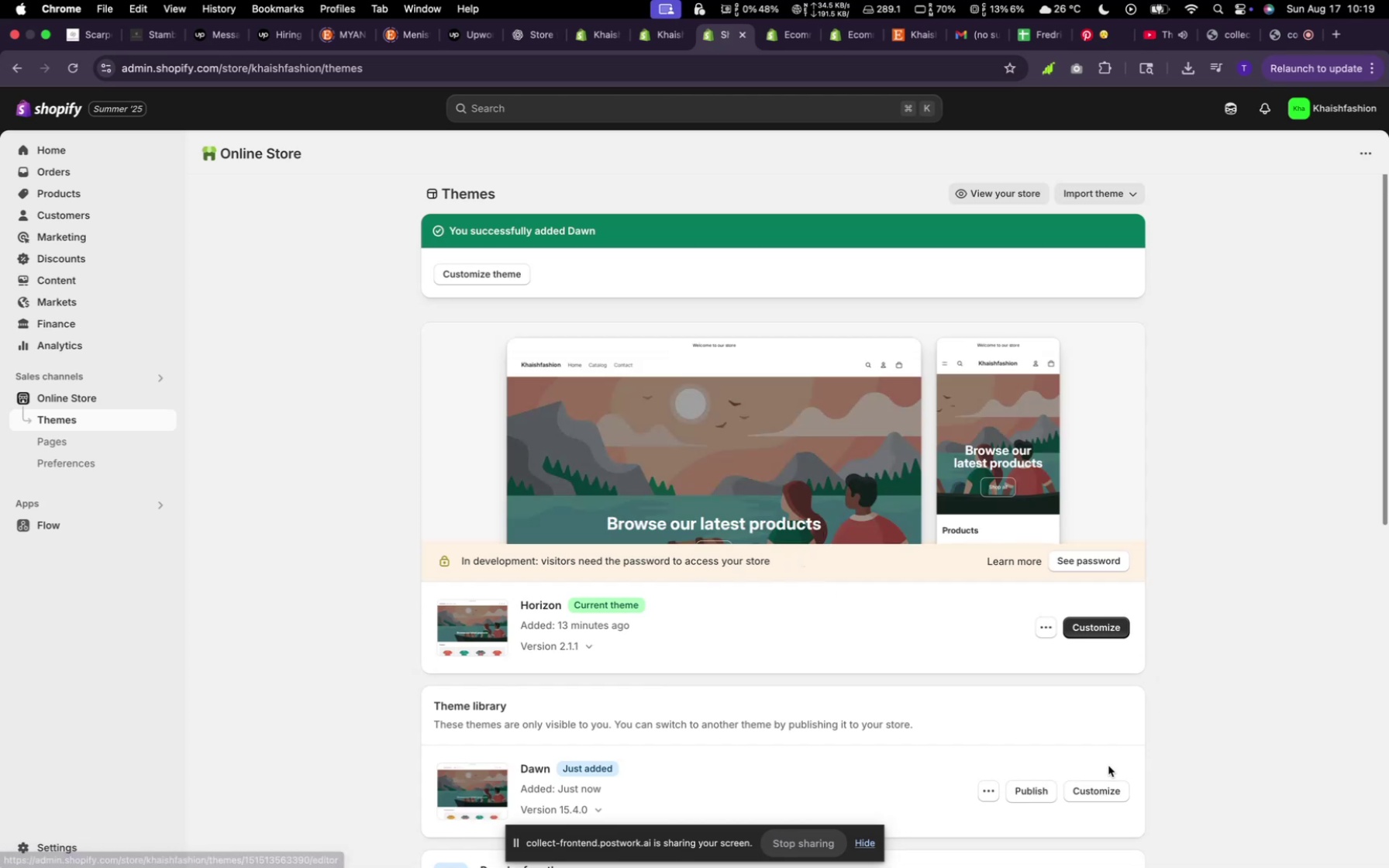 
left_click([1112, 786])
 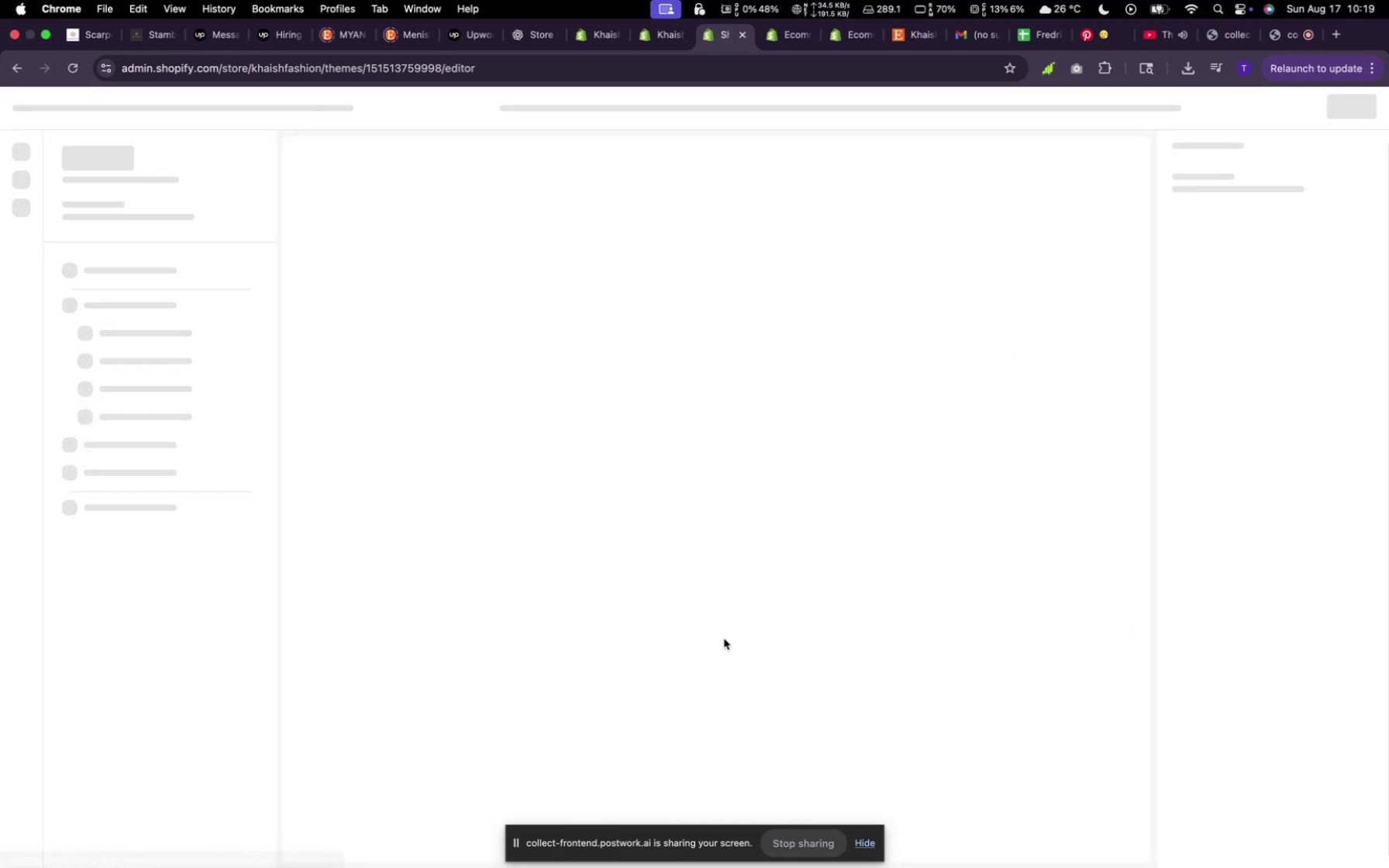 
mouse_move([692, 642])
 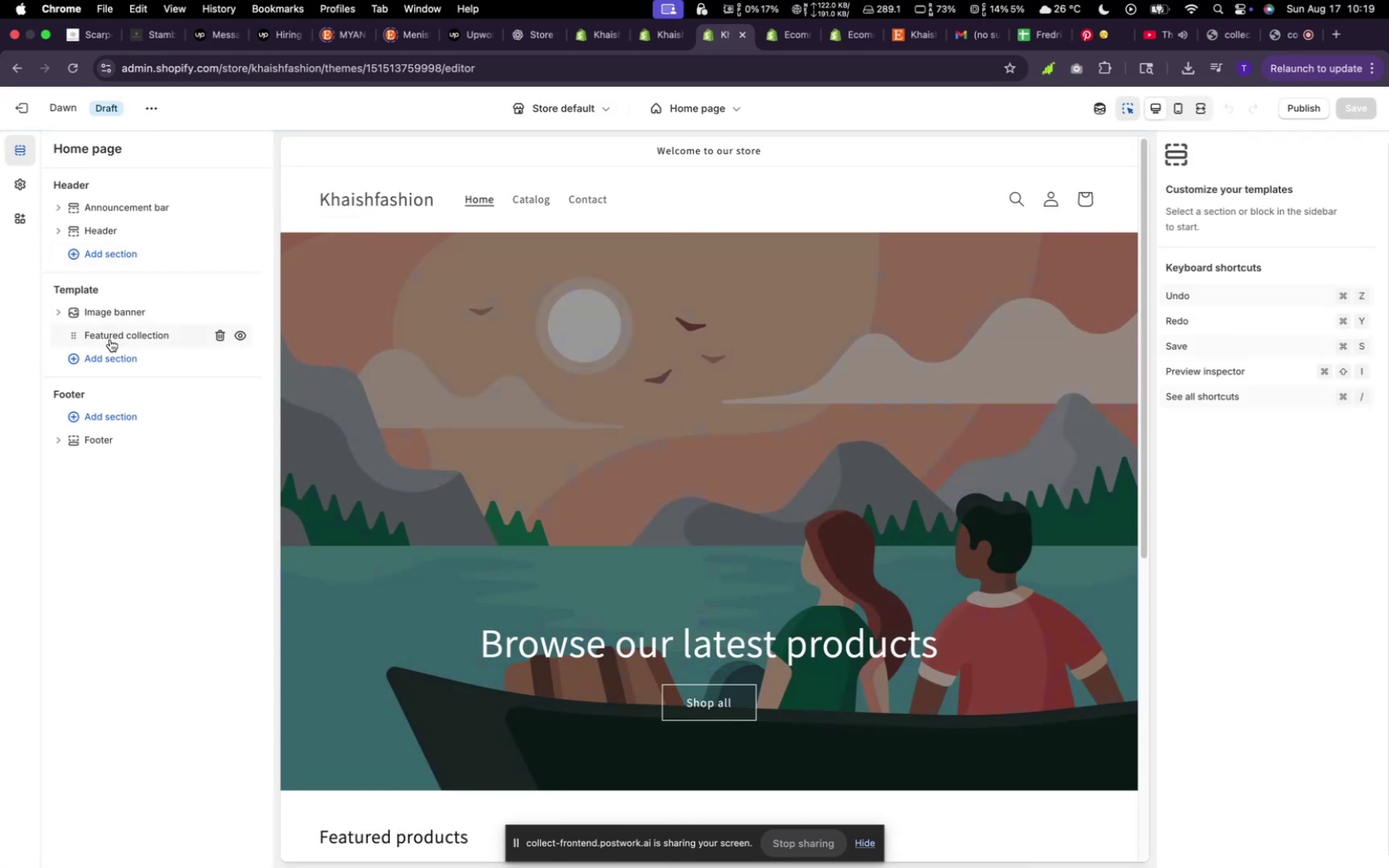 
left_click([112, 356])
 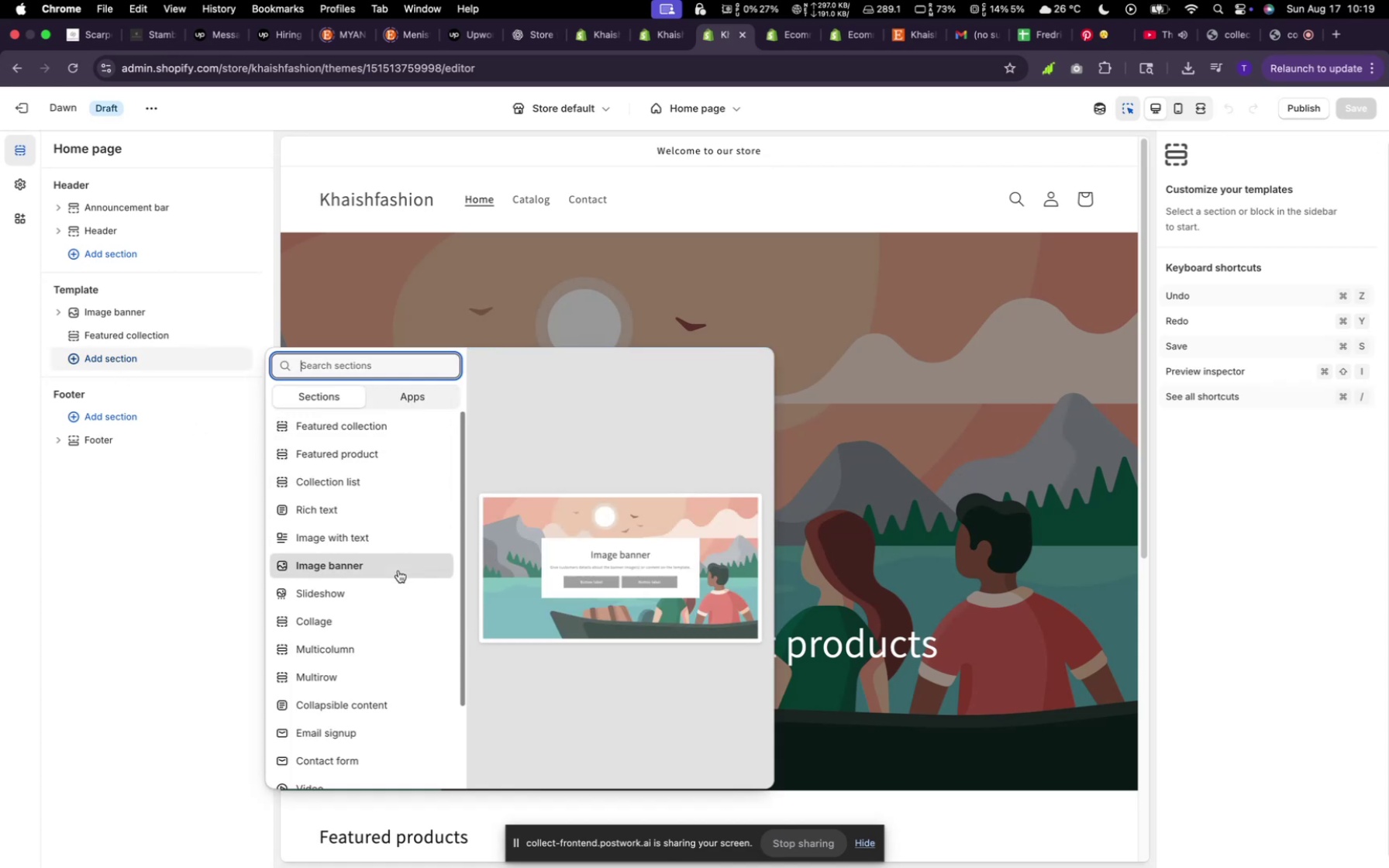 
scroll: coordinate [401, 581], scroll_direction: up, amount: 4.0
 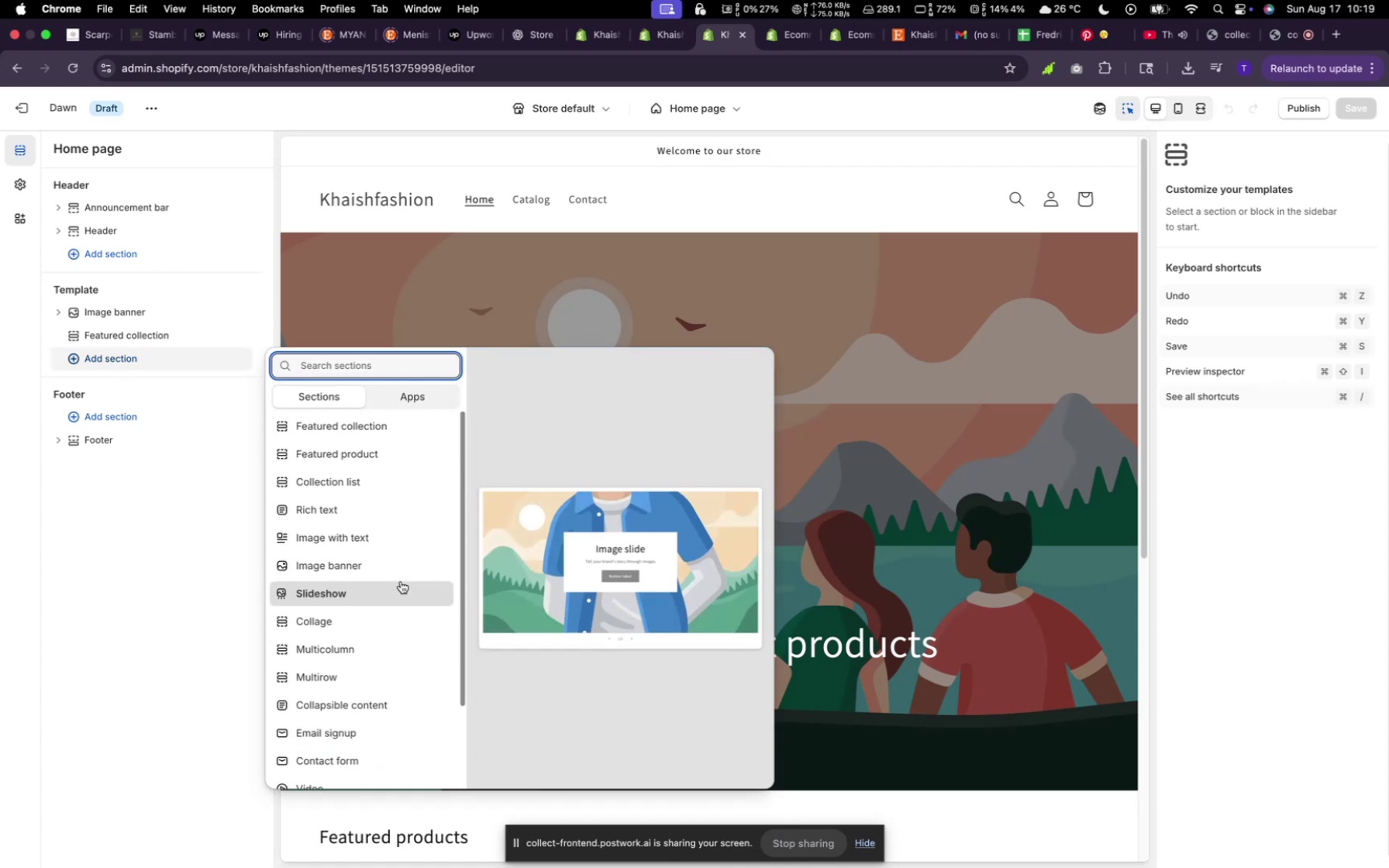 
scroll: coordinate [401, 581], scroll_direction: down, amount: 9.0
 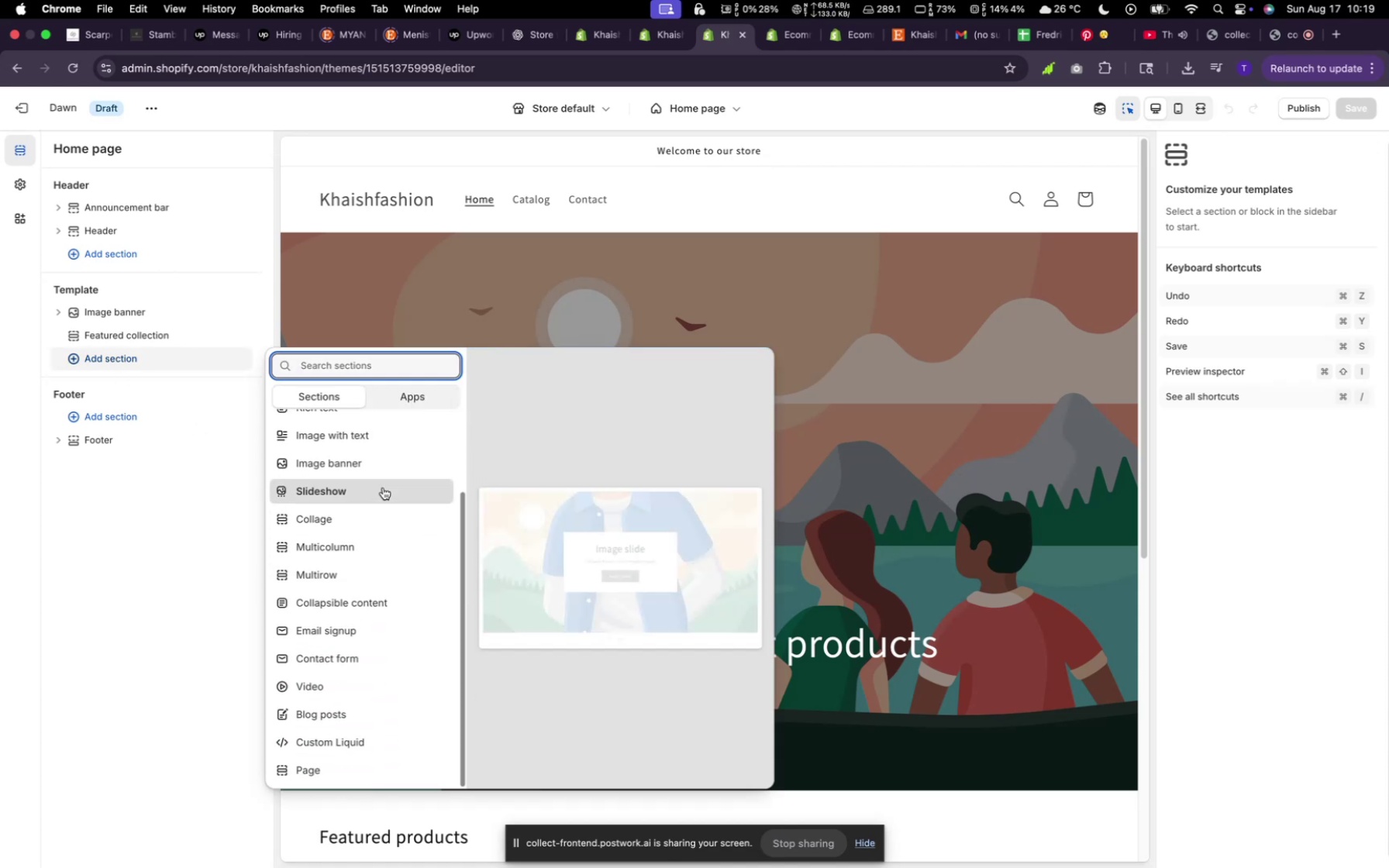 
scroll: coordinate [382, 489], scroll_direction: up, amount: 15.0
 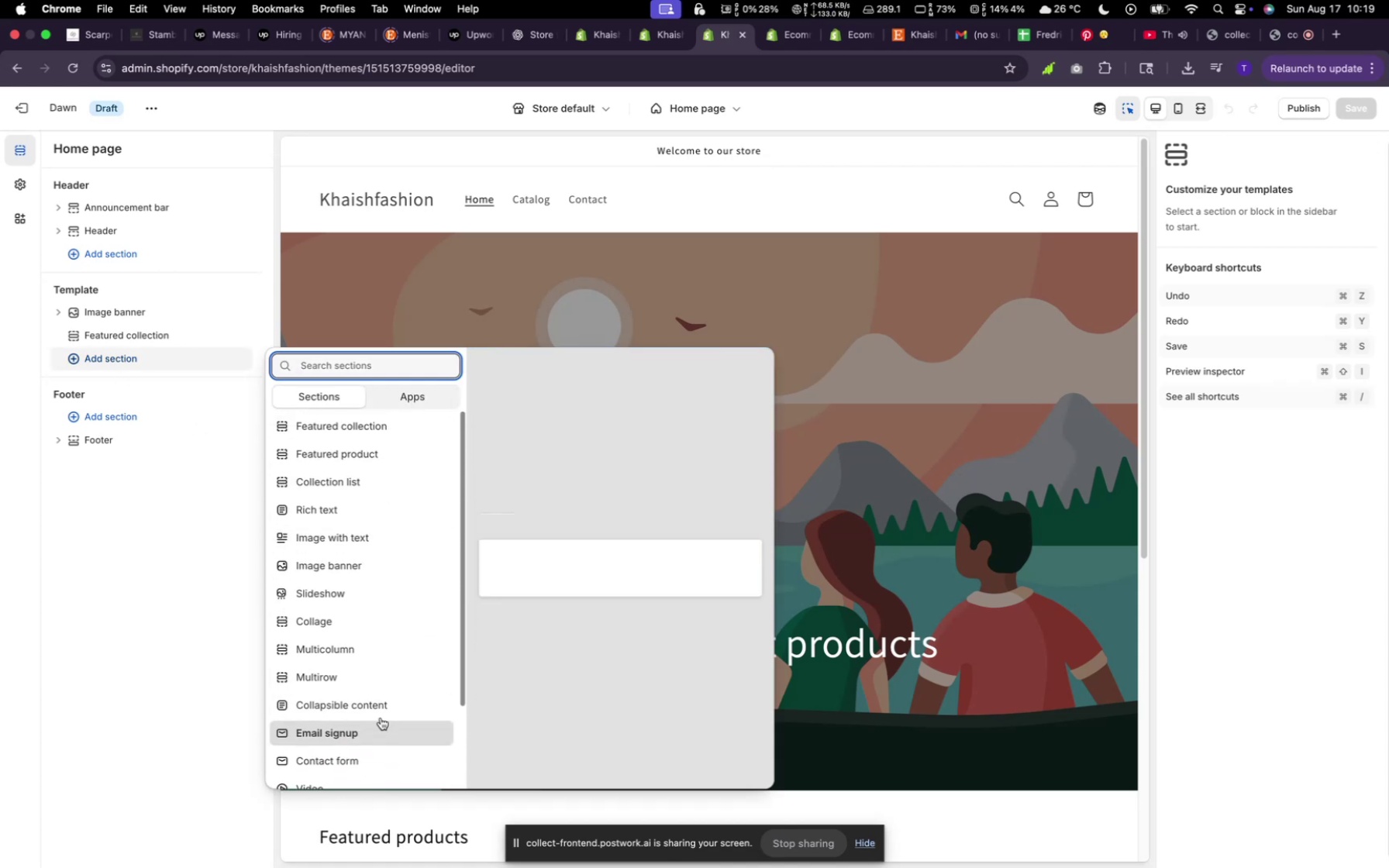 
scroll: coordinate [381, 628], scroll_direction: down, amount: 20.0
 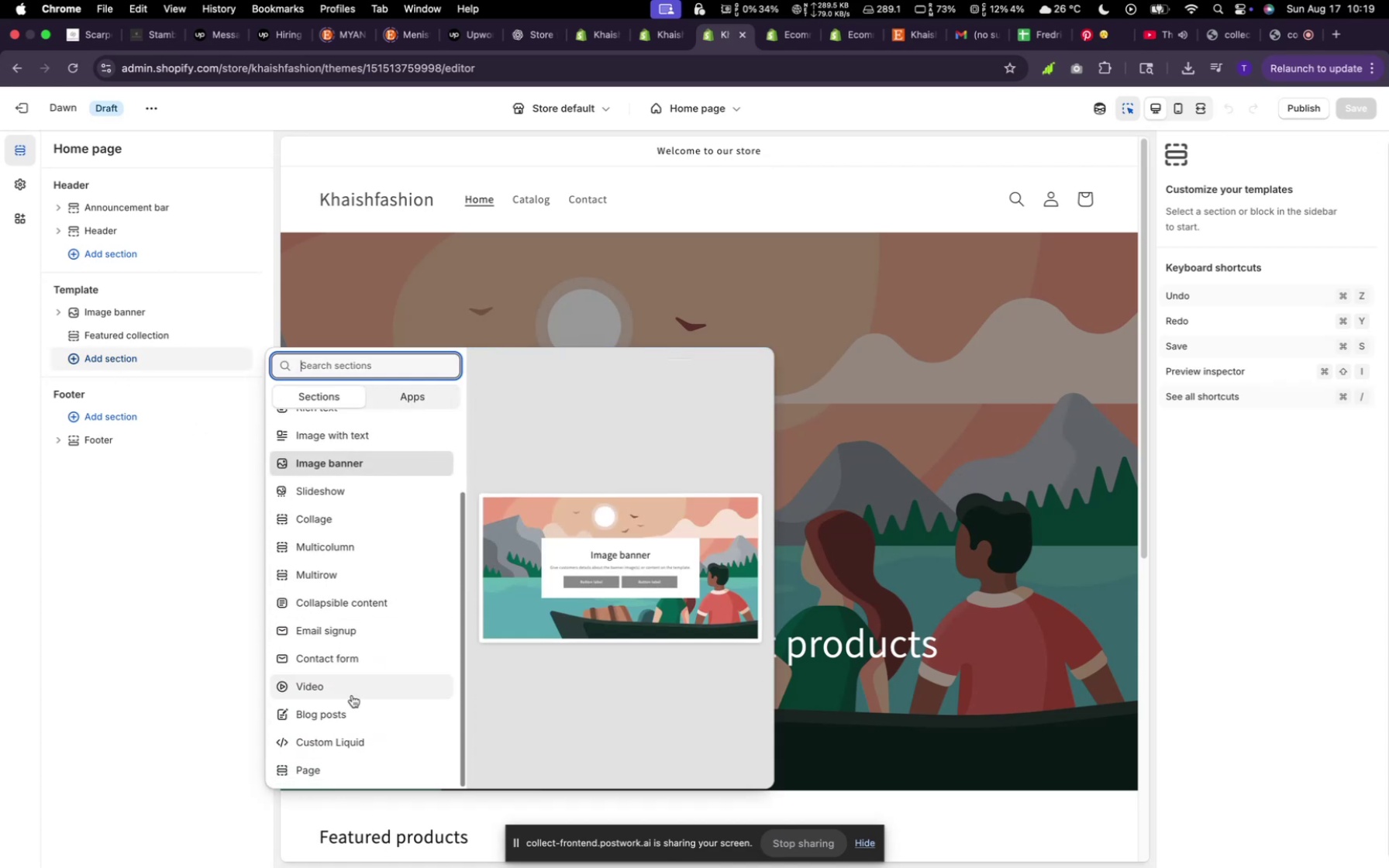 
scroll: coordinate [367, 590], scroll_direction: up, amount: 26.0
 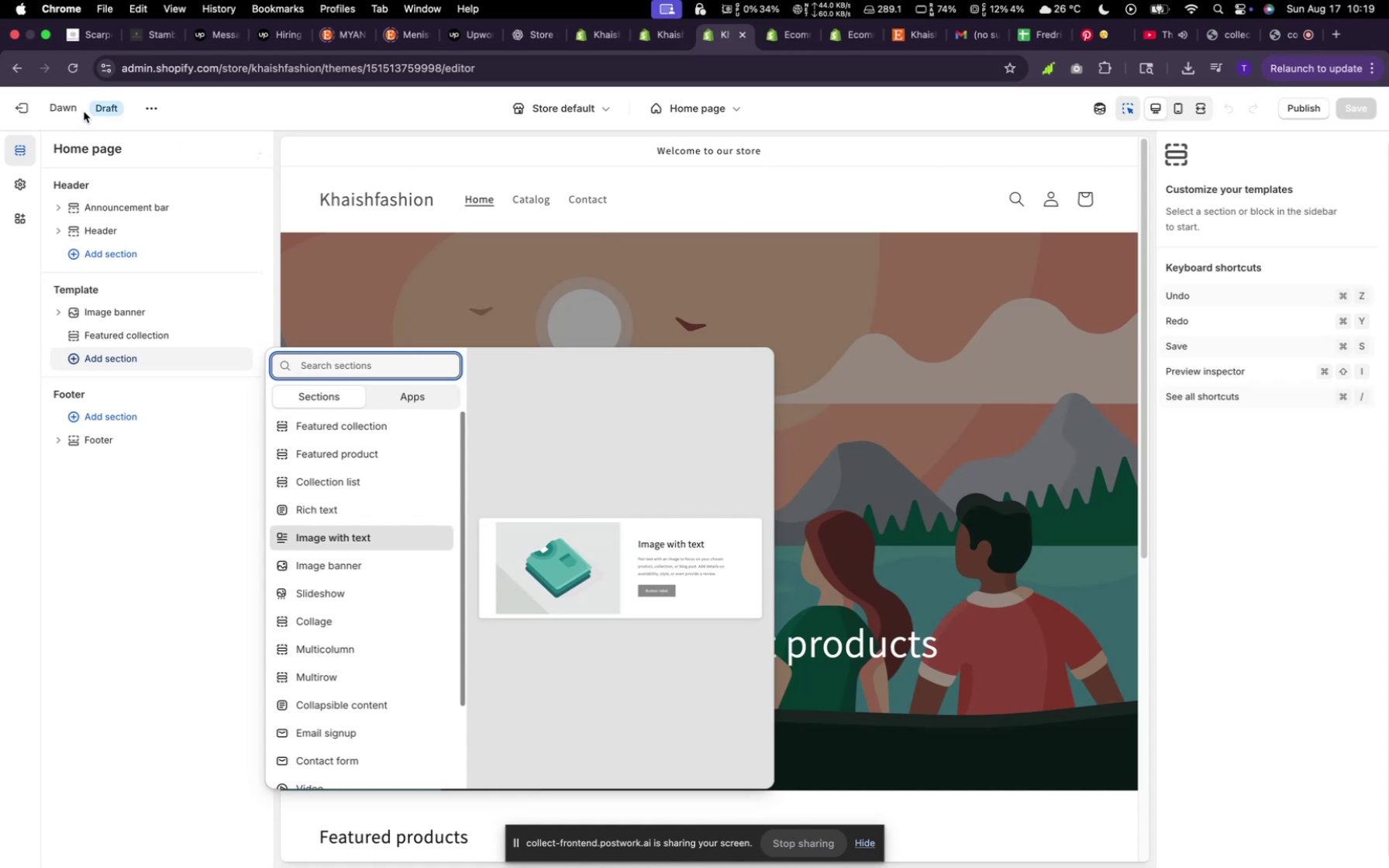 
left_click([21, 102])
 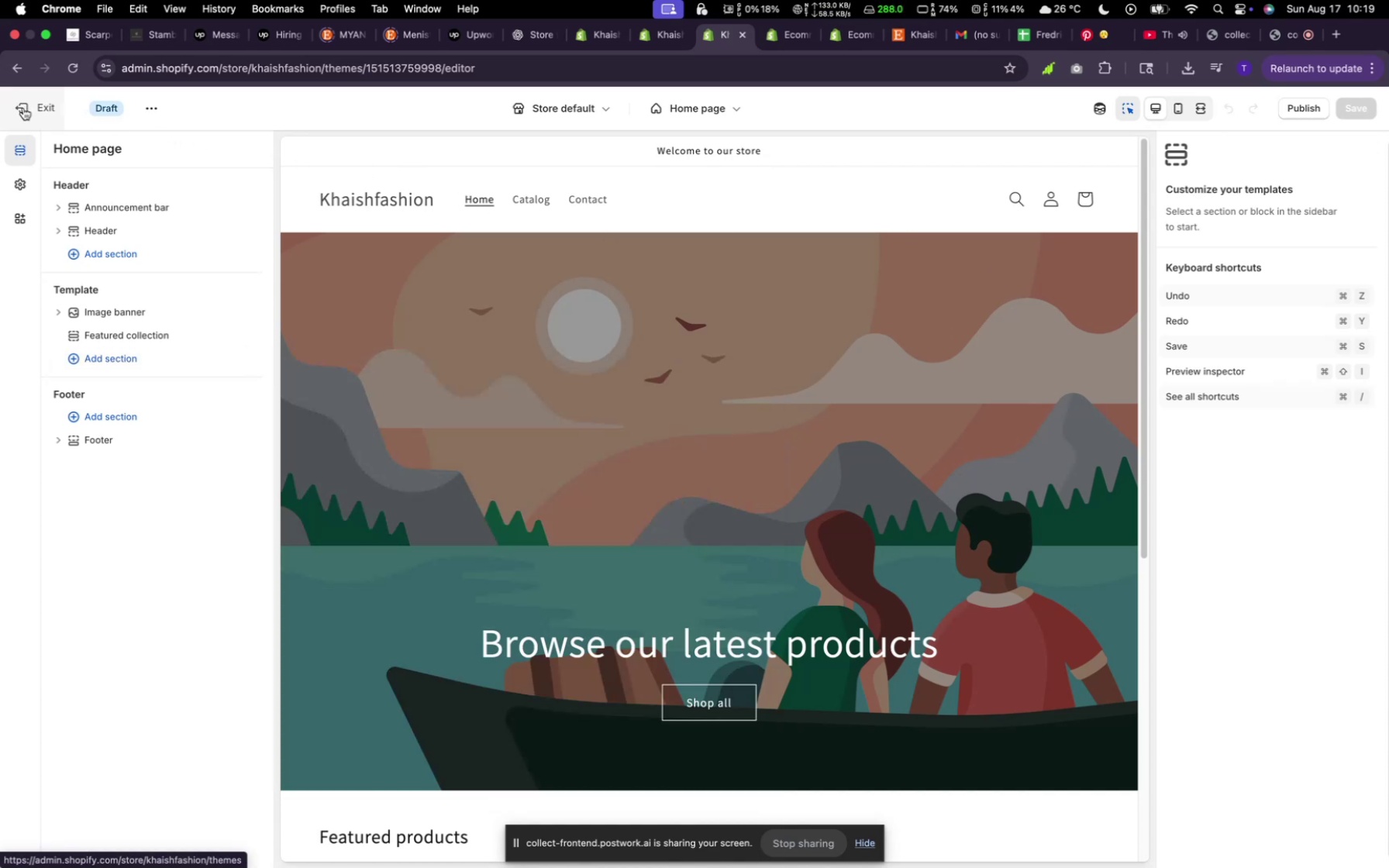 
left_click([23, 108])
 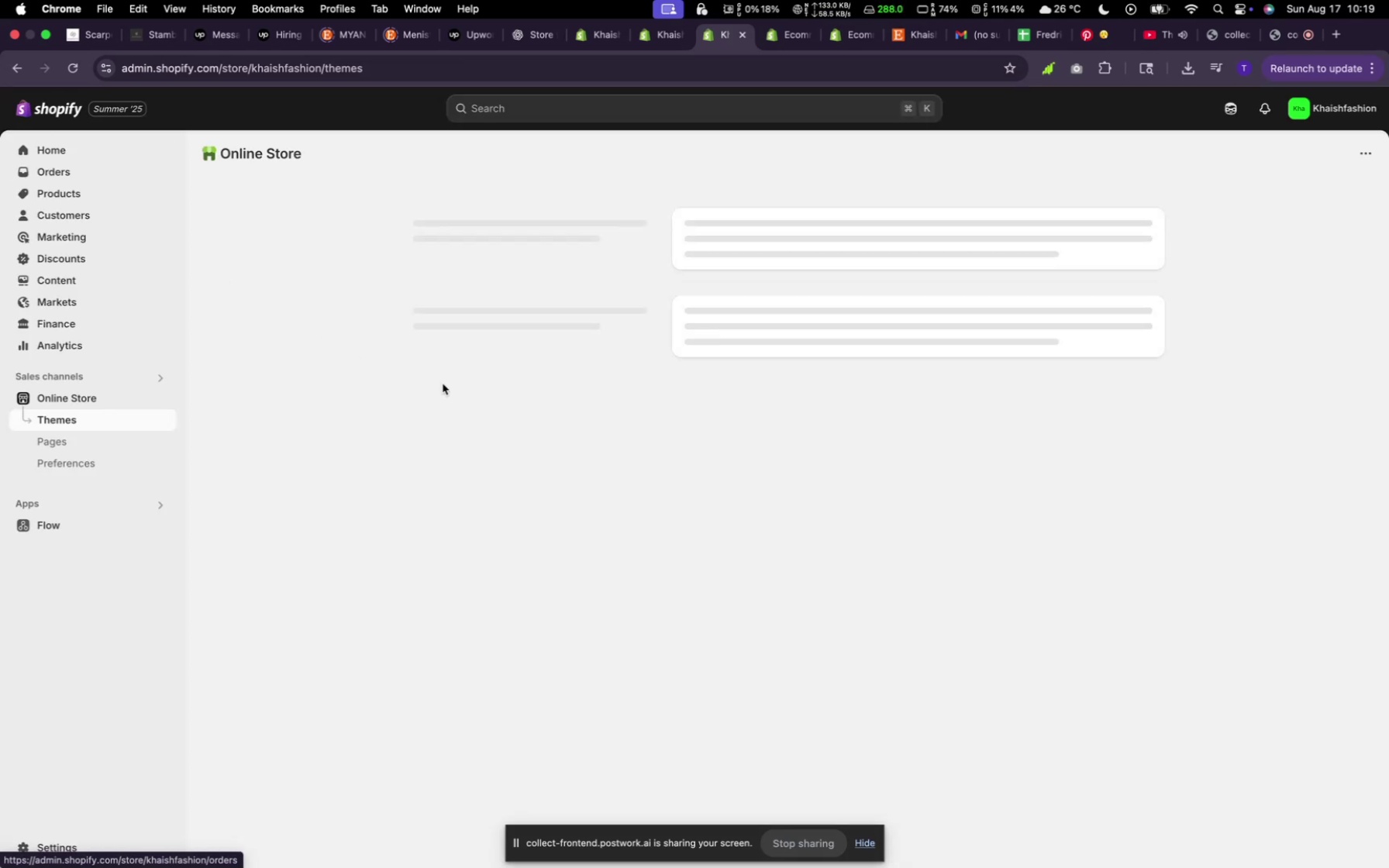 
mouse_move([518, 425])
 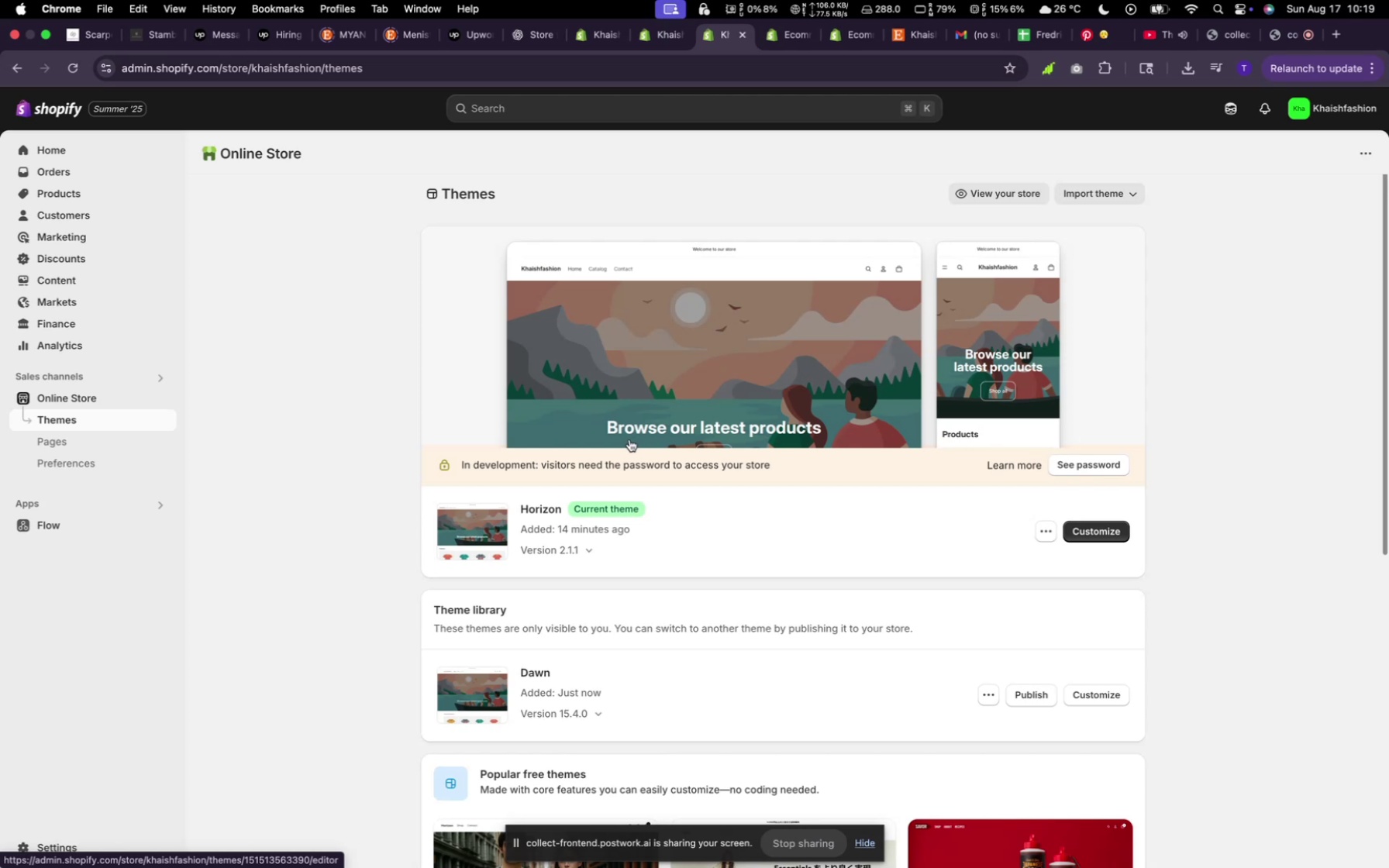 
scroll: coordinate [630, 438], scroll_direction: down, amount: 2.0
 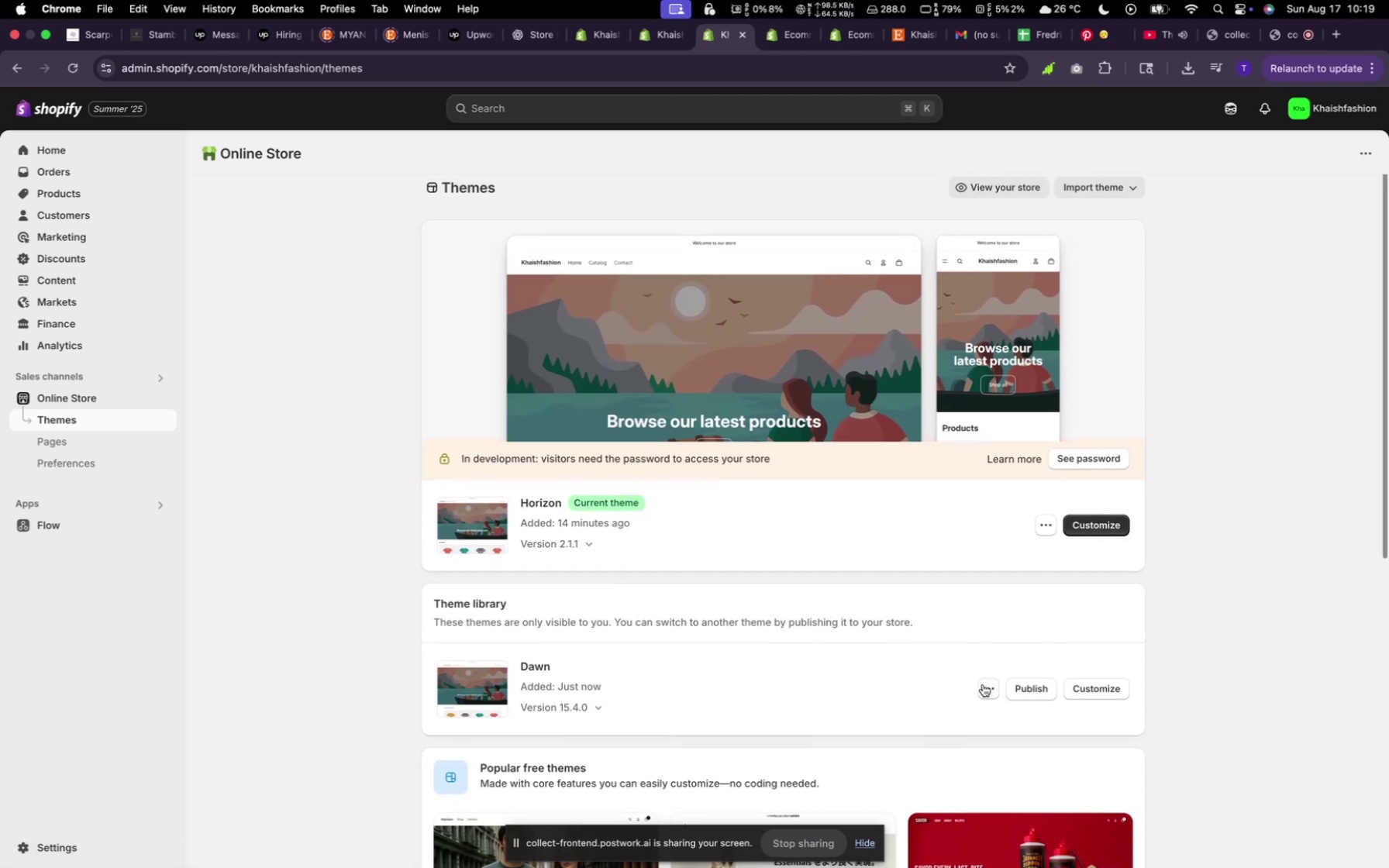 
left_click([982, 691])
 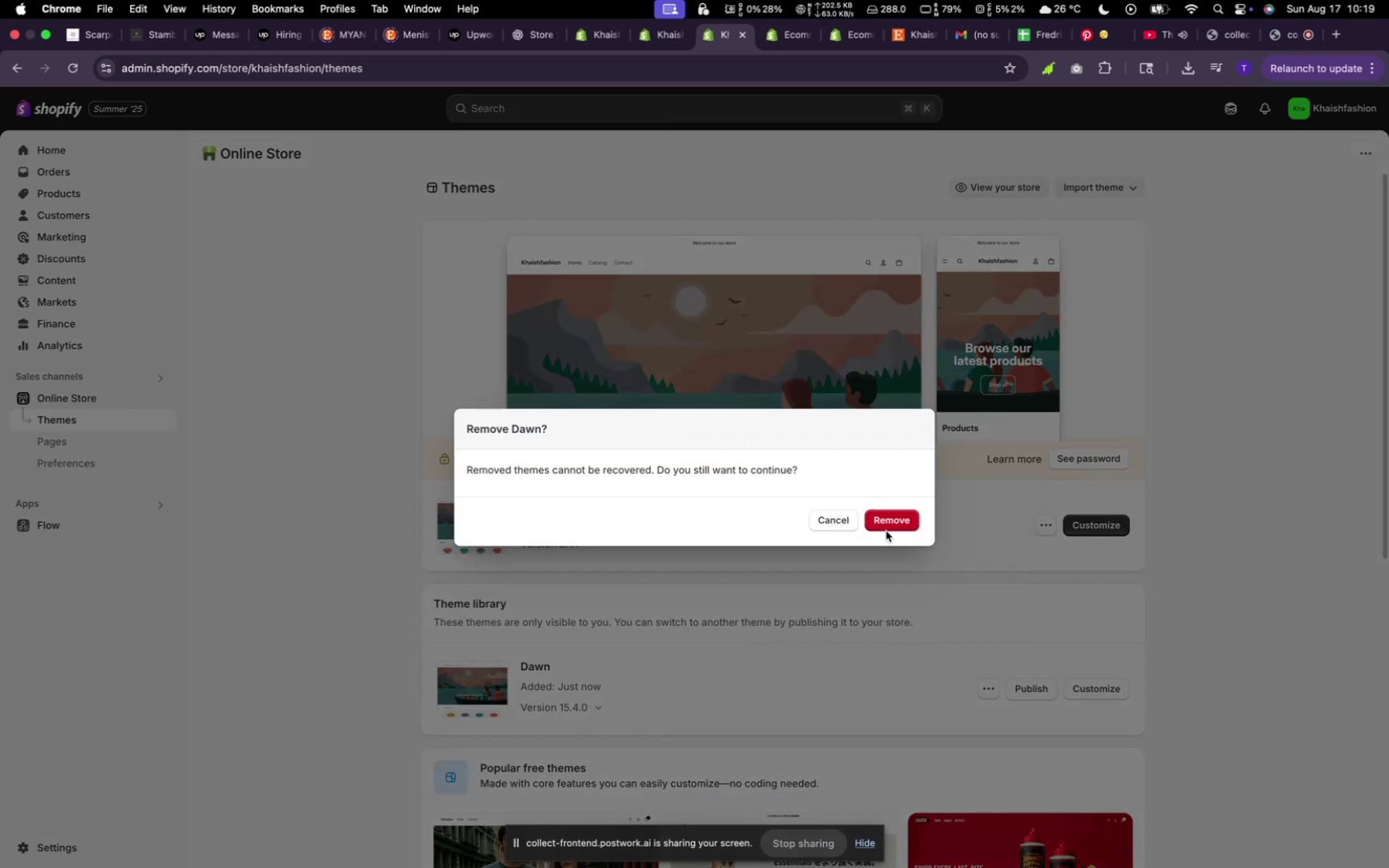 
left_click([887, 525])
 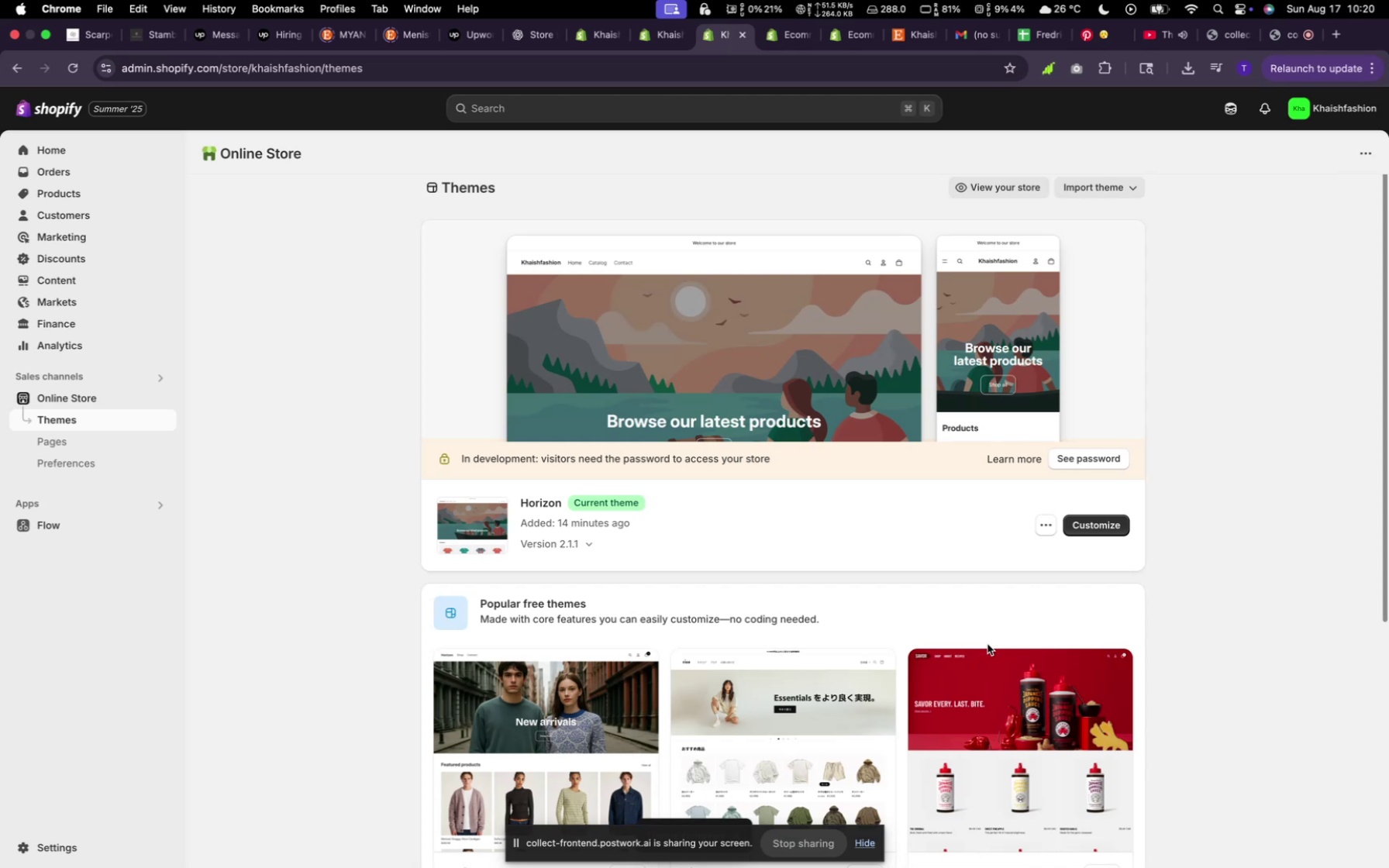 
wait(11.24)
 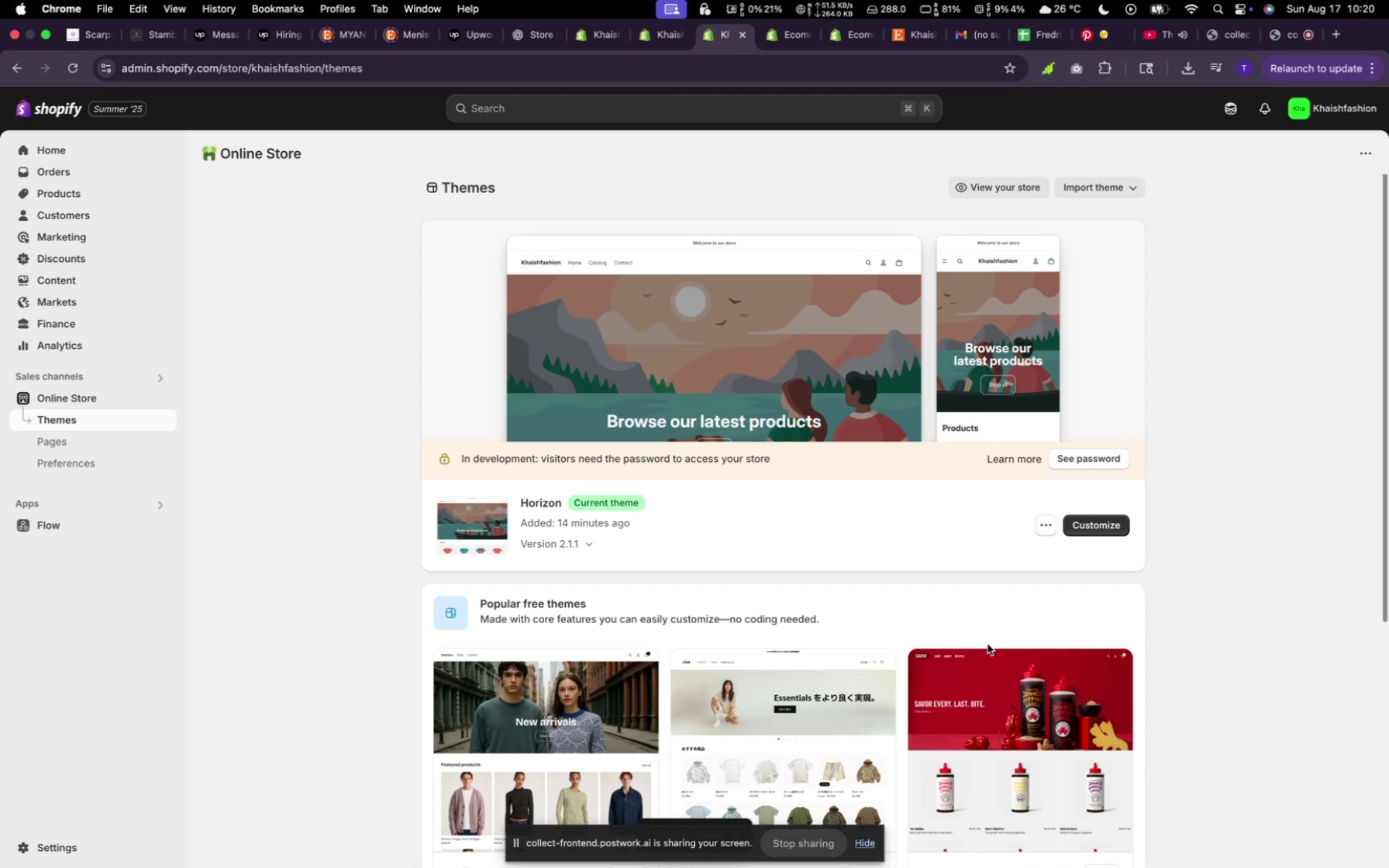 
scroll: coordinate [1047, 691], scroll_direction: down, amount: 16.0
 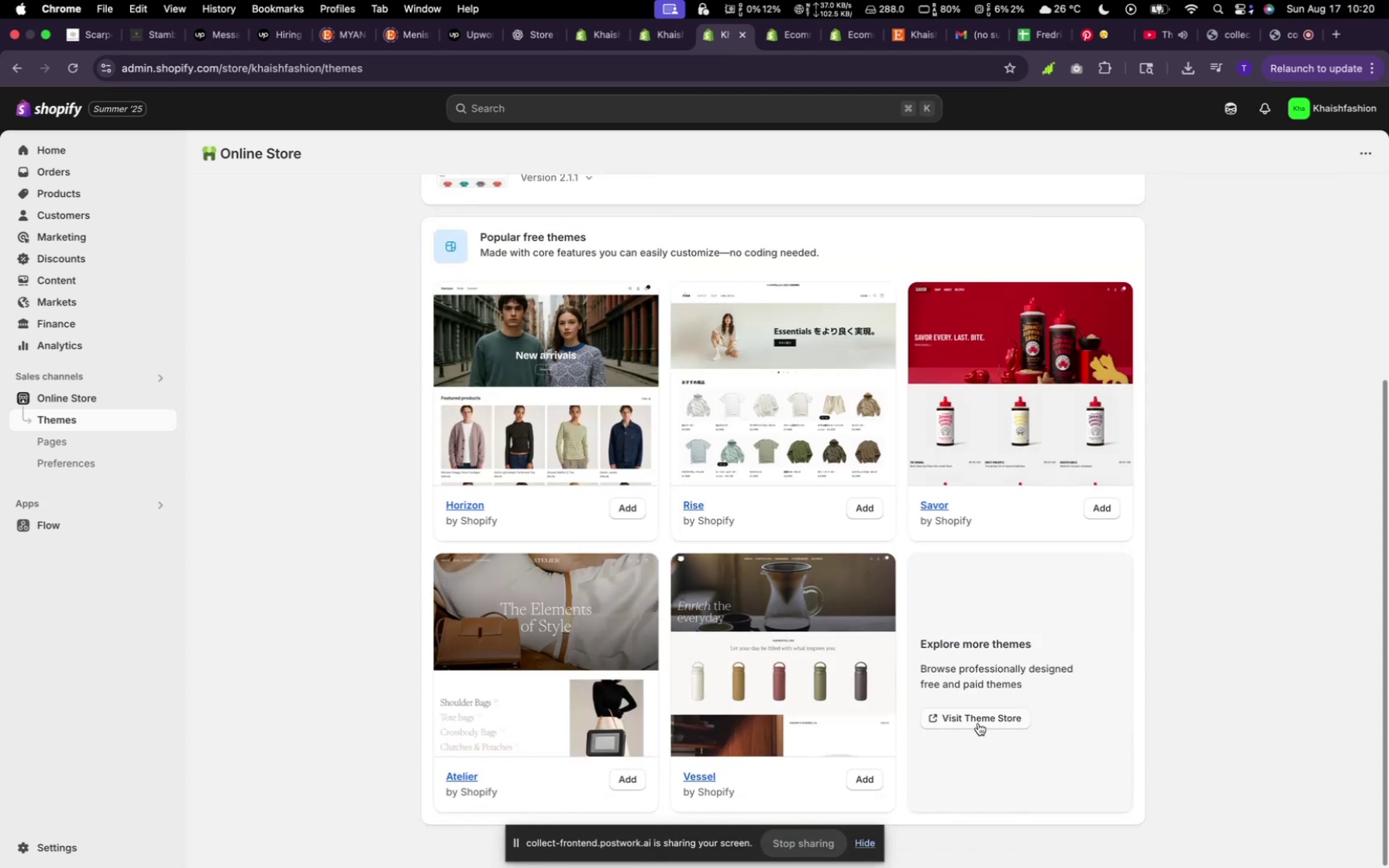 
left_click([977, 718])
 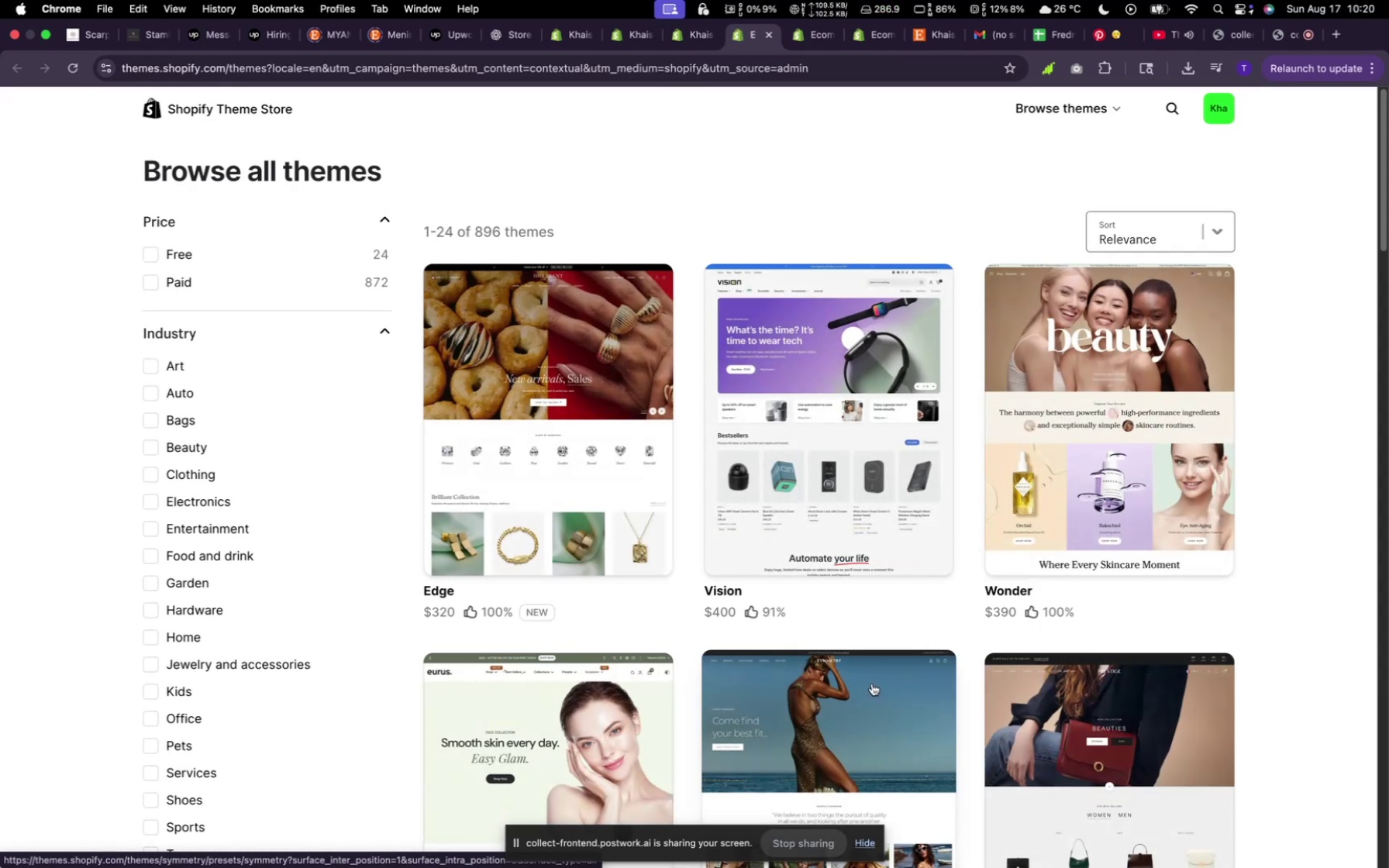 
wait(12.48)
 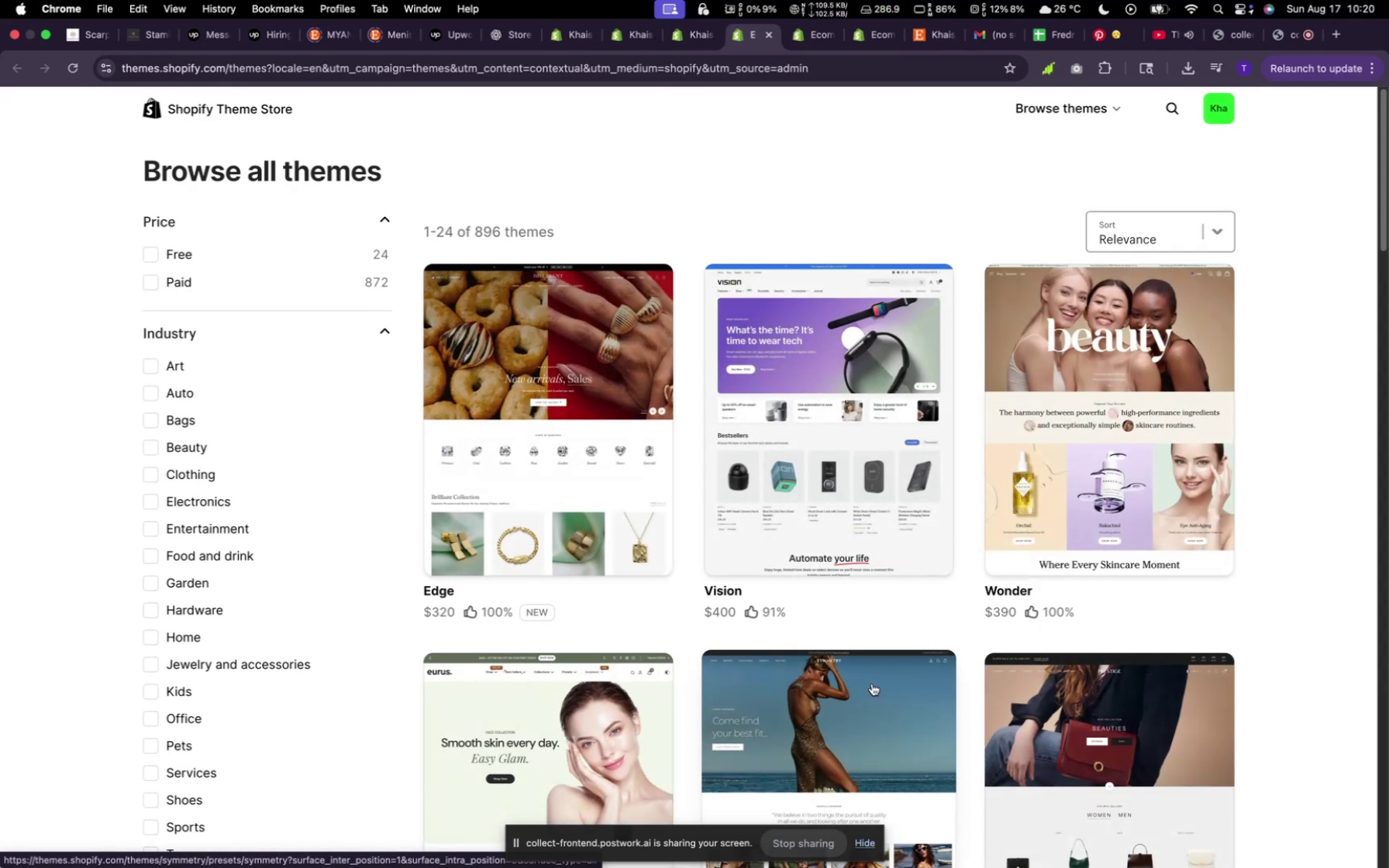 
scroll: coordinate [947, 598], scroll_direction: down, amount: 31.0
 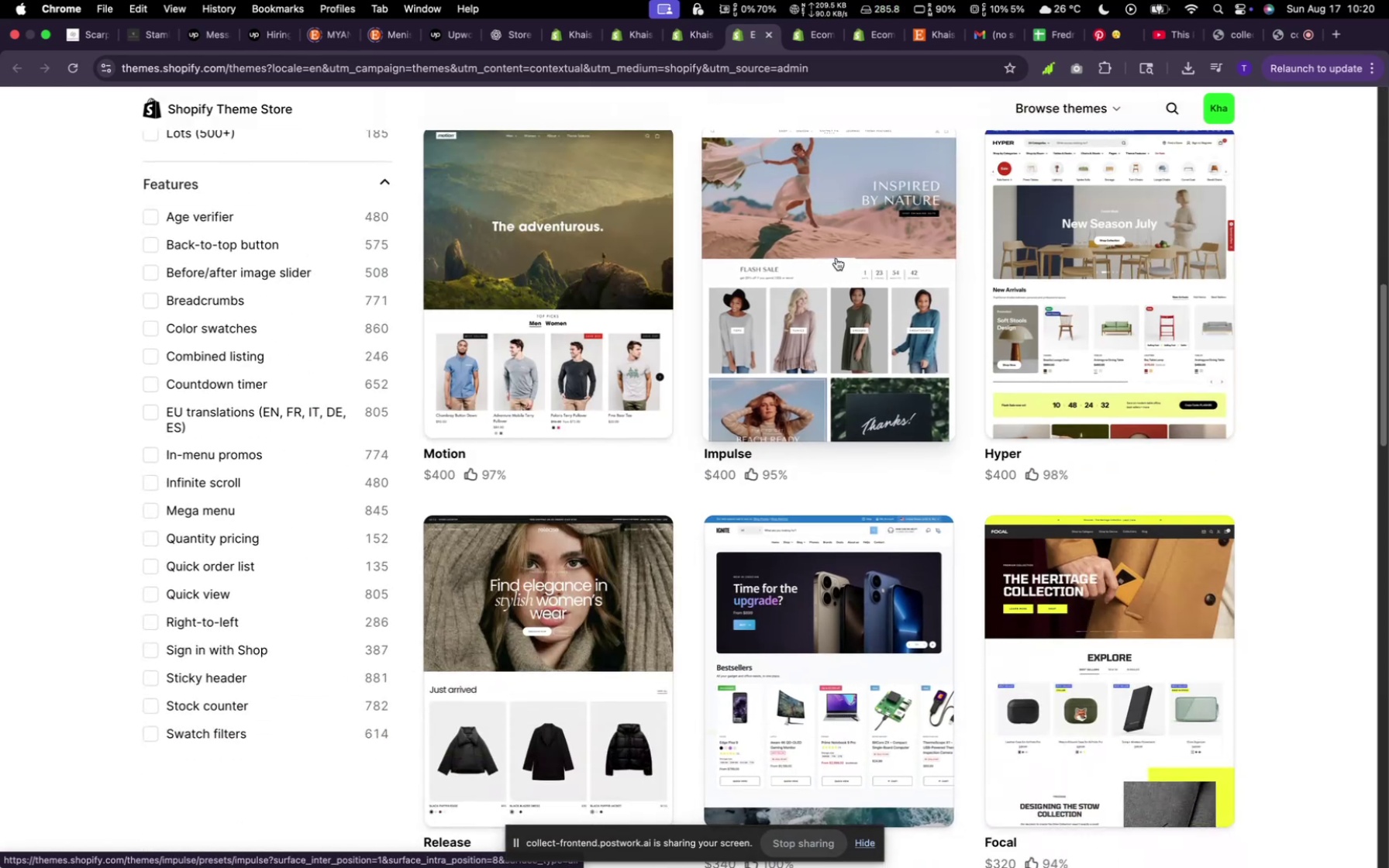 
scroll: coordinate [836, 259], scroll_direction: up, amount: 13.0
 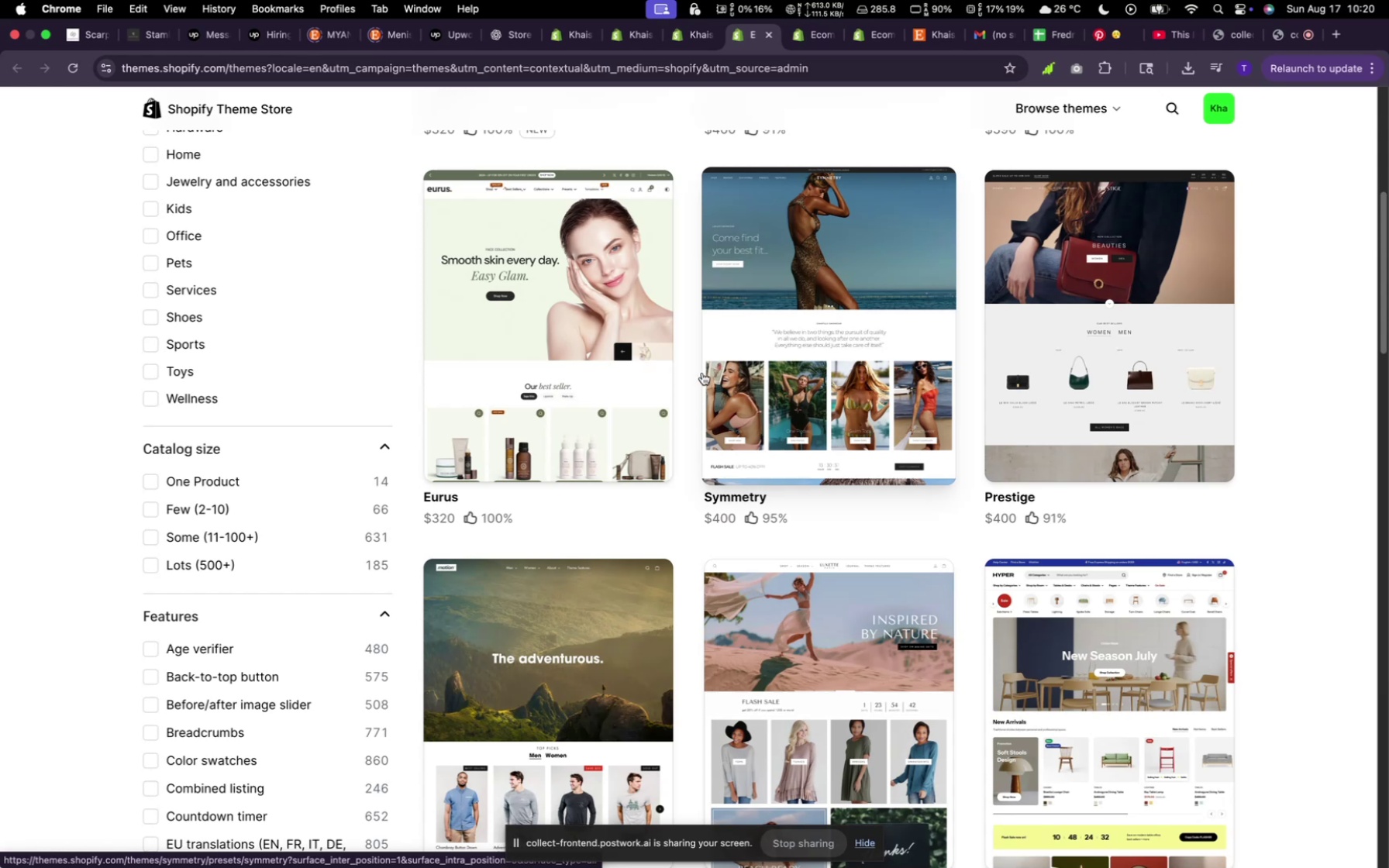 
wait(5.73)
 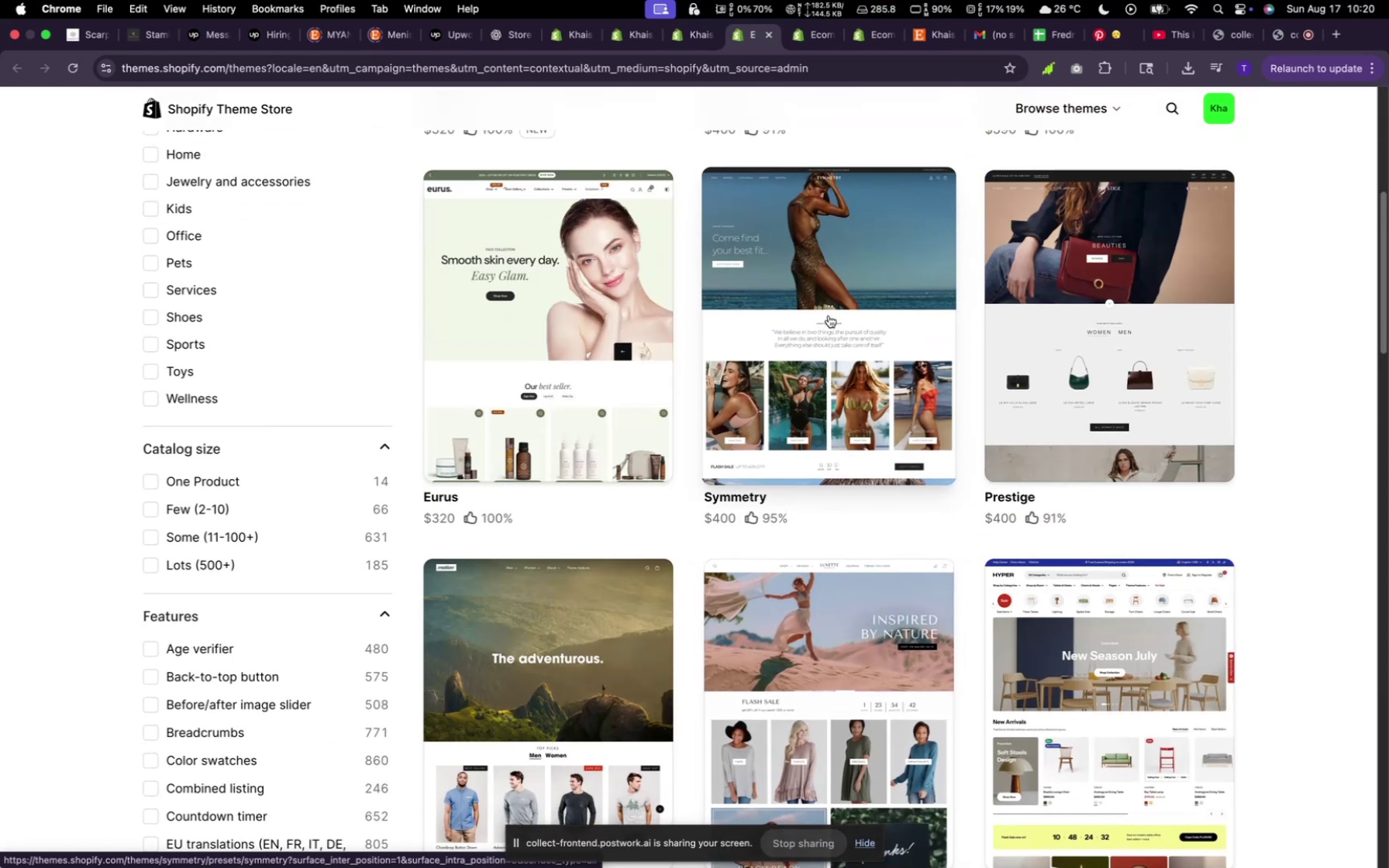 
scroll: coordinate [584, 360], scroll_direction: up, amount: 16.0
 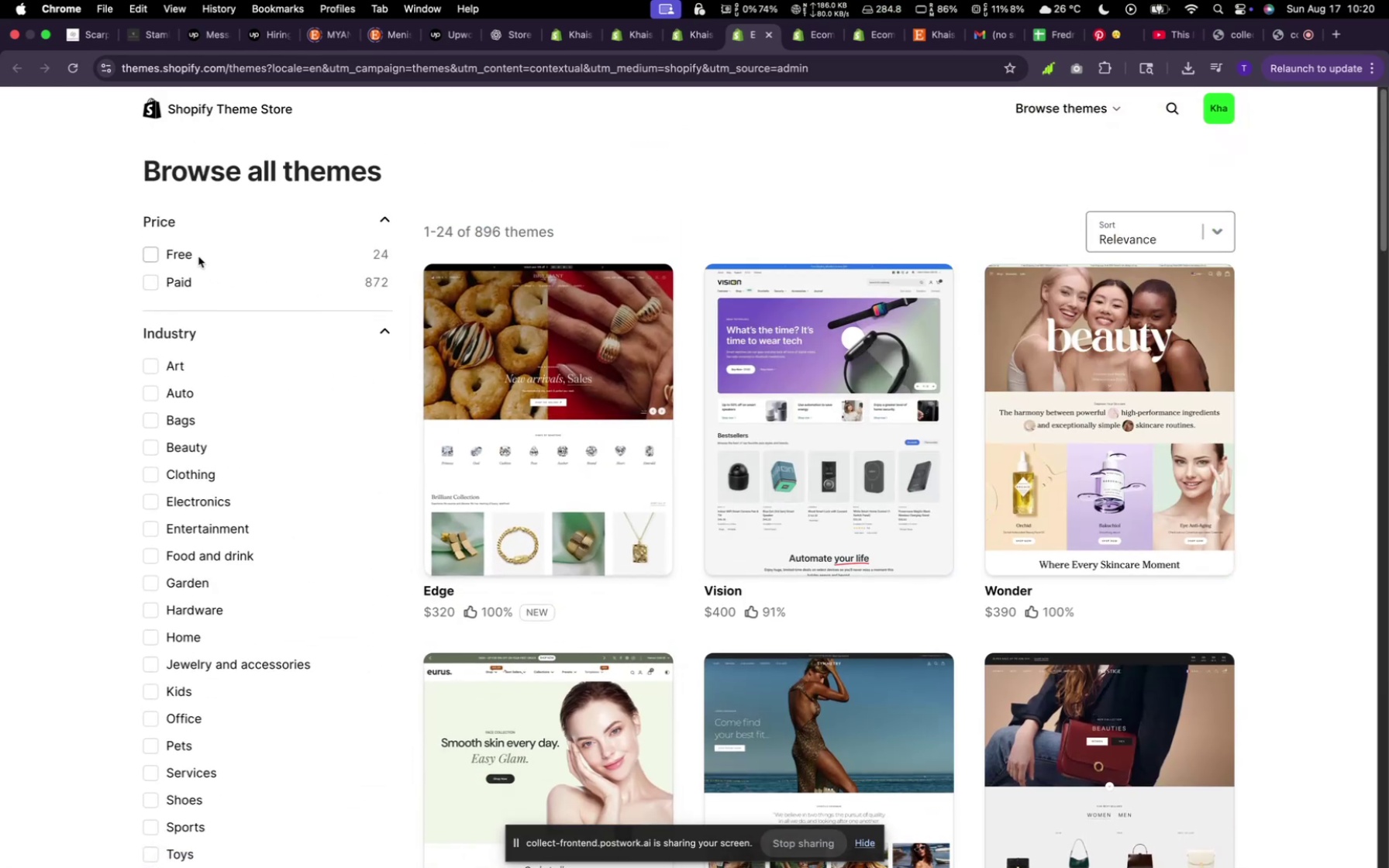 
left_click([198, 257])
 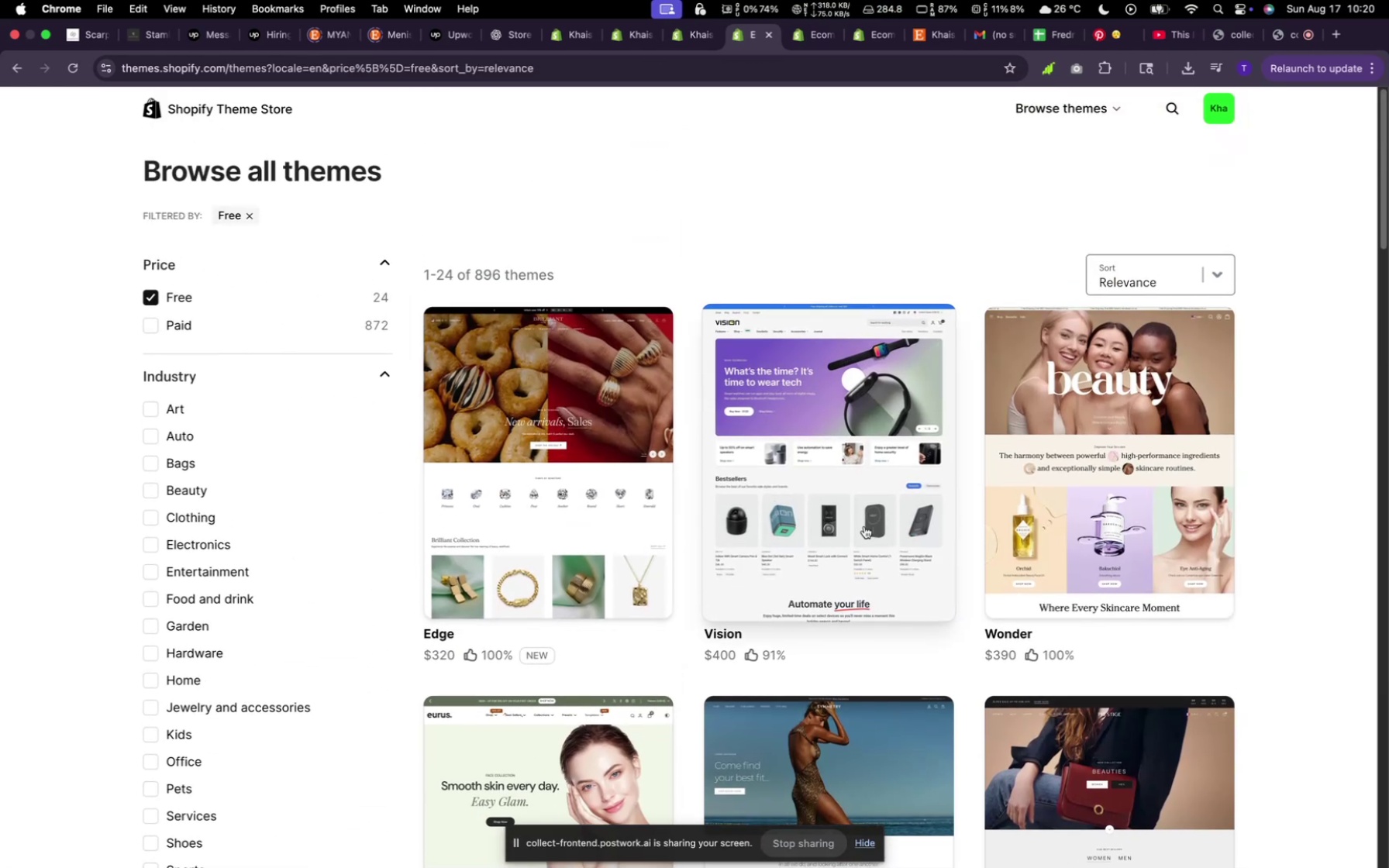 
scroll: coordinate [867, 524], scroll_direction: down, amount: 32.0
 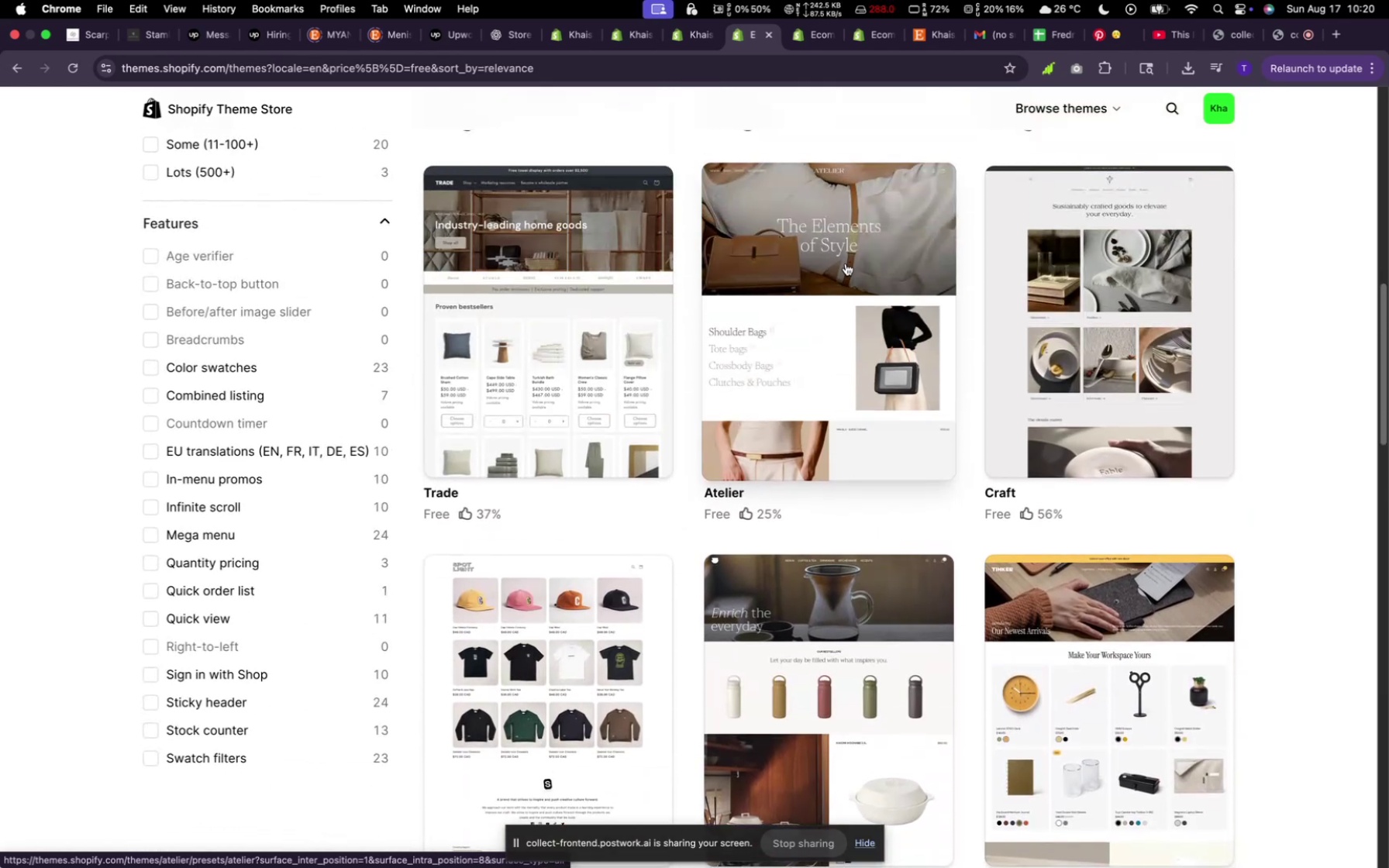 
left_click([846, 264])
 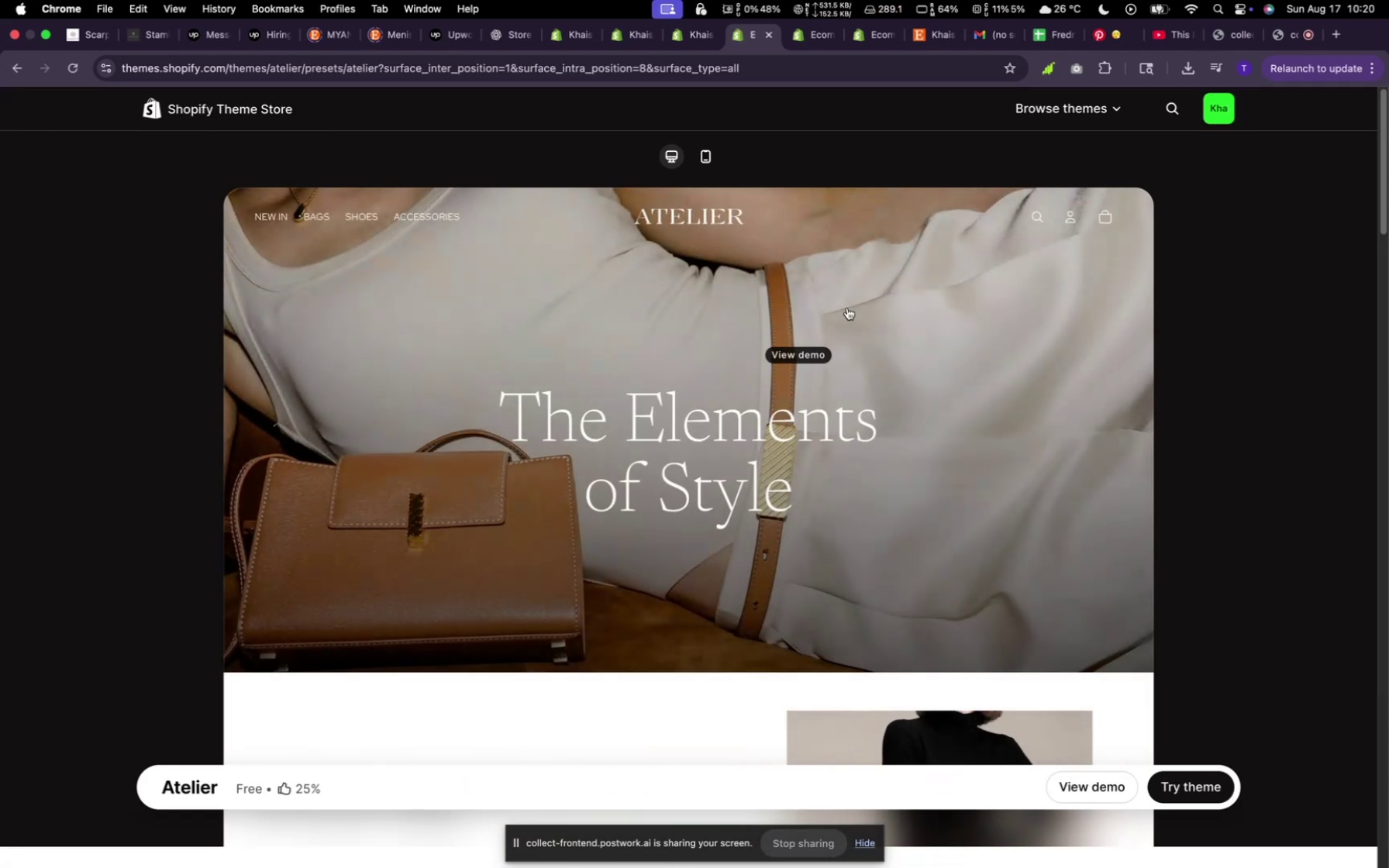 
wait(6.51)
 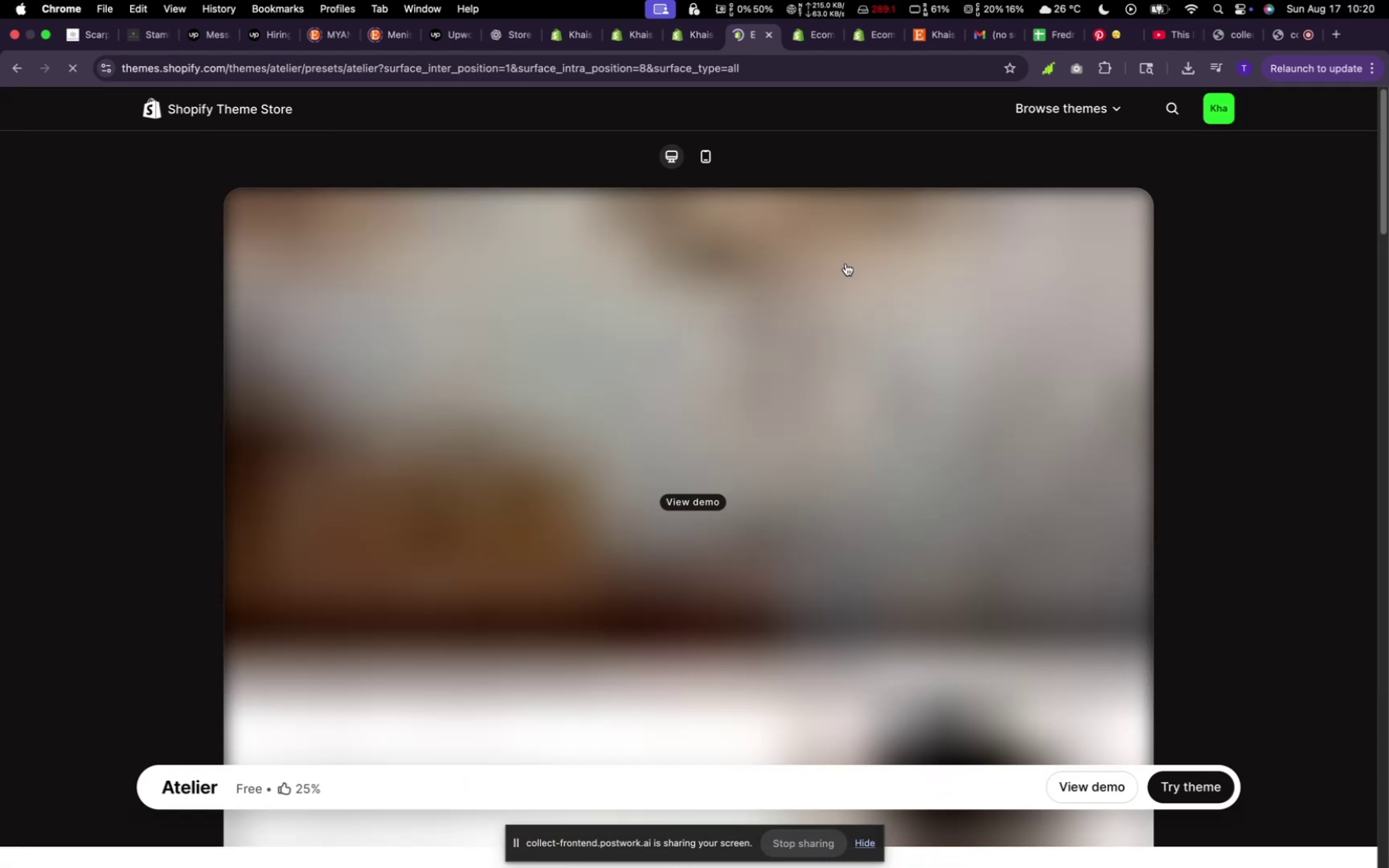 
scroll: coordinate [871, 439], scroll_direction: down, amount: 7.0
 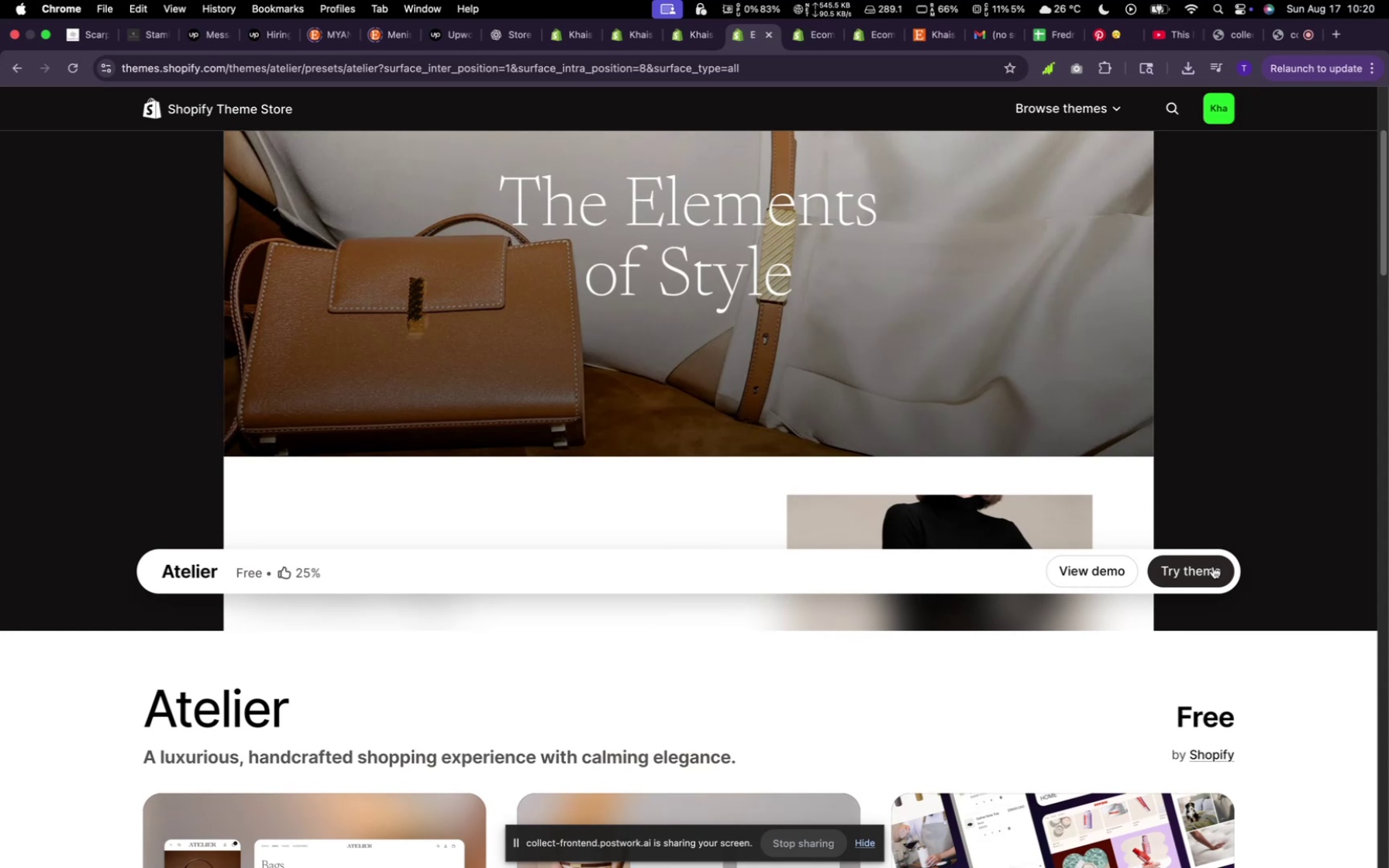 
left_click([1213, 568])
 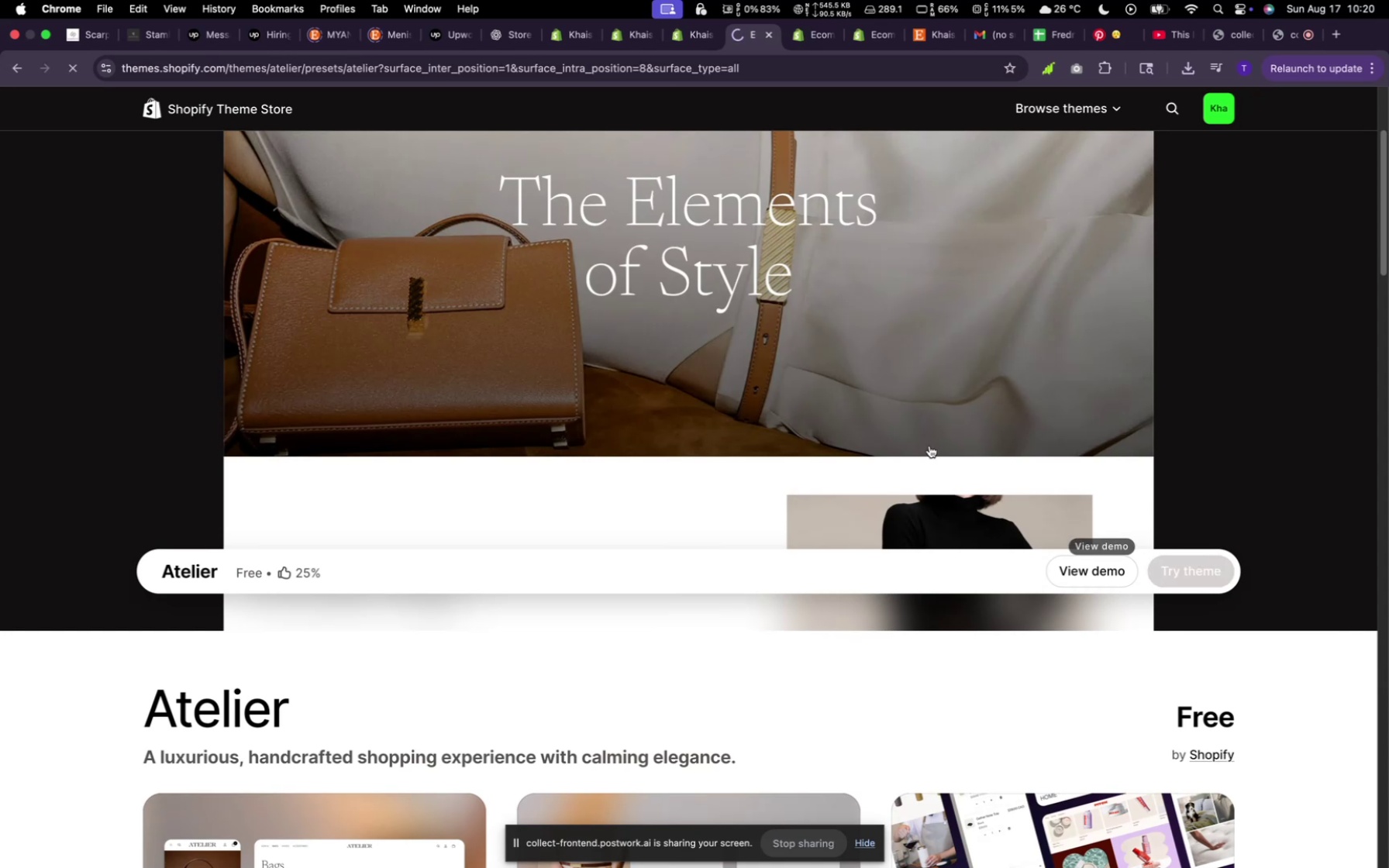 
mouse_move([883, 430])
 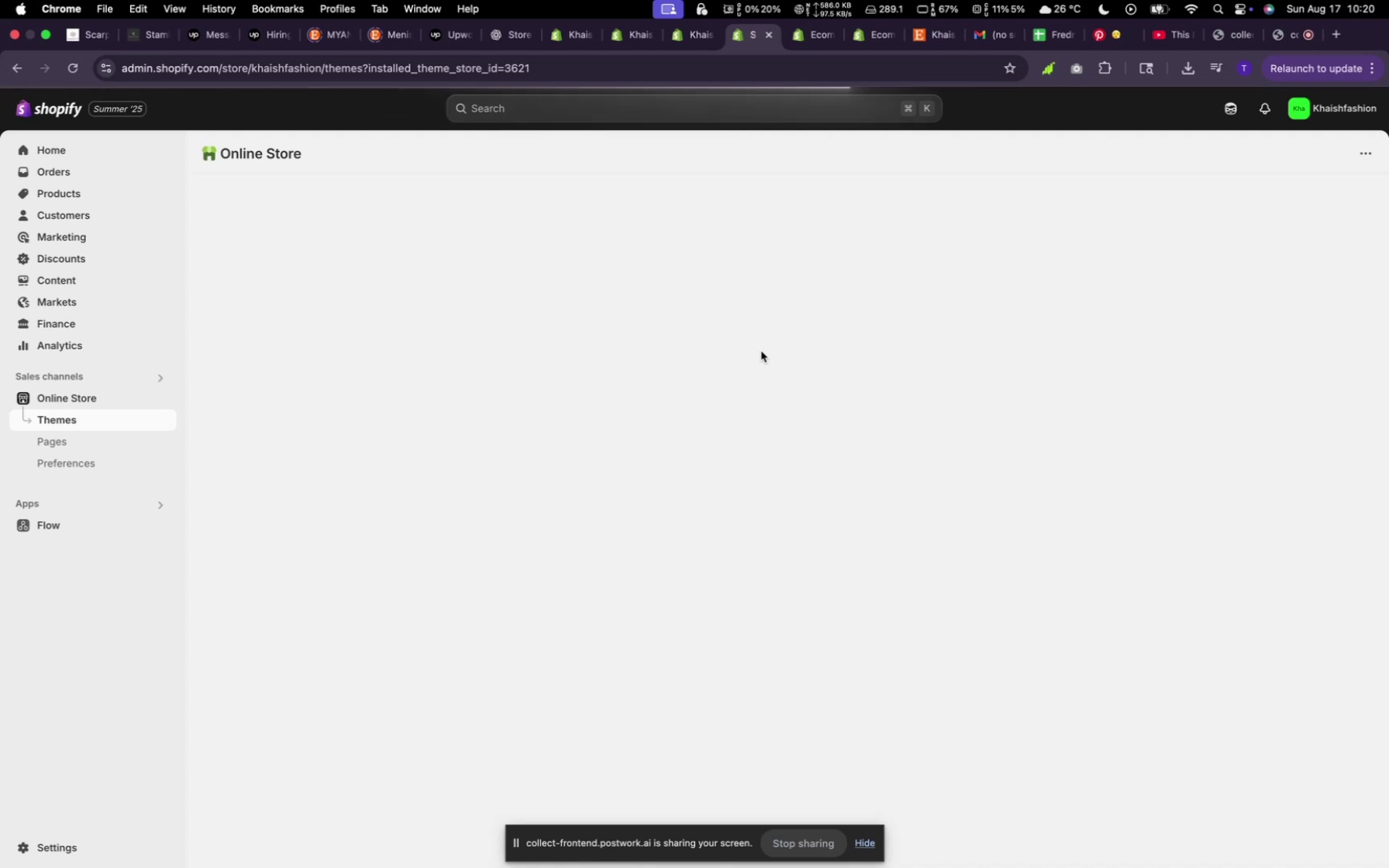 
wait(7.47)
 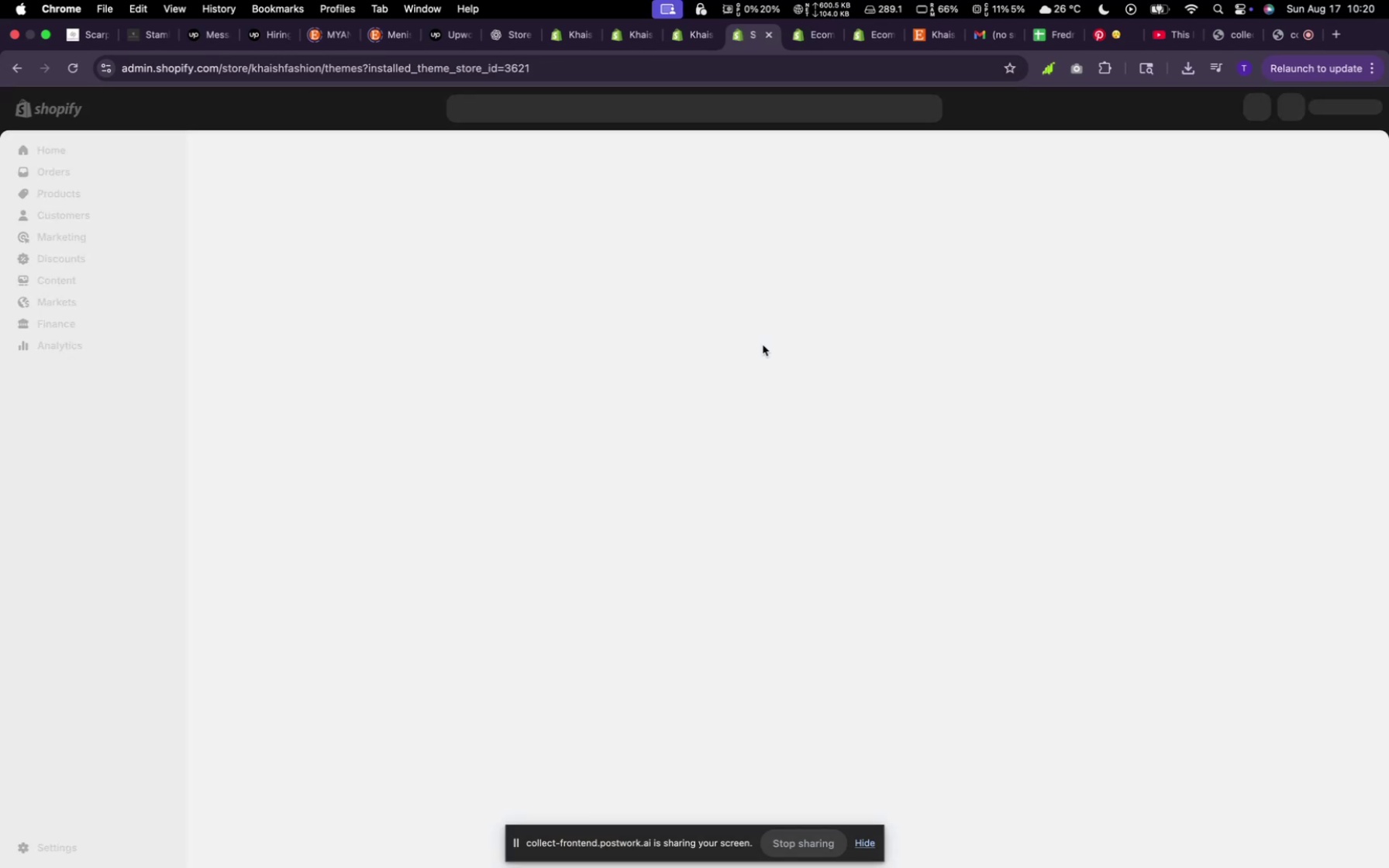 
scroll: coordinate [1076, 687], scroll_direction: down, amount: 11.0
 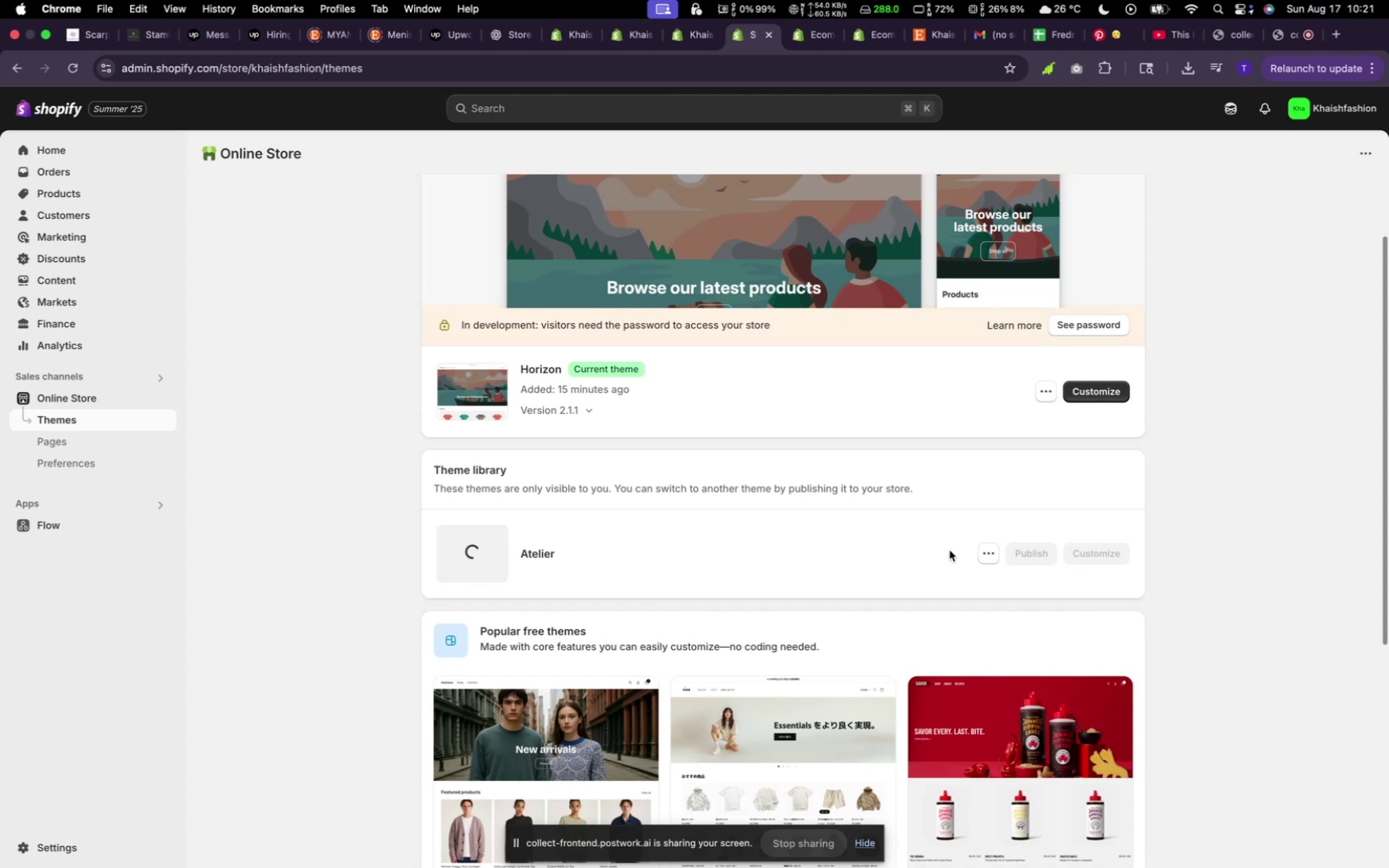 
wait(11.24)
 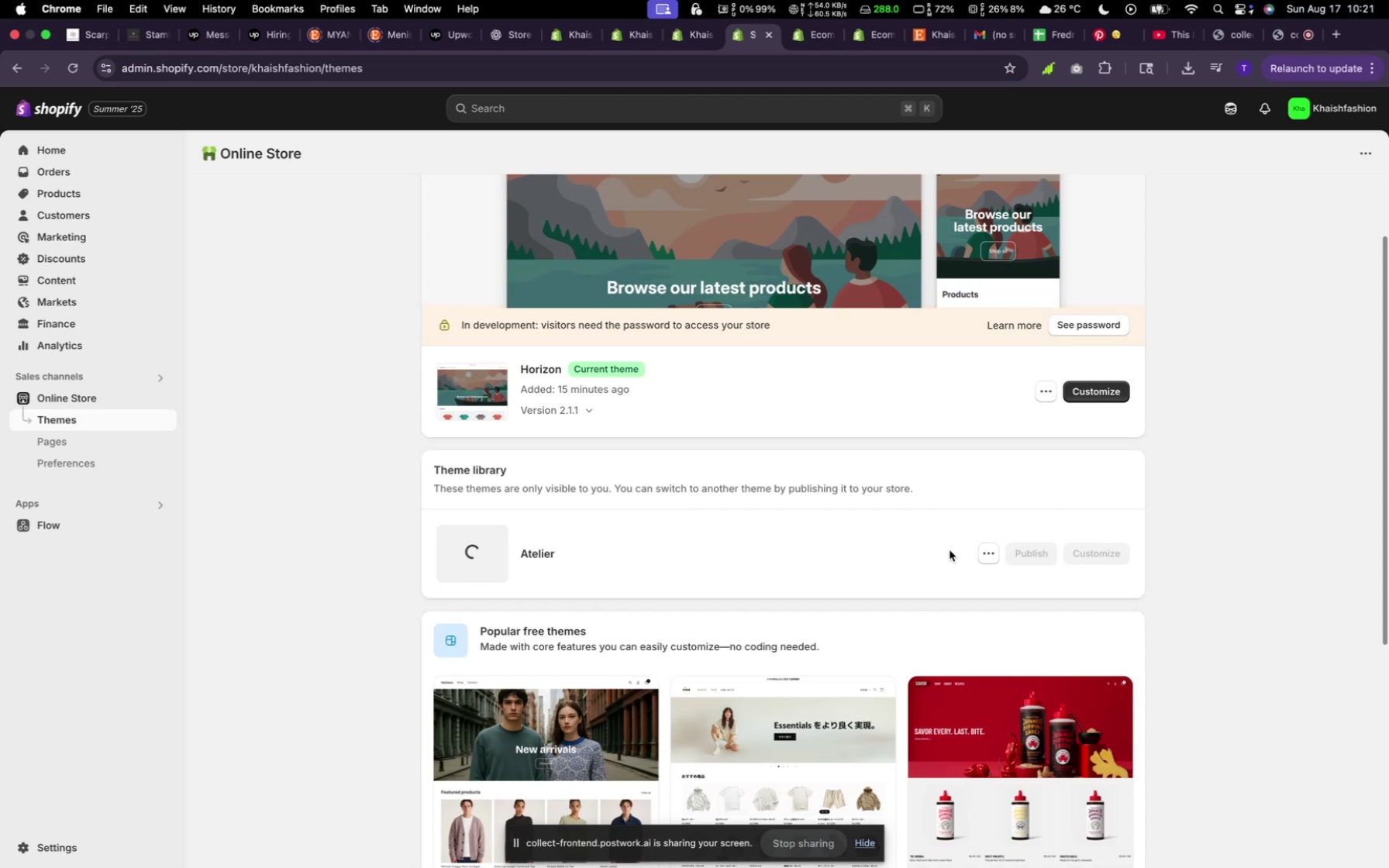 
left_click([1113, 560])
 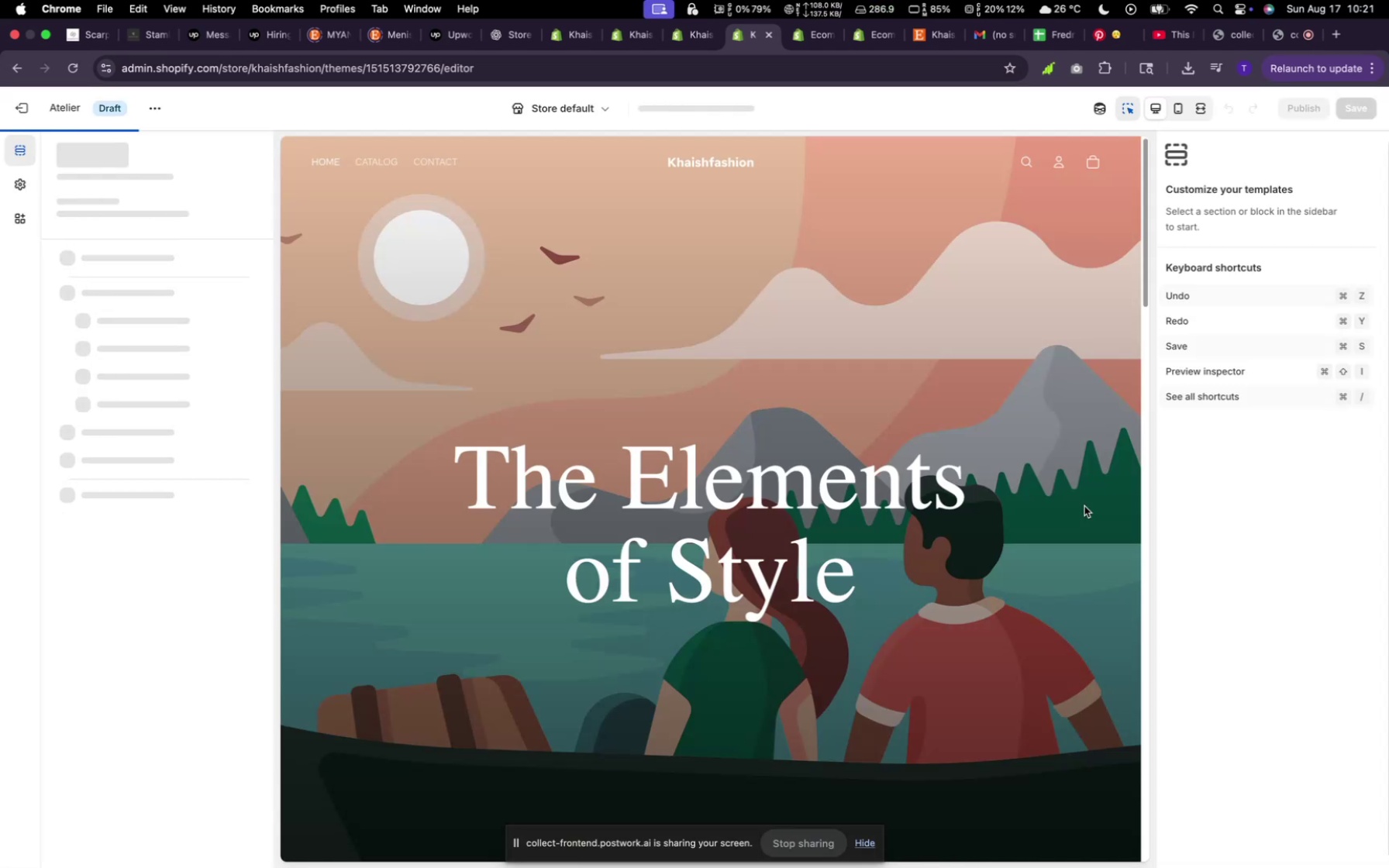 
scroll: coordinate [886, 516], scroll_direction: down, amount: 9.0
 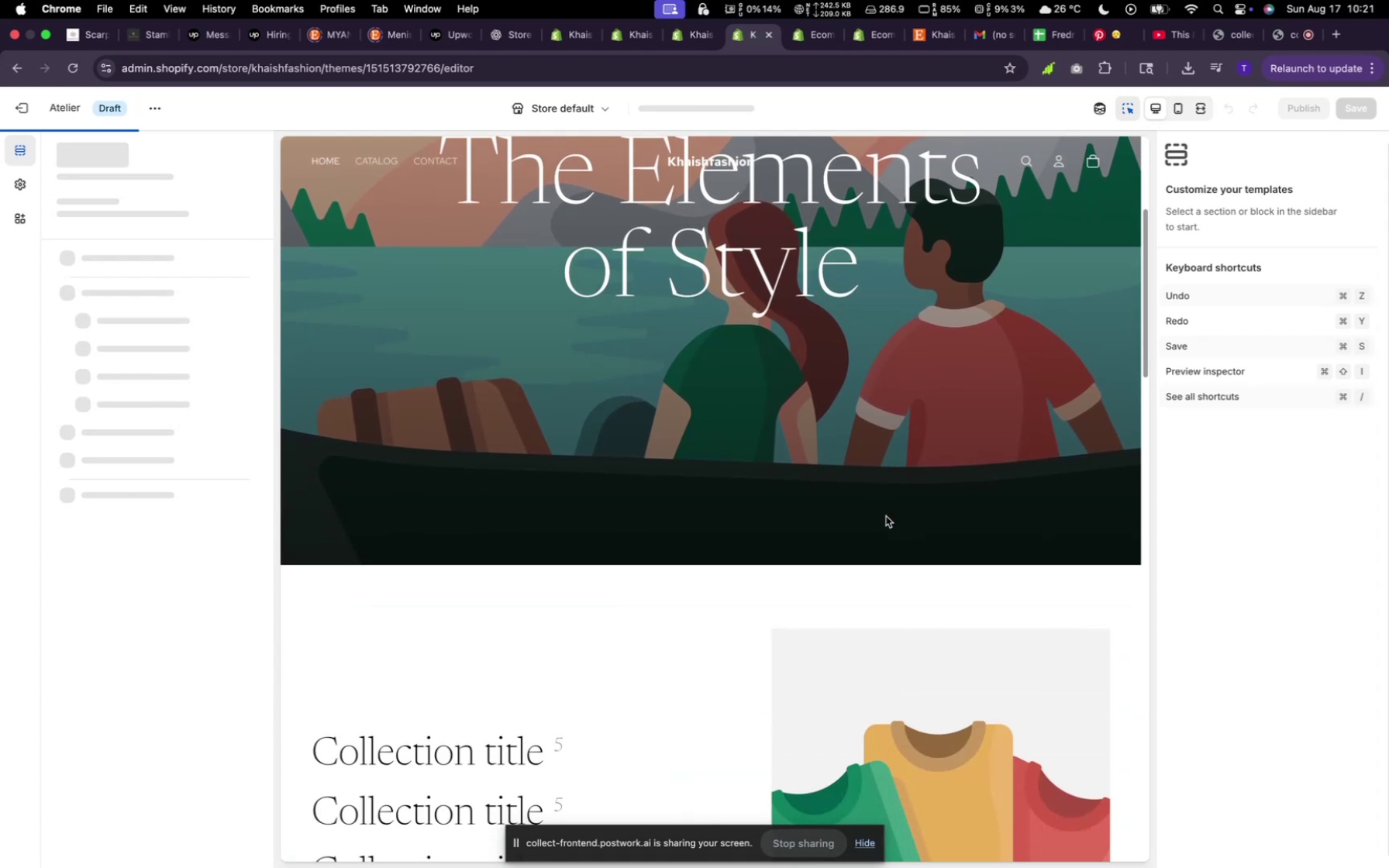 
scroll: coordinate [886, 516], scroll_direction: up, amount: 5.0
 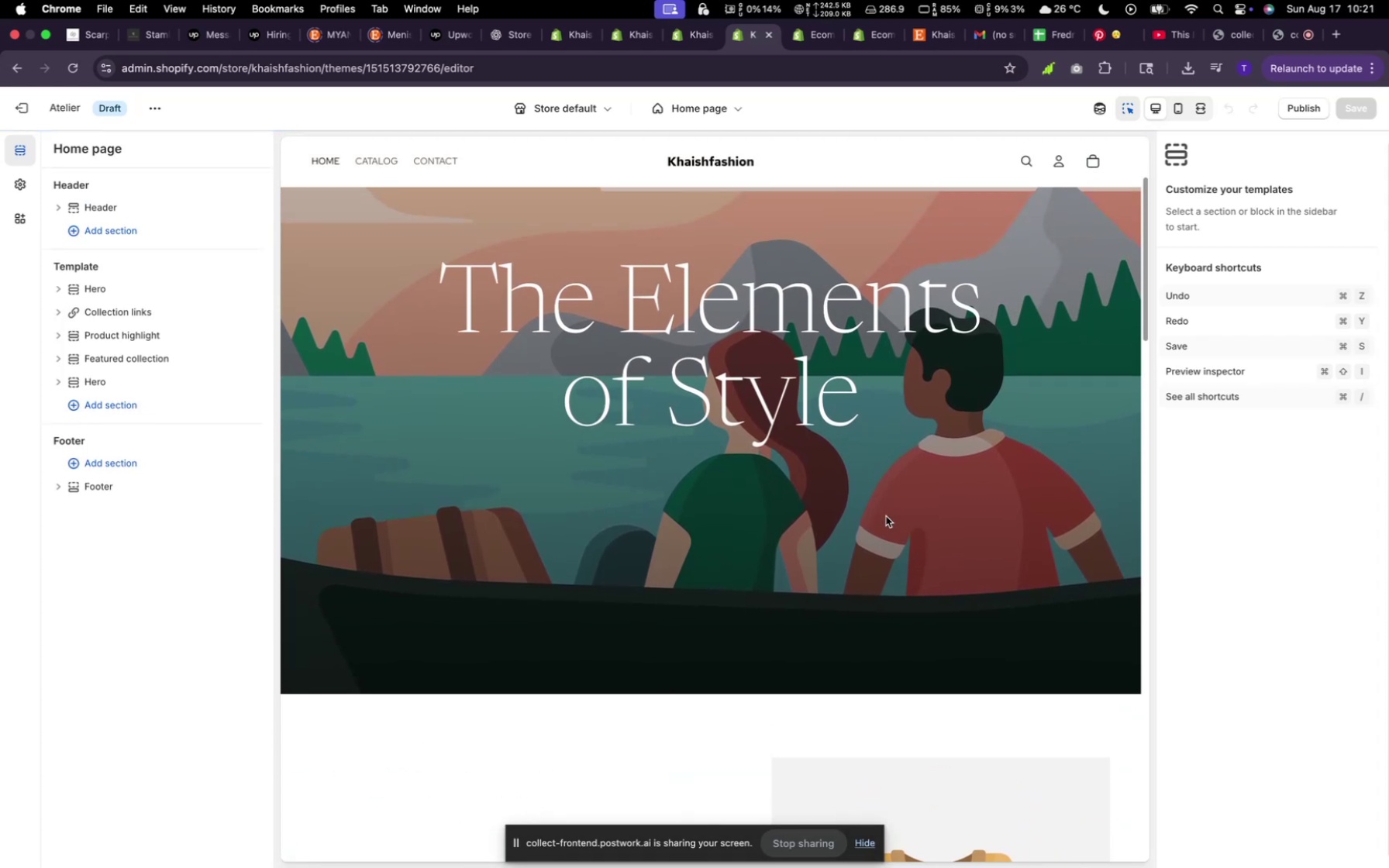 
scroll: coordinate [881, 516], scroll_direction: down, amount: 2.0
 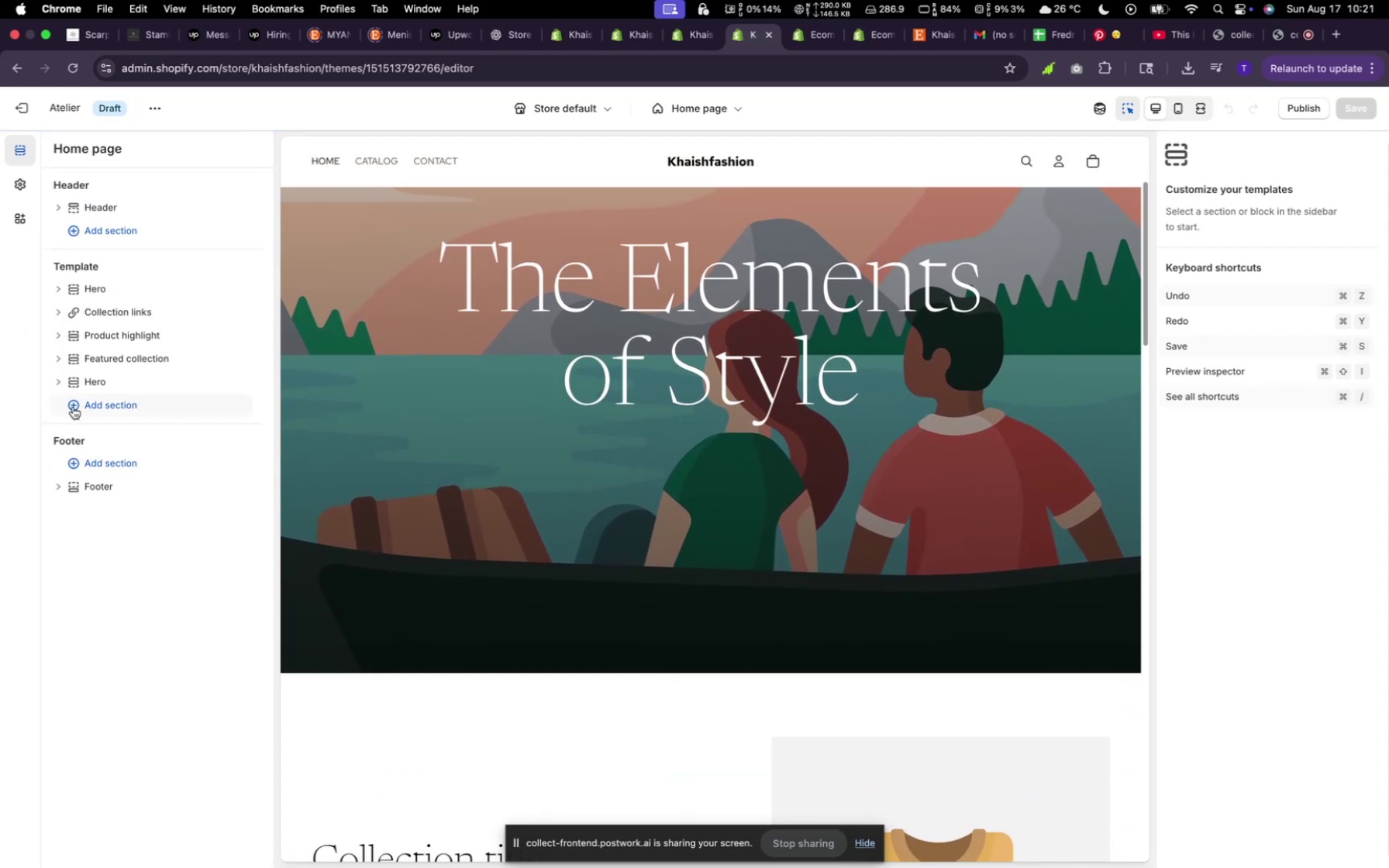 
left_click([74, 405])
 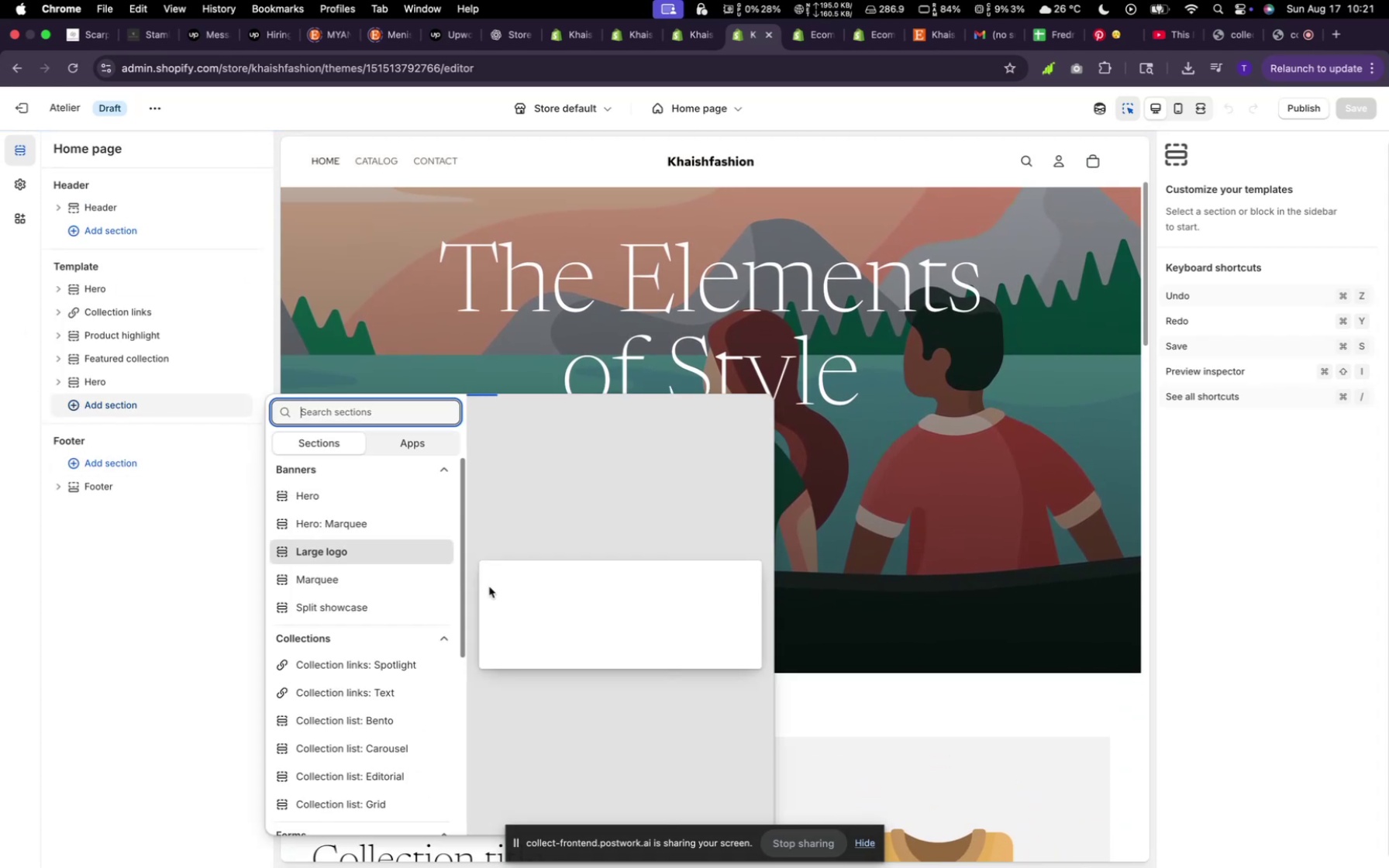 
scroll: coordinate [416, 569], scroll_direction: down, amount: 57.0
 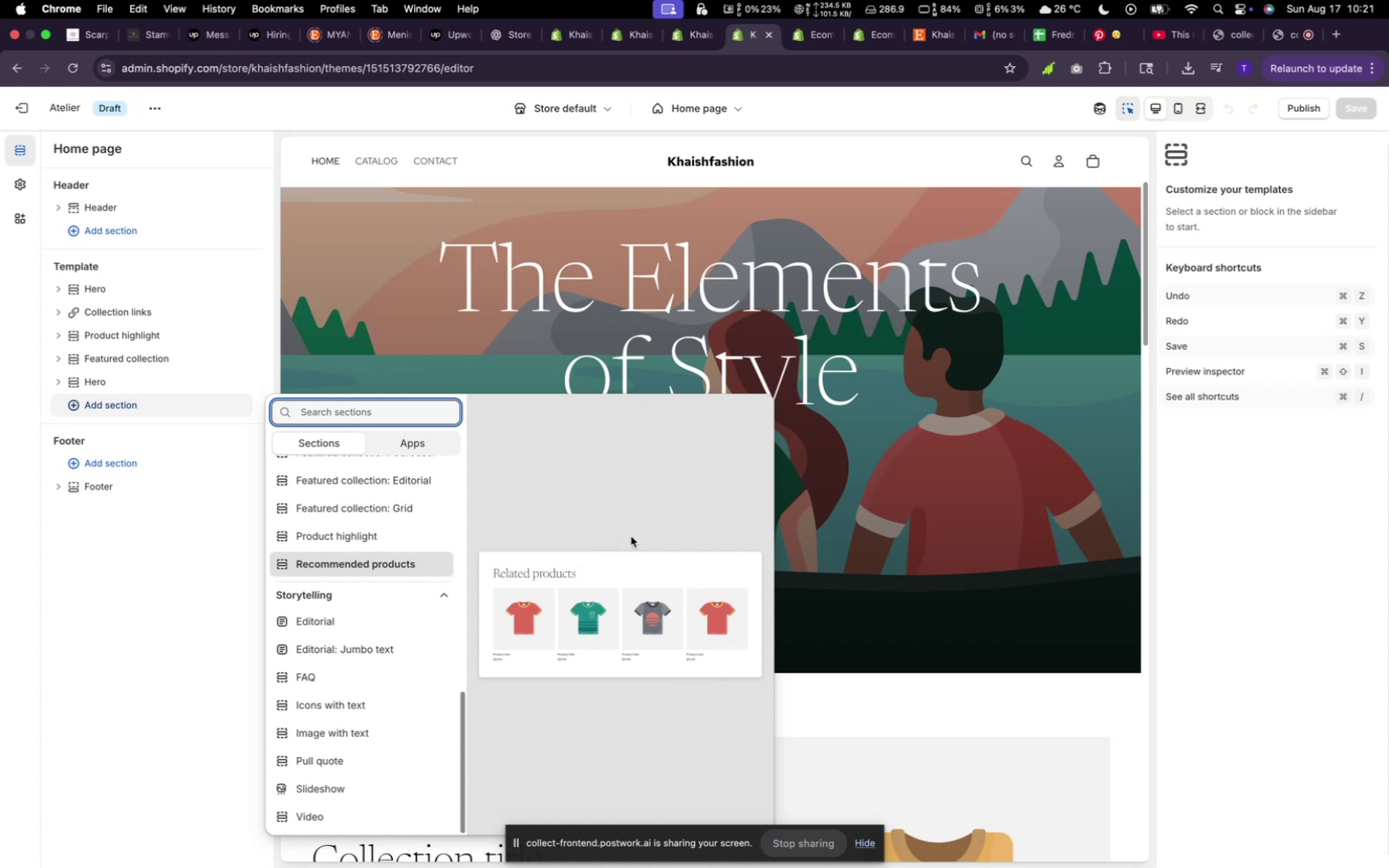 
left_click([953, 412])
 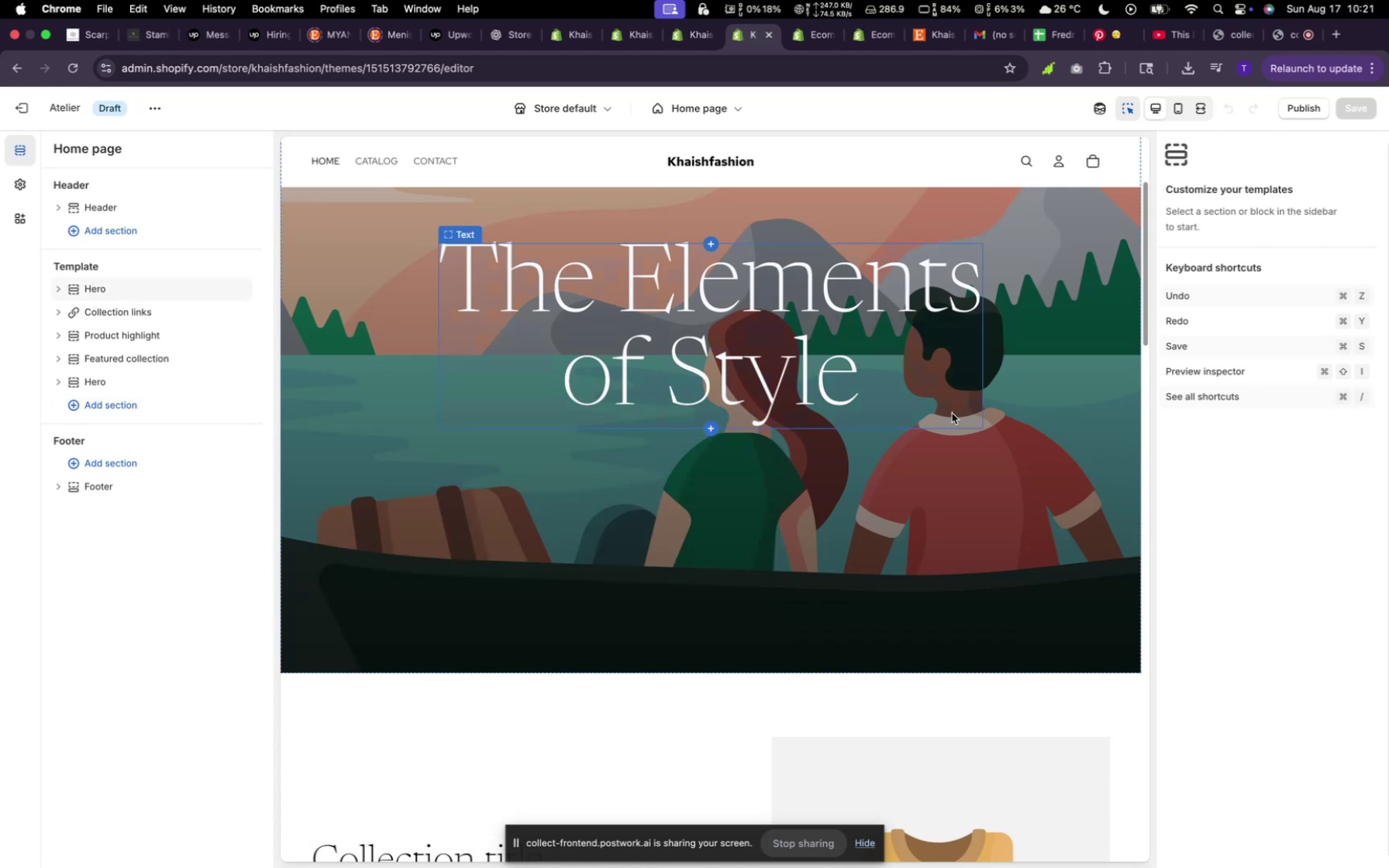 
scroll: coordinate [951, 415], scroll_direction: down, amount: 81.0
 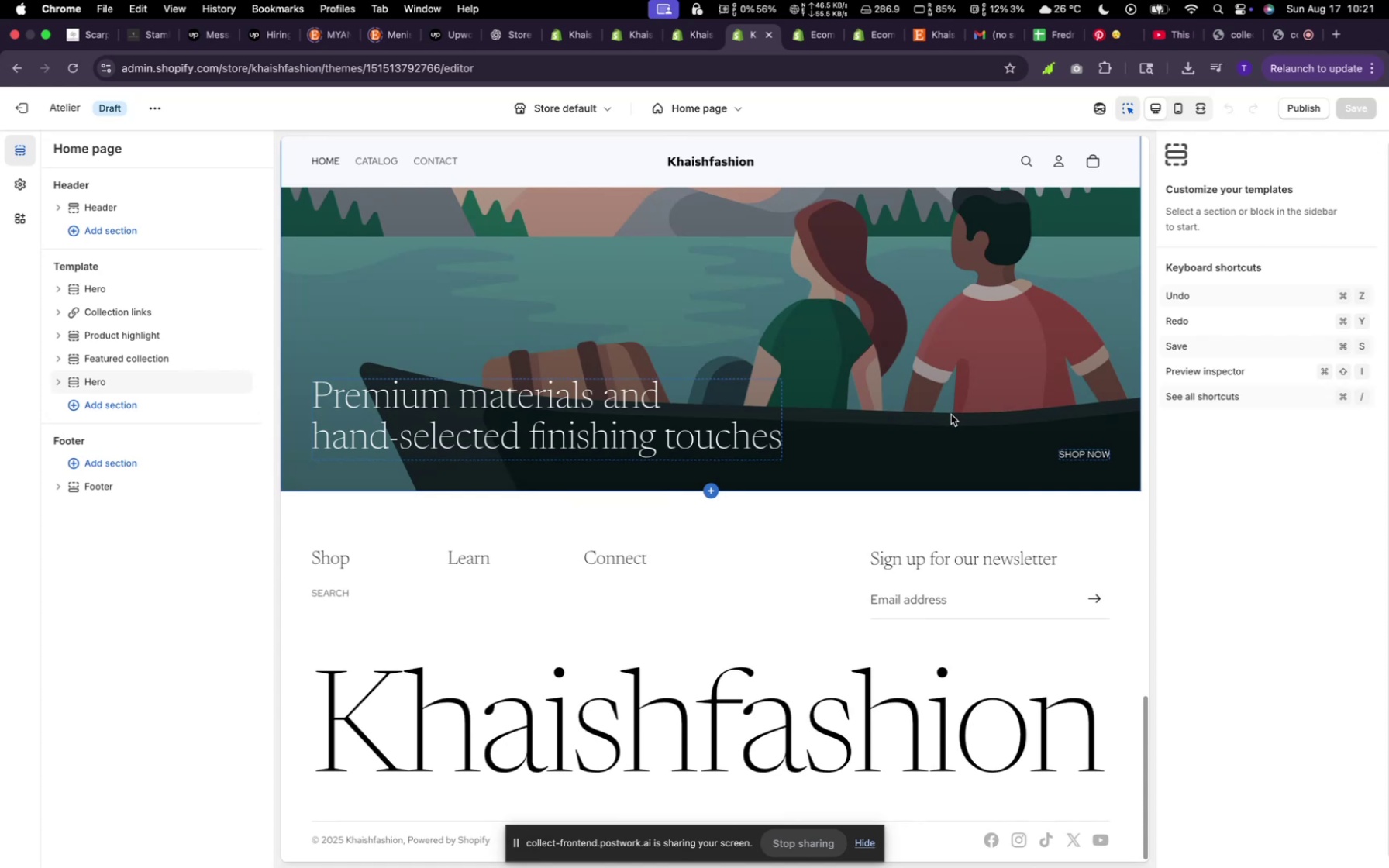 
scroll: coordinate [951, 420], scroll_direction: up, amount: 106.0
 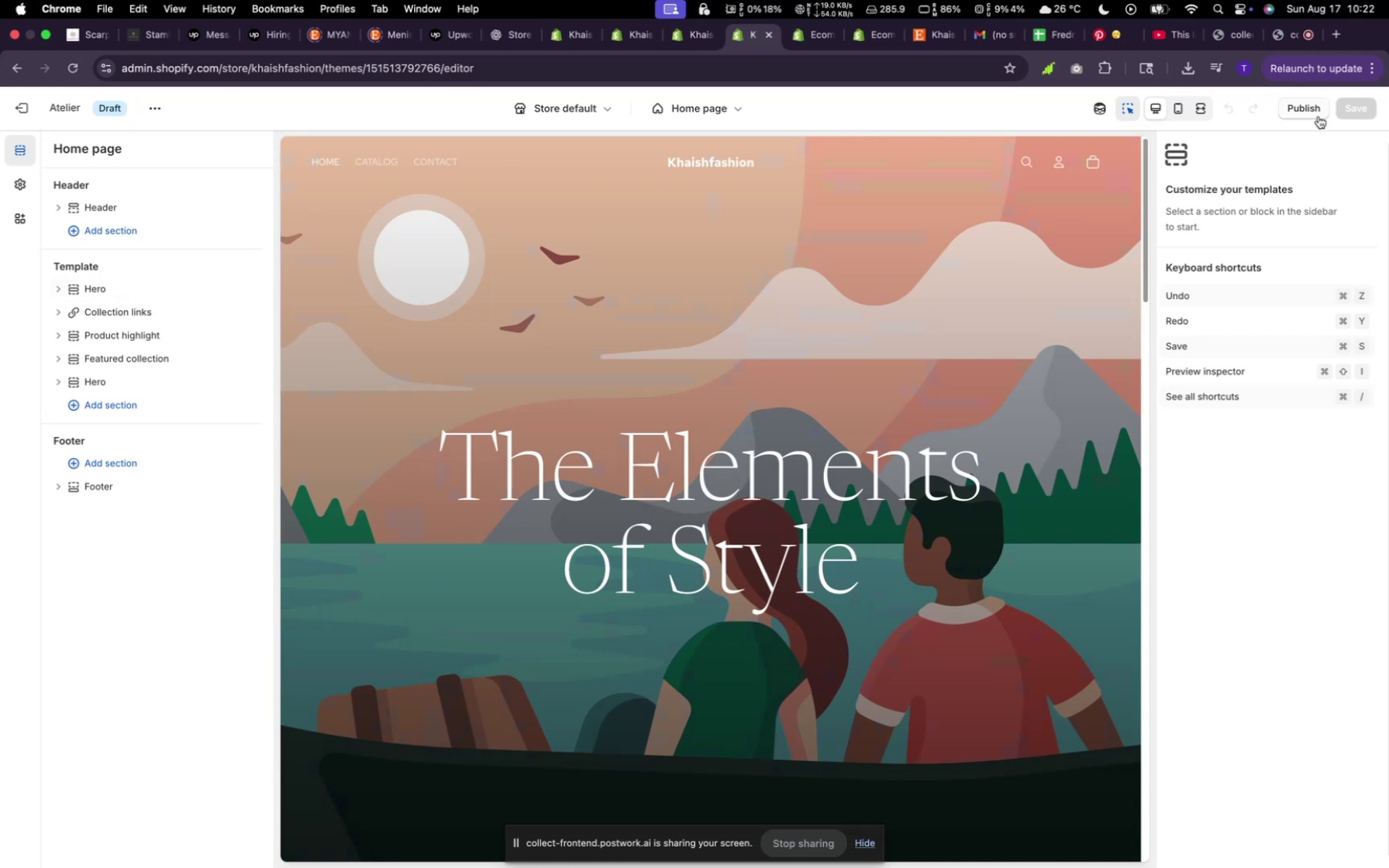 
wait(23.63)
 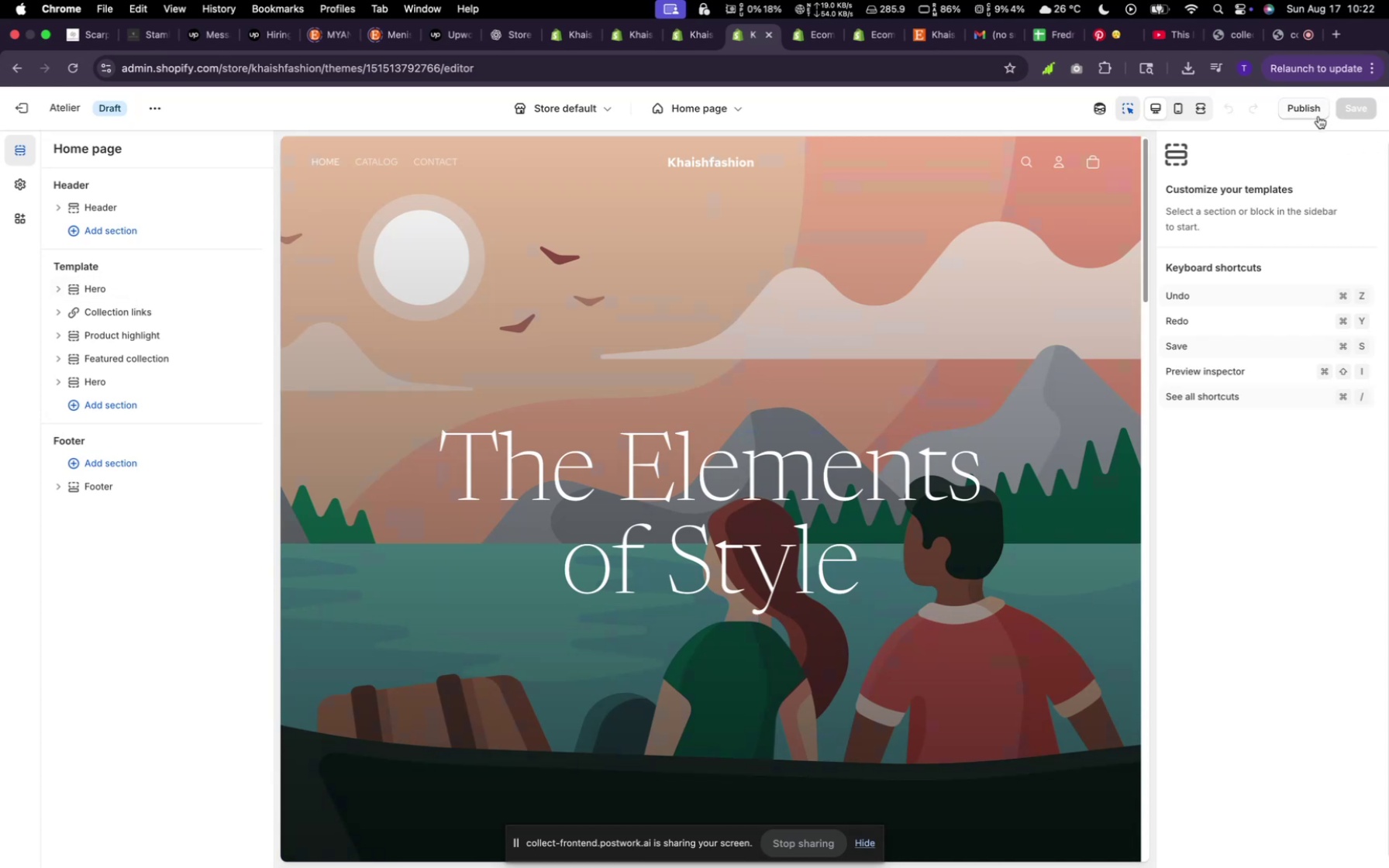 
left_click([912, 544])
 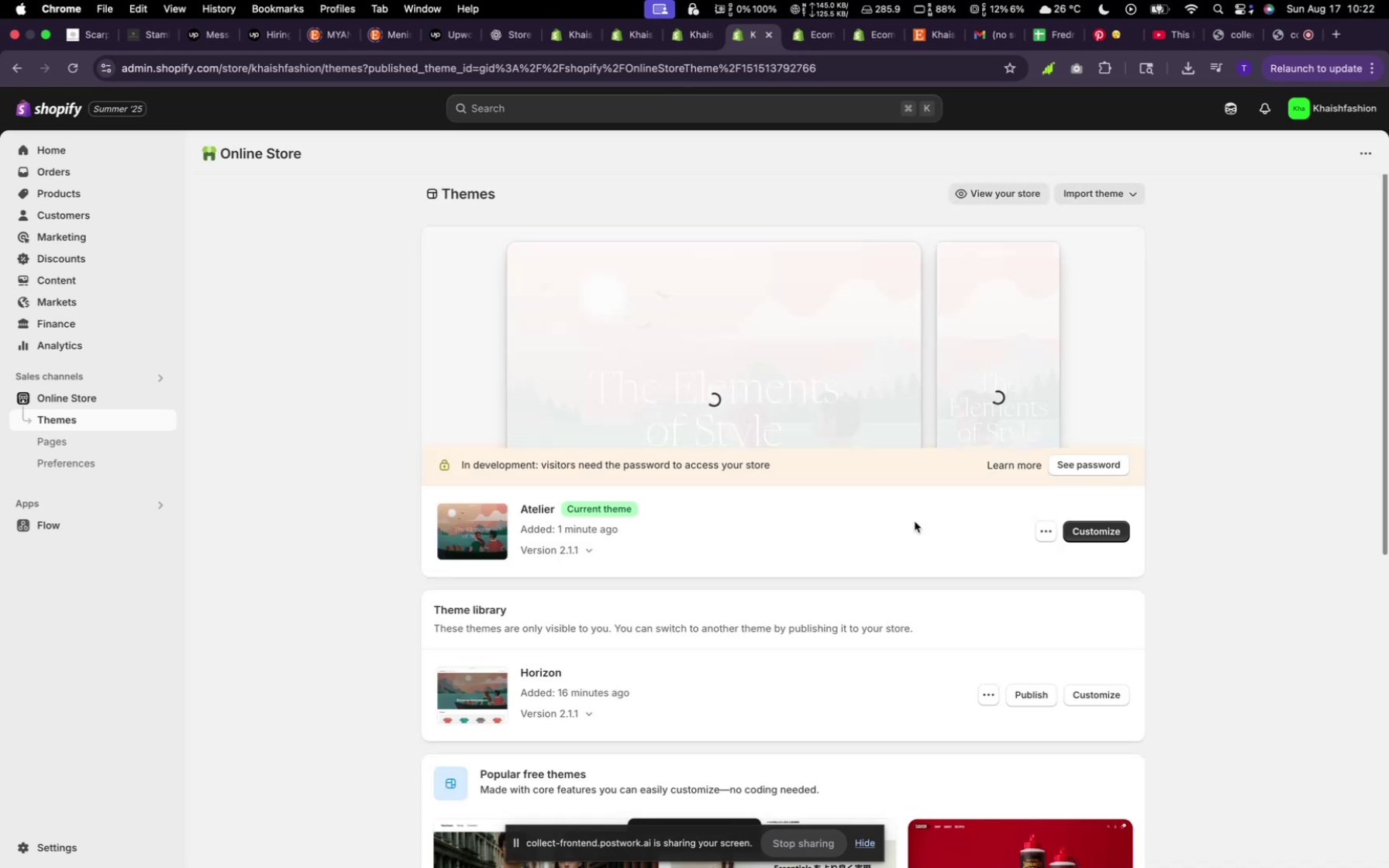 
wait(11.25)
 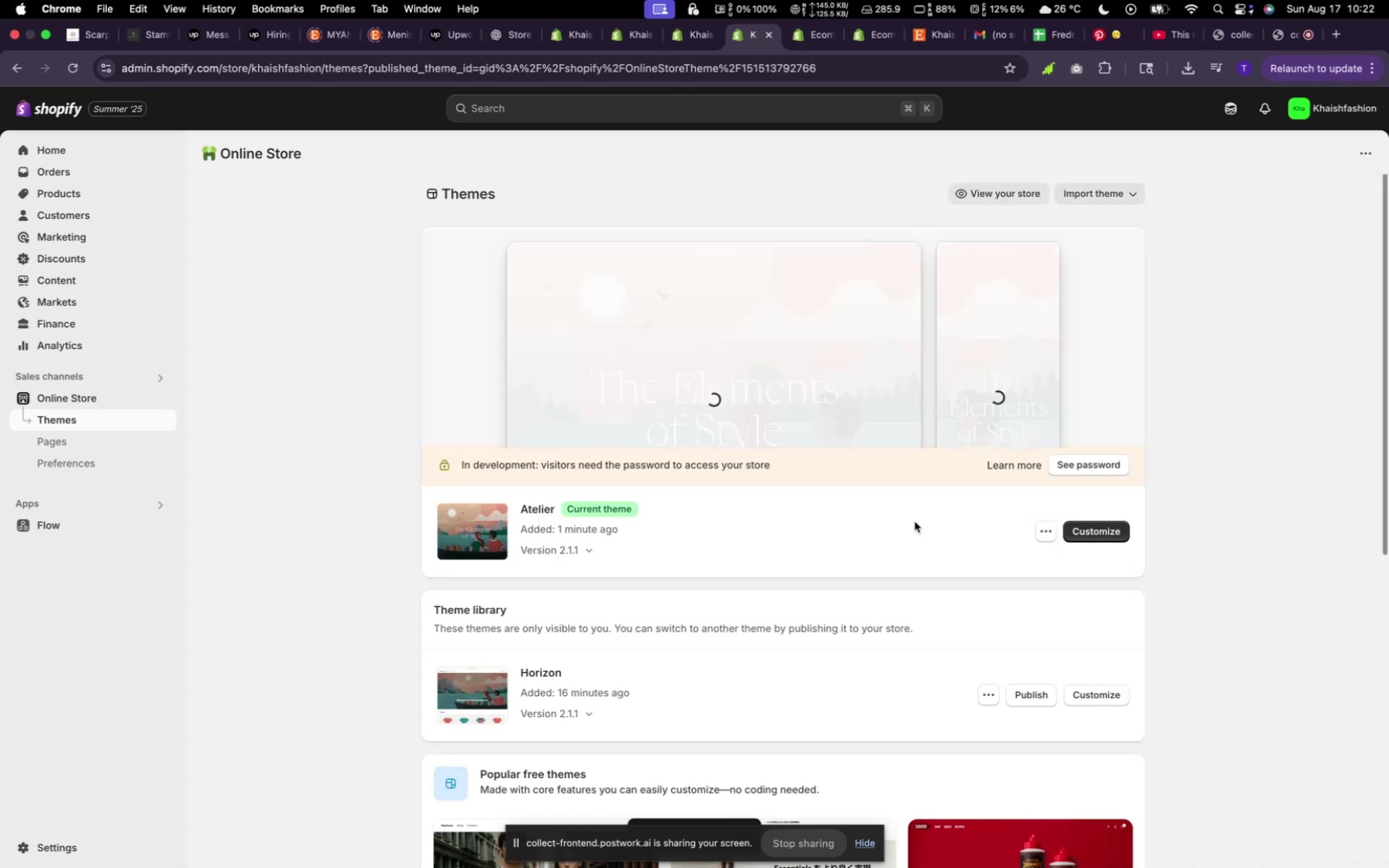 
left_click([1114, 531])
 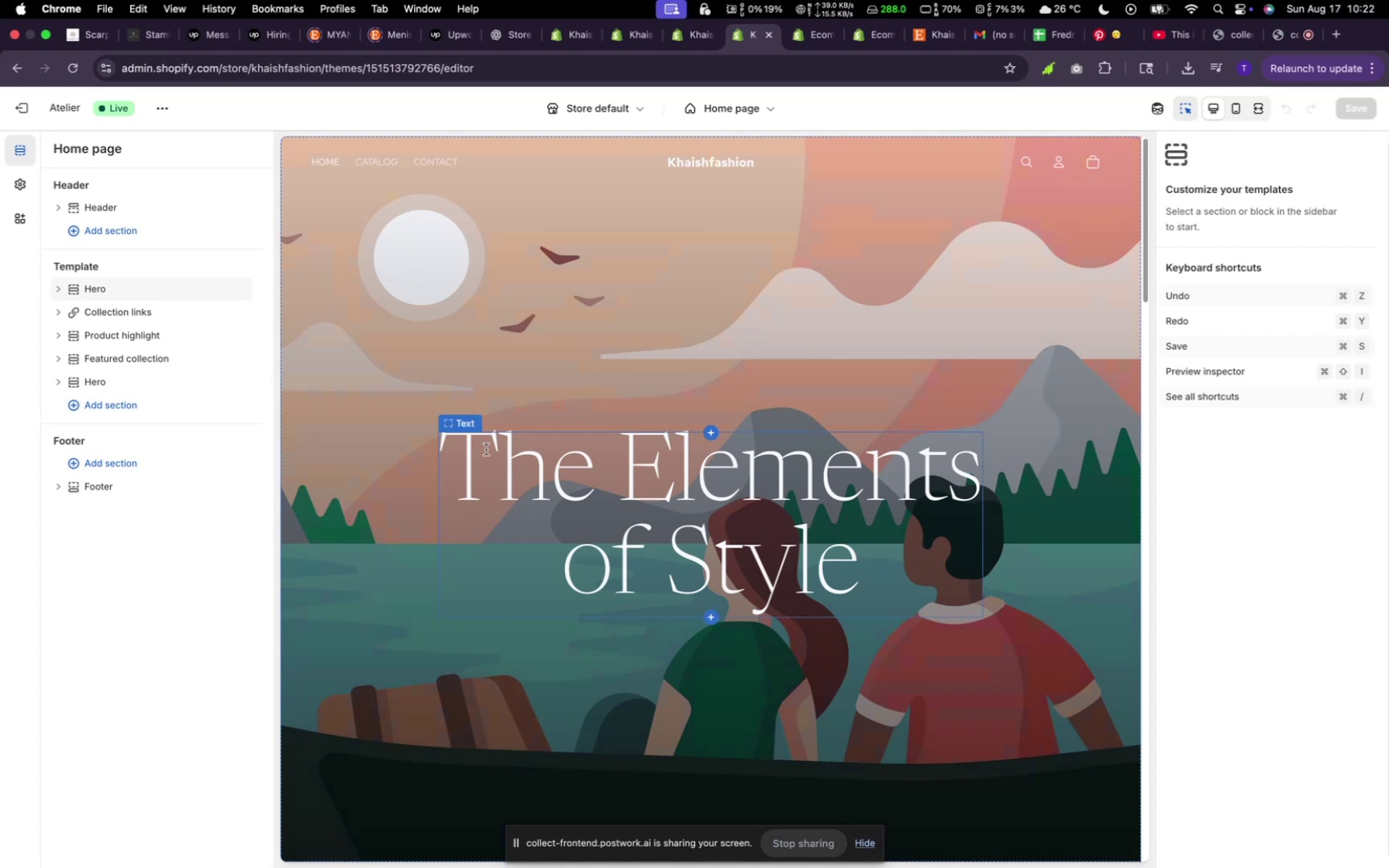 
wait(23.37)
 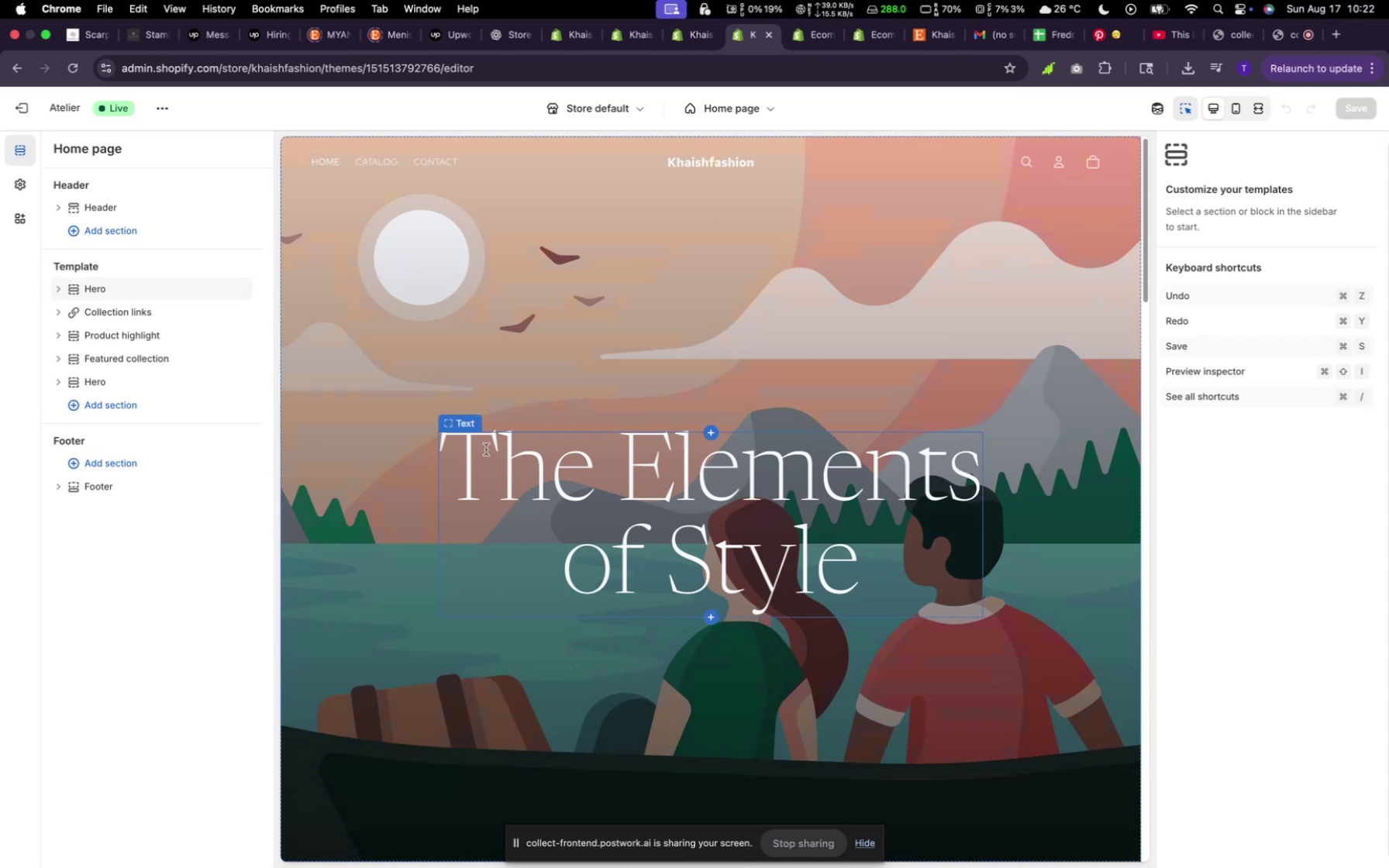 
scroll: coordinate [612, 541], scroll_direction: down, amount: 33.0
 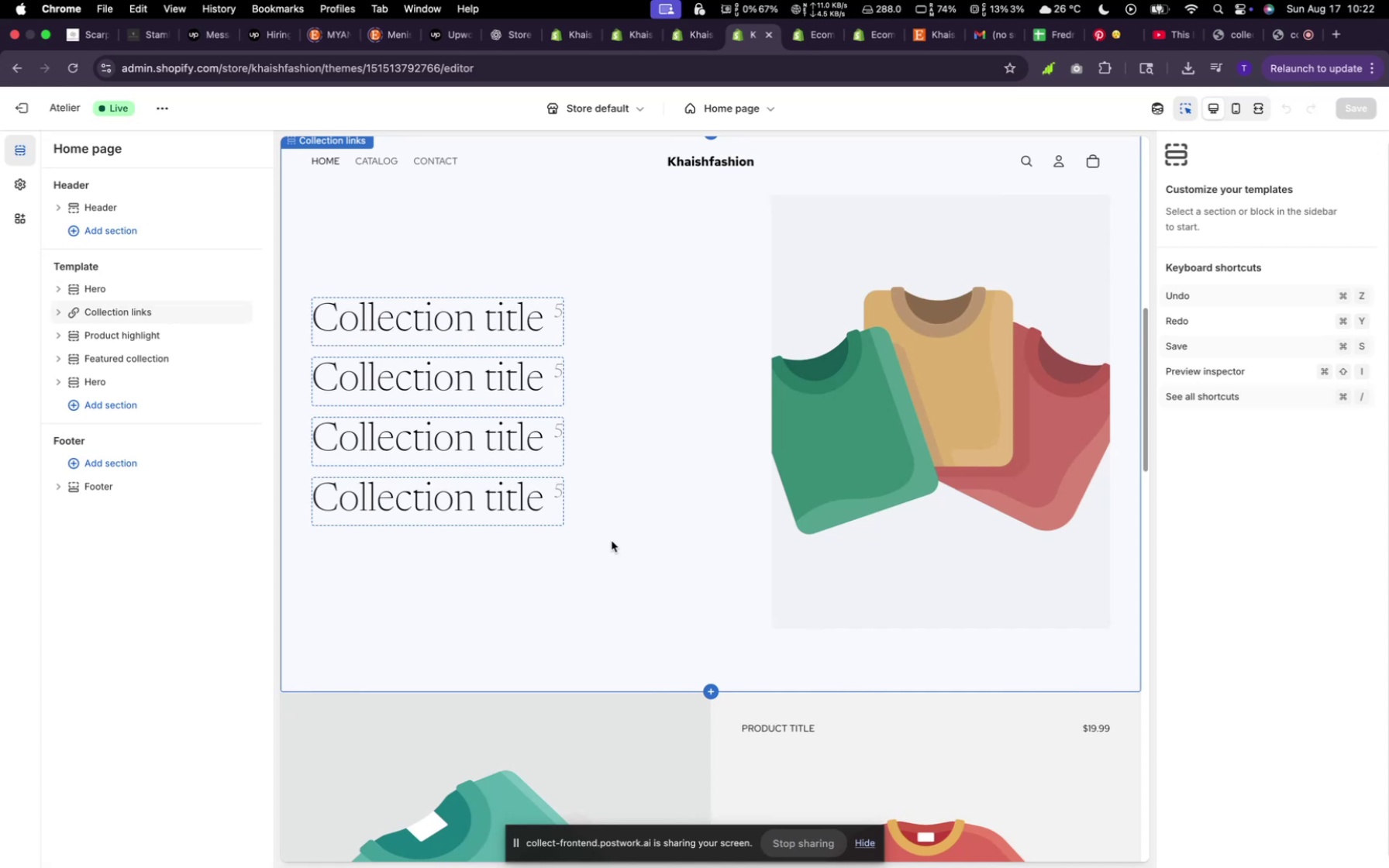 
scroll: coordinate [665, 542], scroll_direction: down, amount: 64.0
 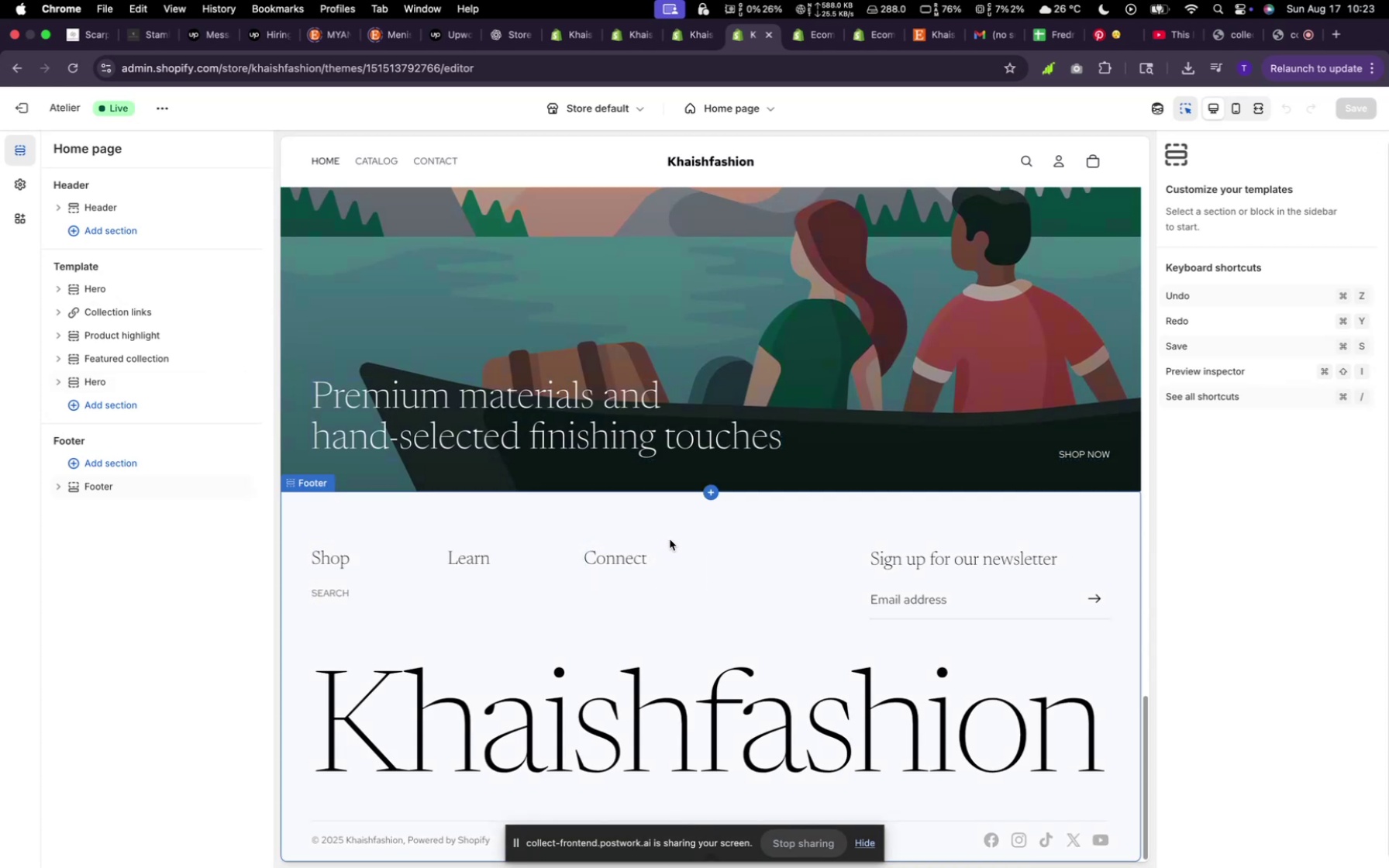 
scroll: coordinate [683, 543], scroll_direction: up, amount: 89.0
 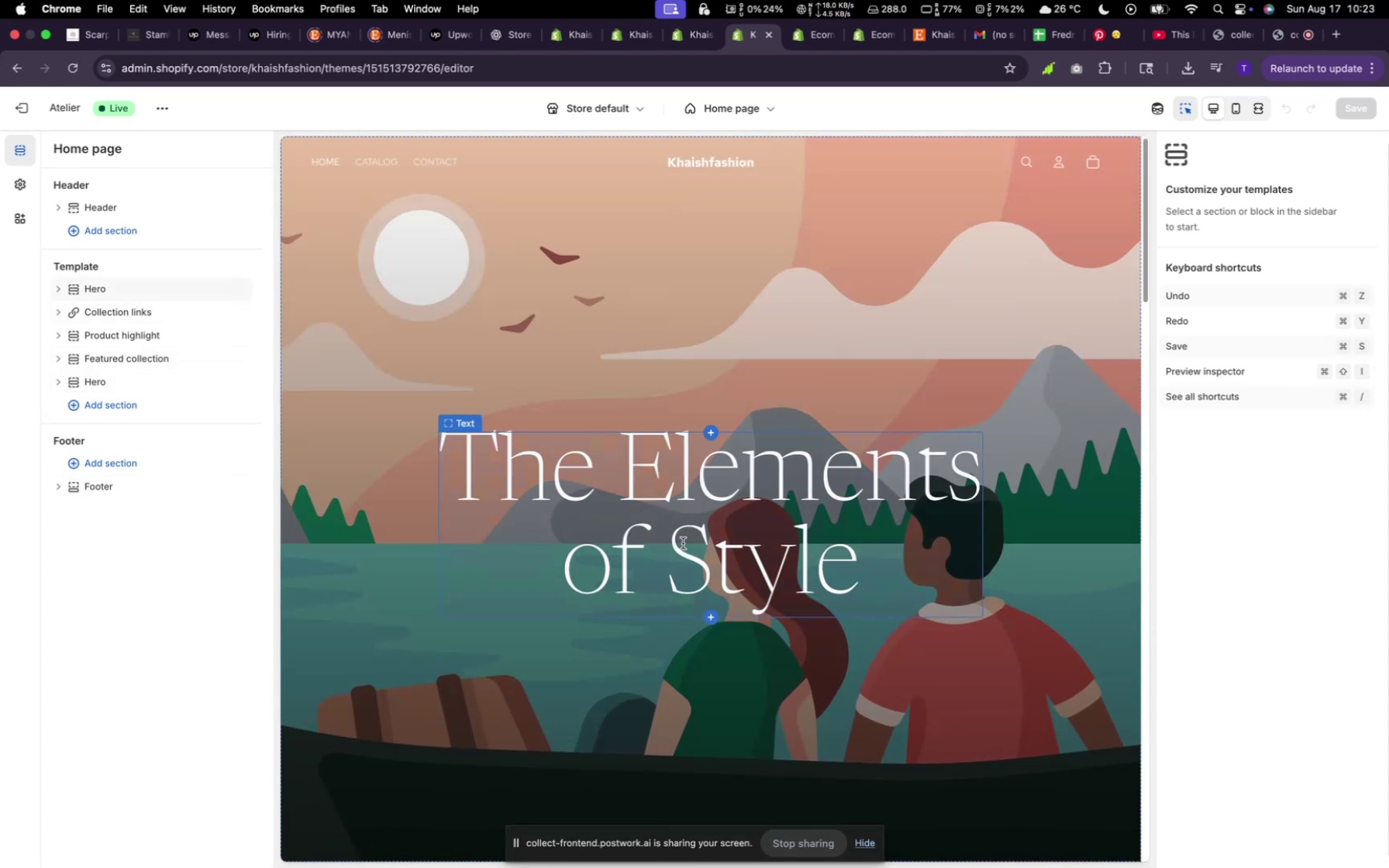 
scroll: coordinate [683, 543], scroll_direction: down, amount: 9.0
 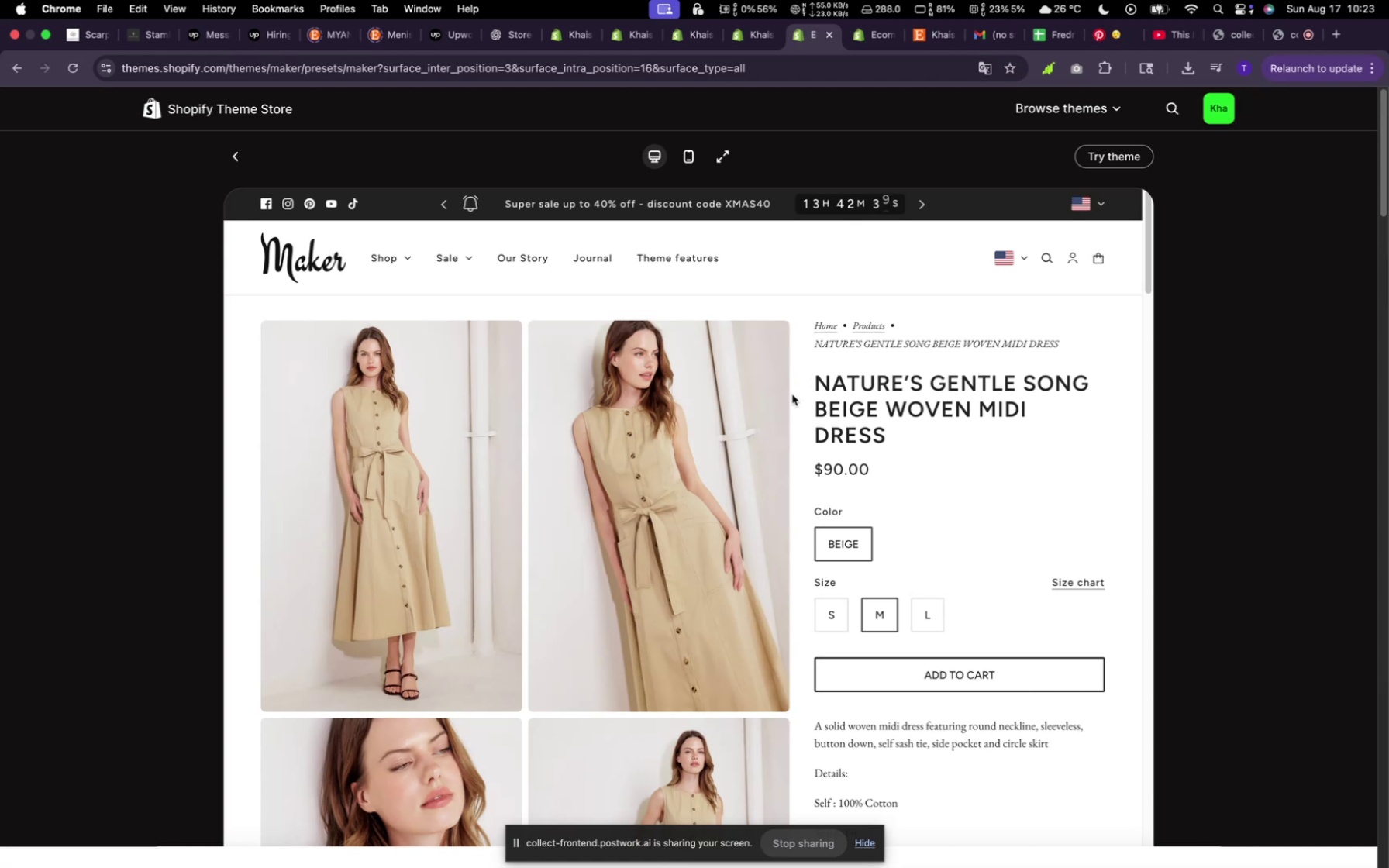 
wait(11.3)
 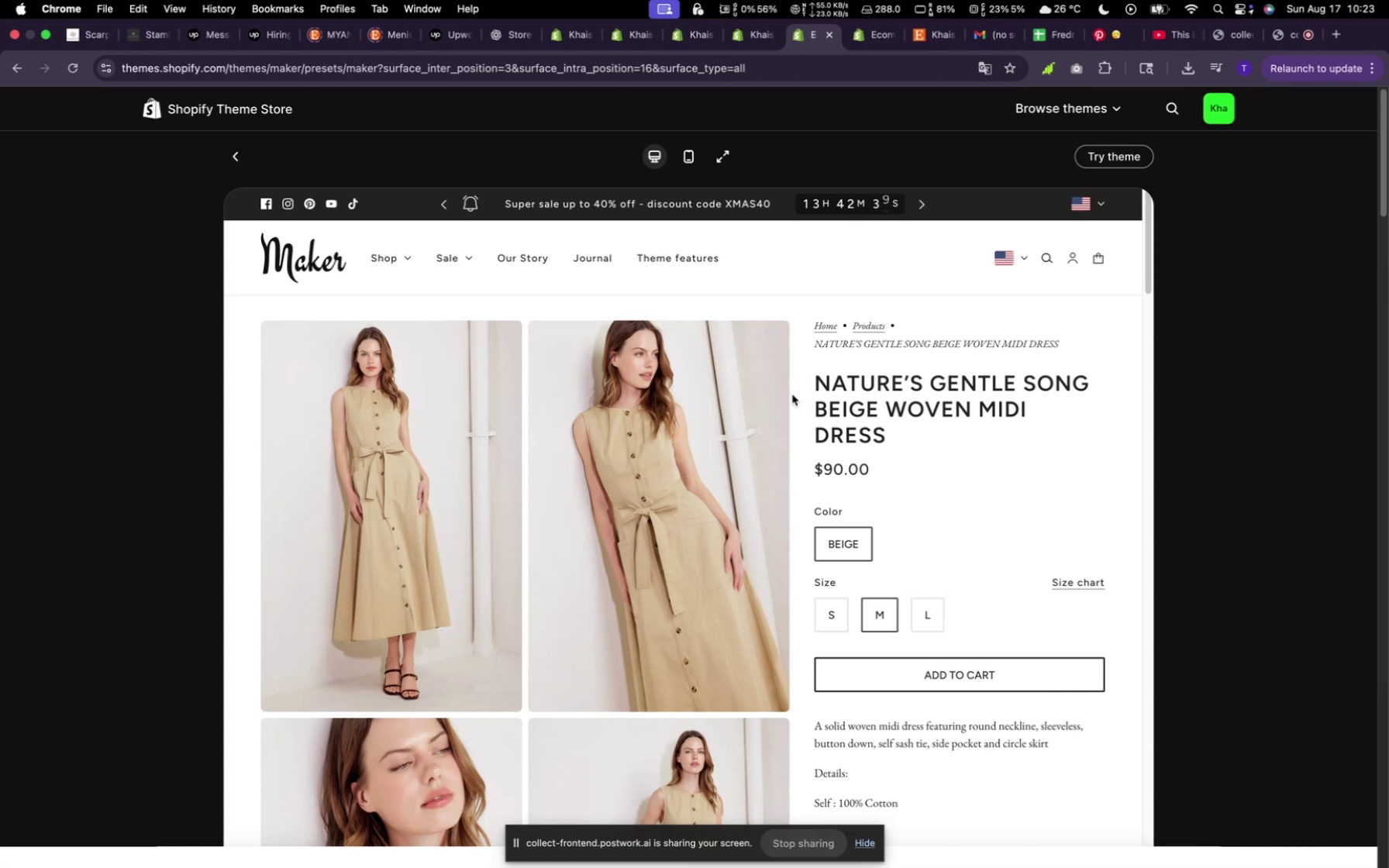 
scroll: coordinate [935, 478], scroll_direction: down, amount: 17.0
 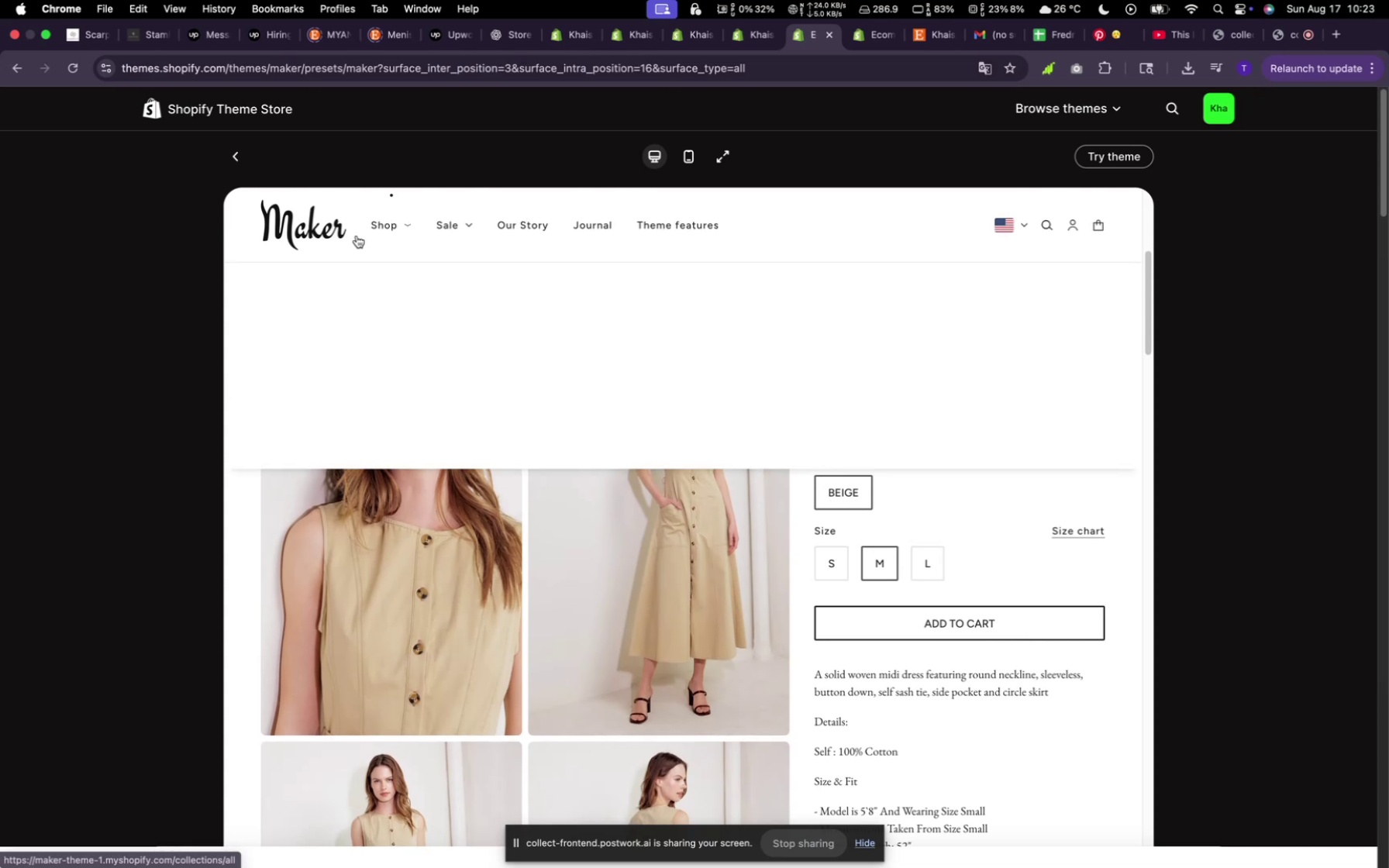 
mouse_move([336, 253])
 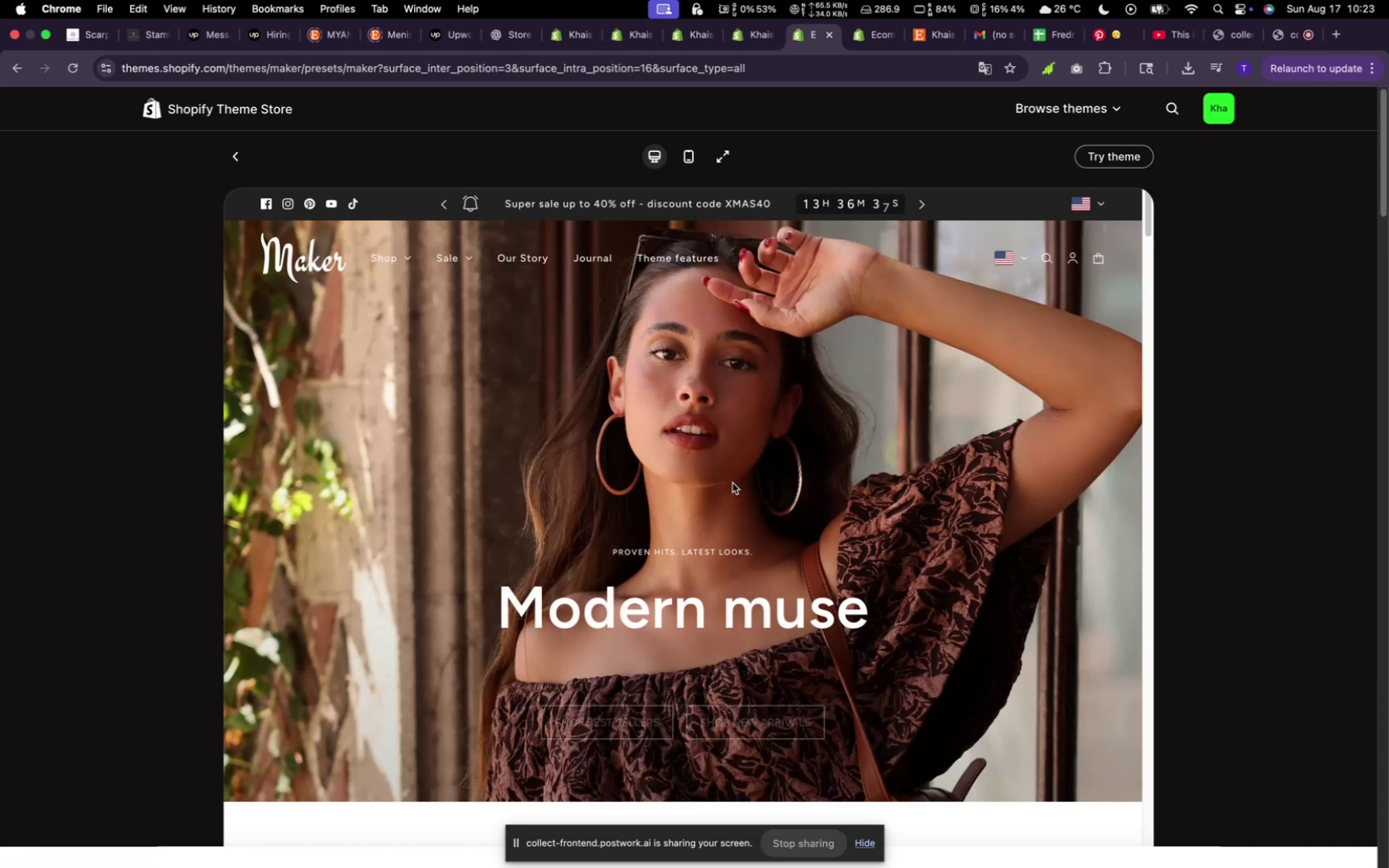 
scroll: coordinate [756, 484], scroll_direction: down, amount: 21.0
 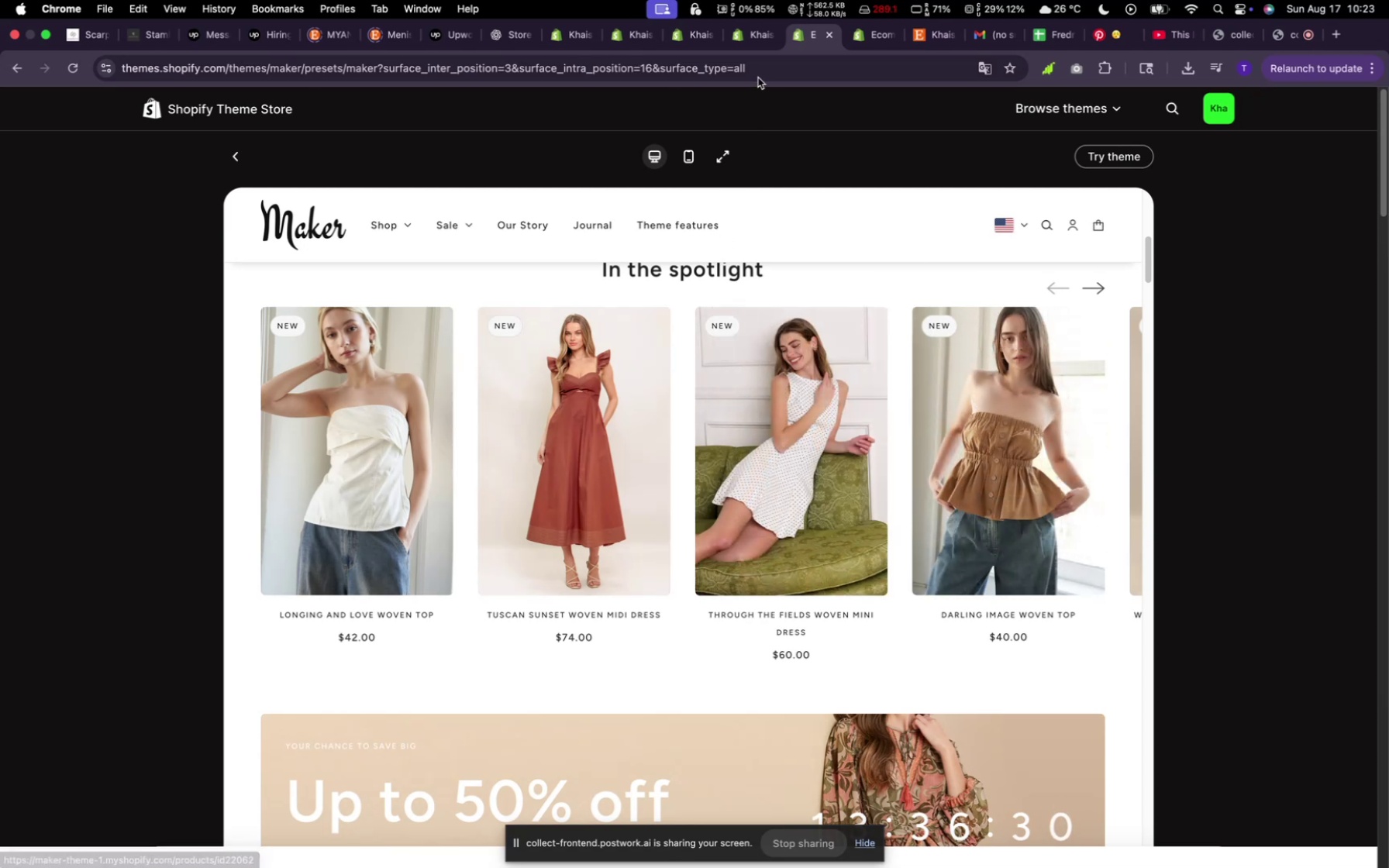 
wait(5.54)
 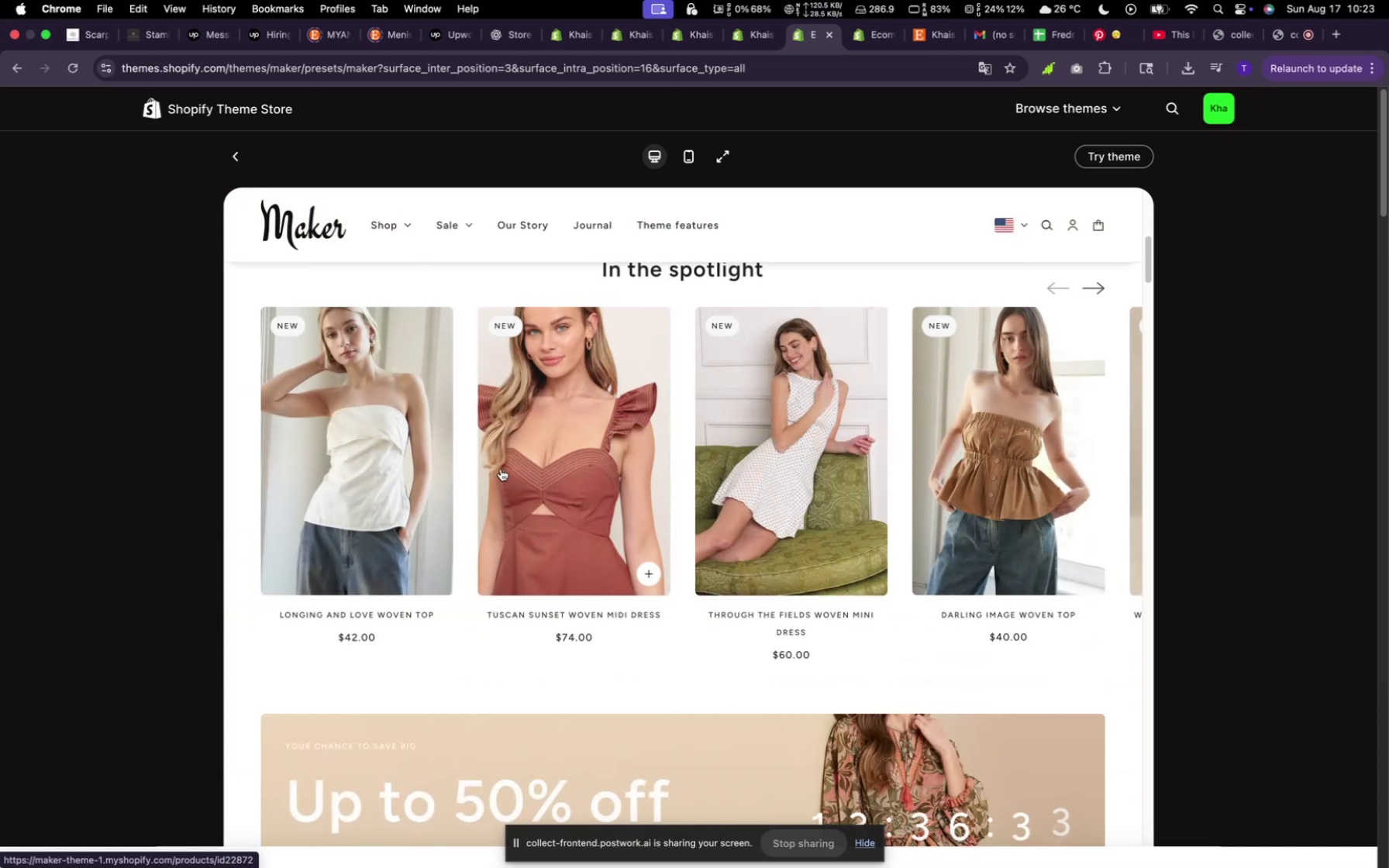 
left_click([634, 40])
 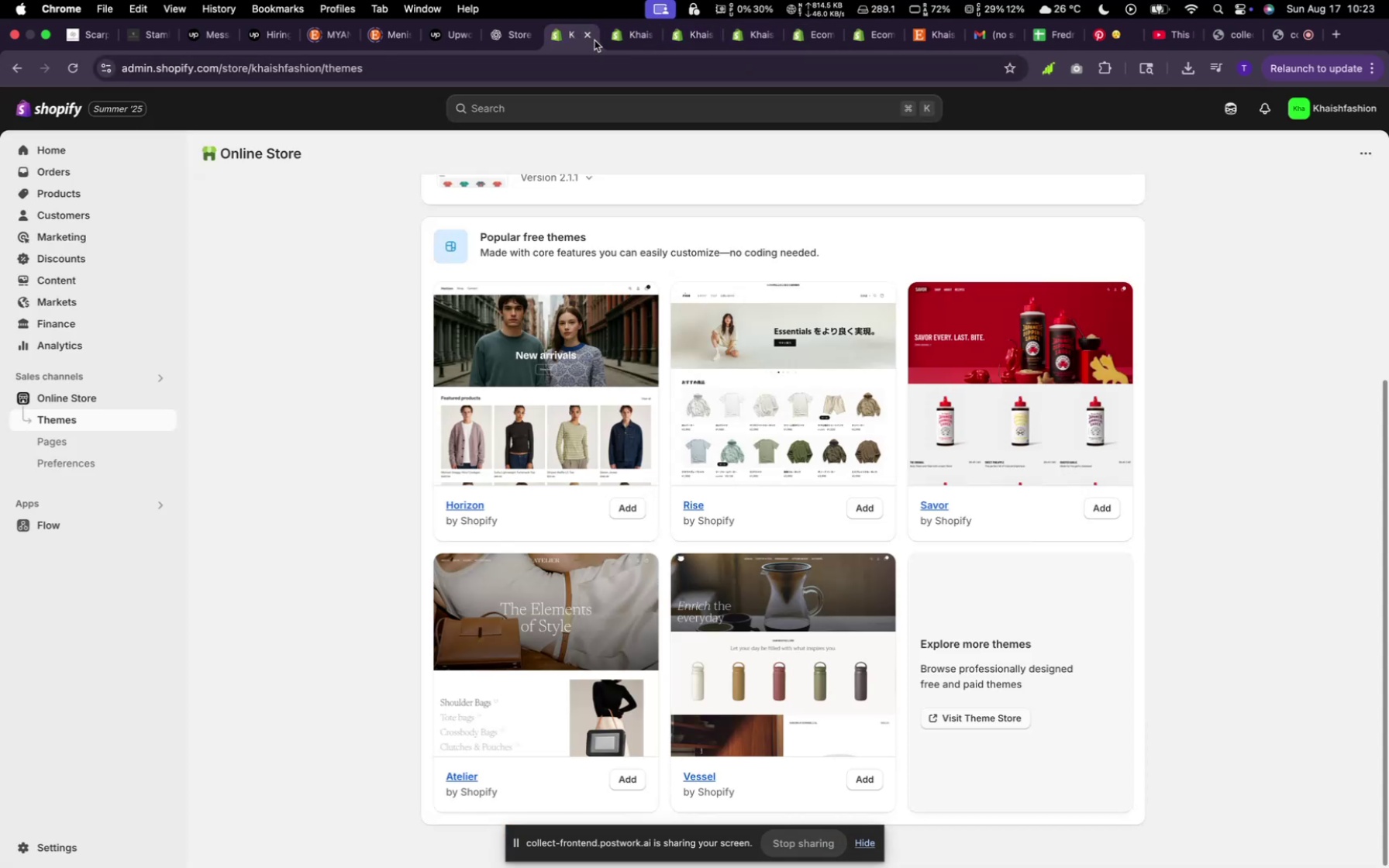 
left_click([586, 35])
 